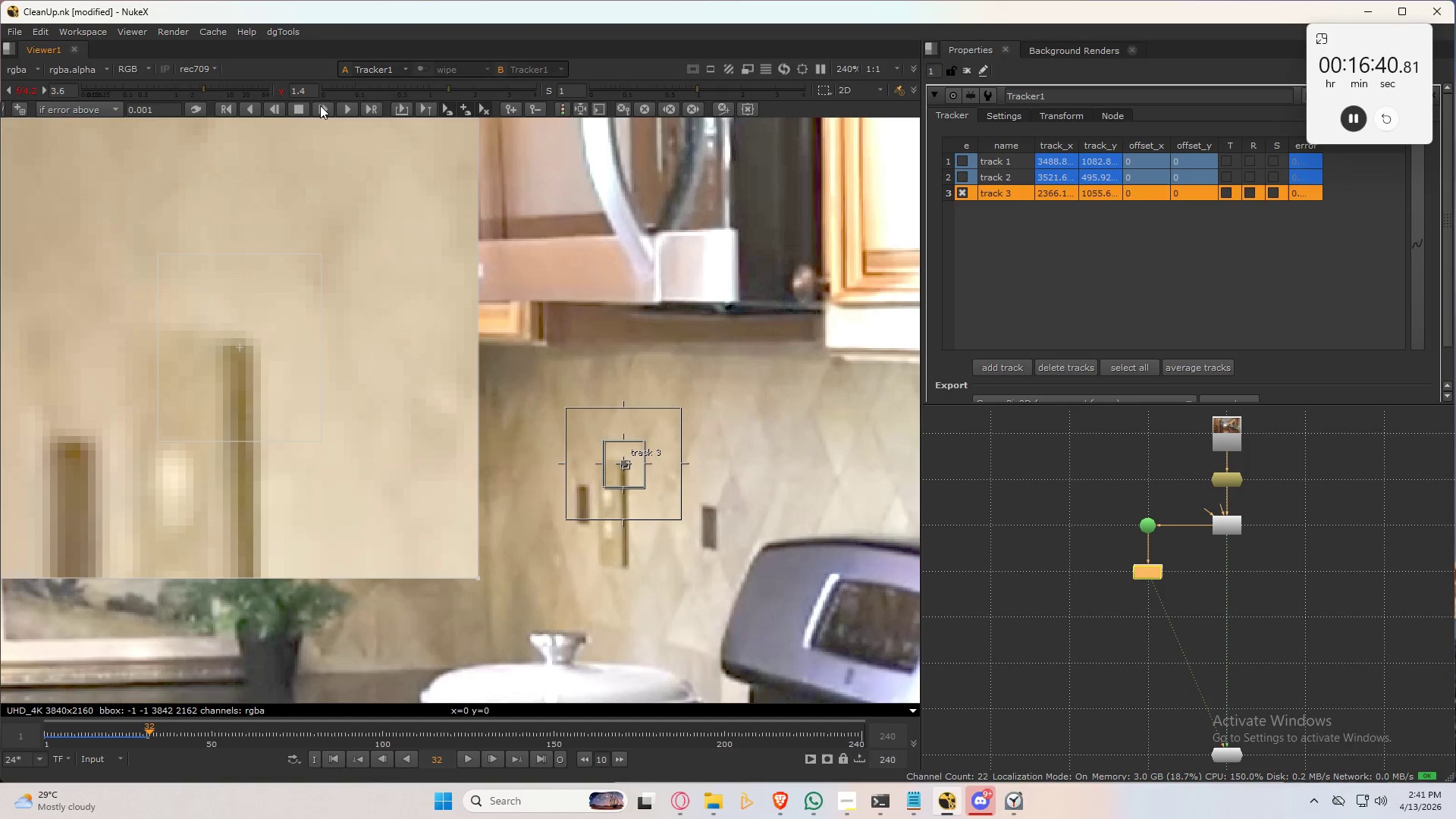 
left_click([320, 105])
 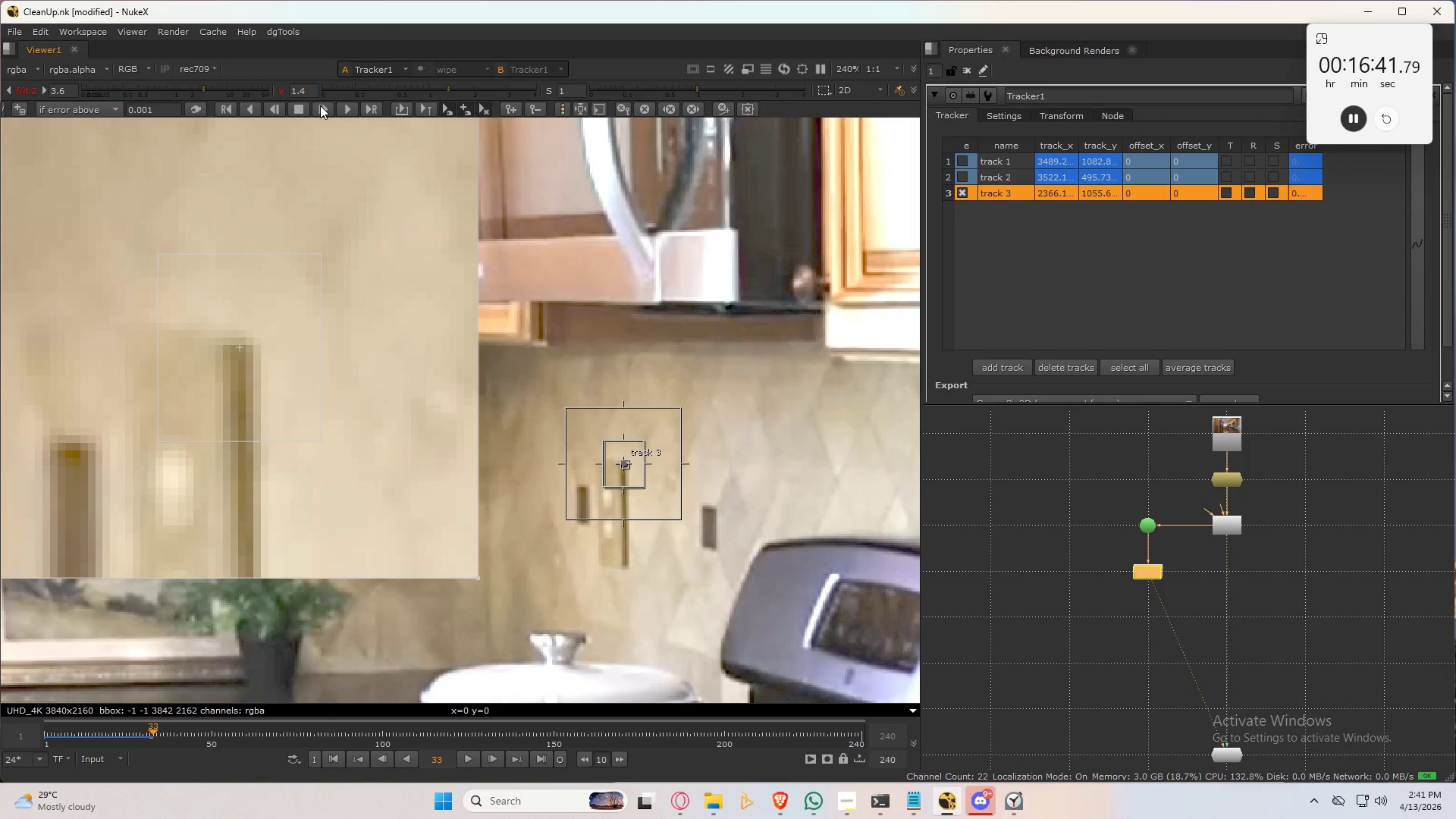 
left_click([320, 105])
 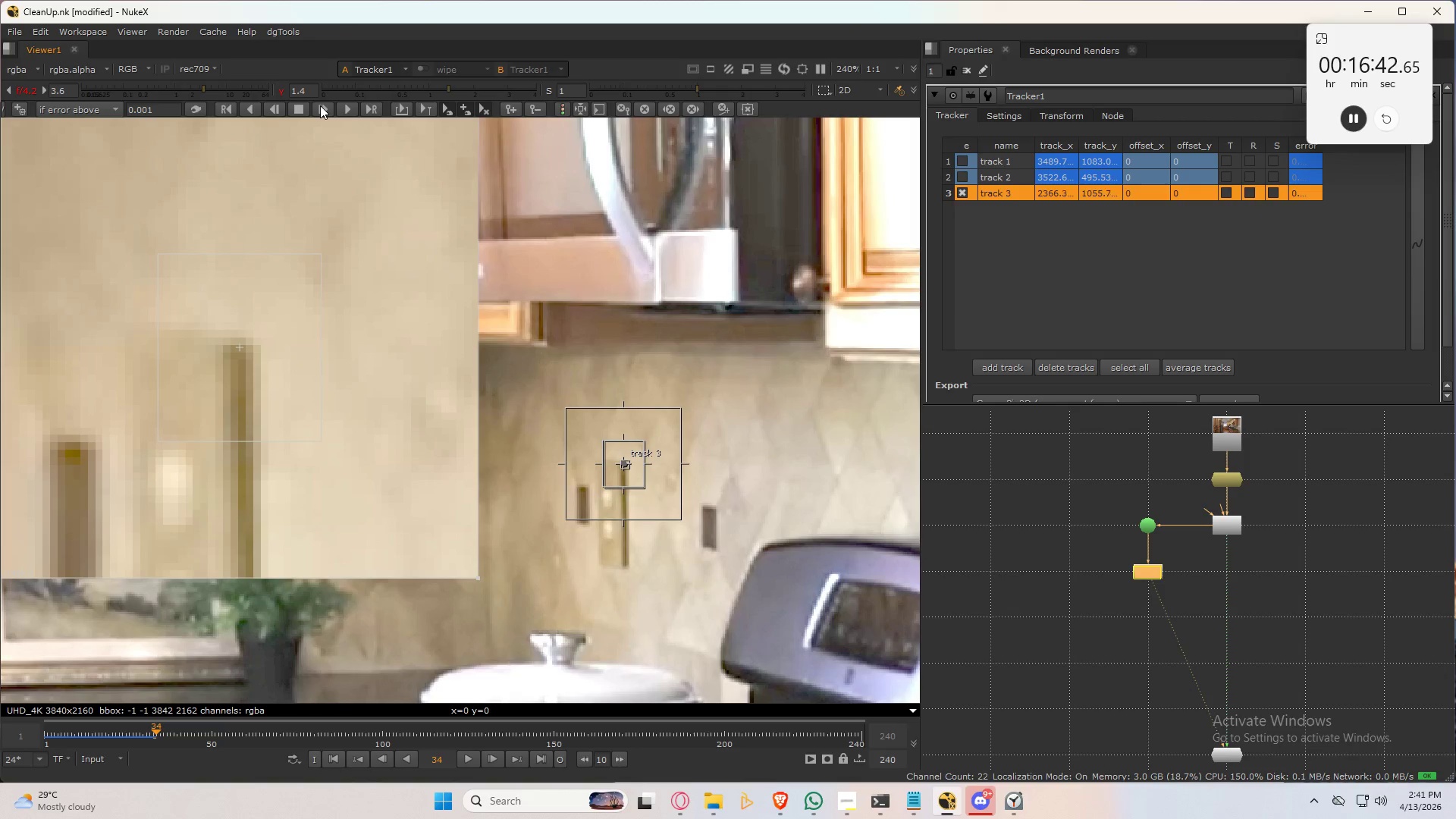 
left_click([320, 105])
 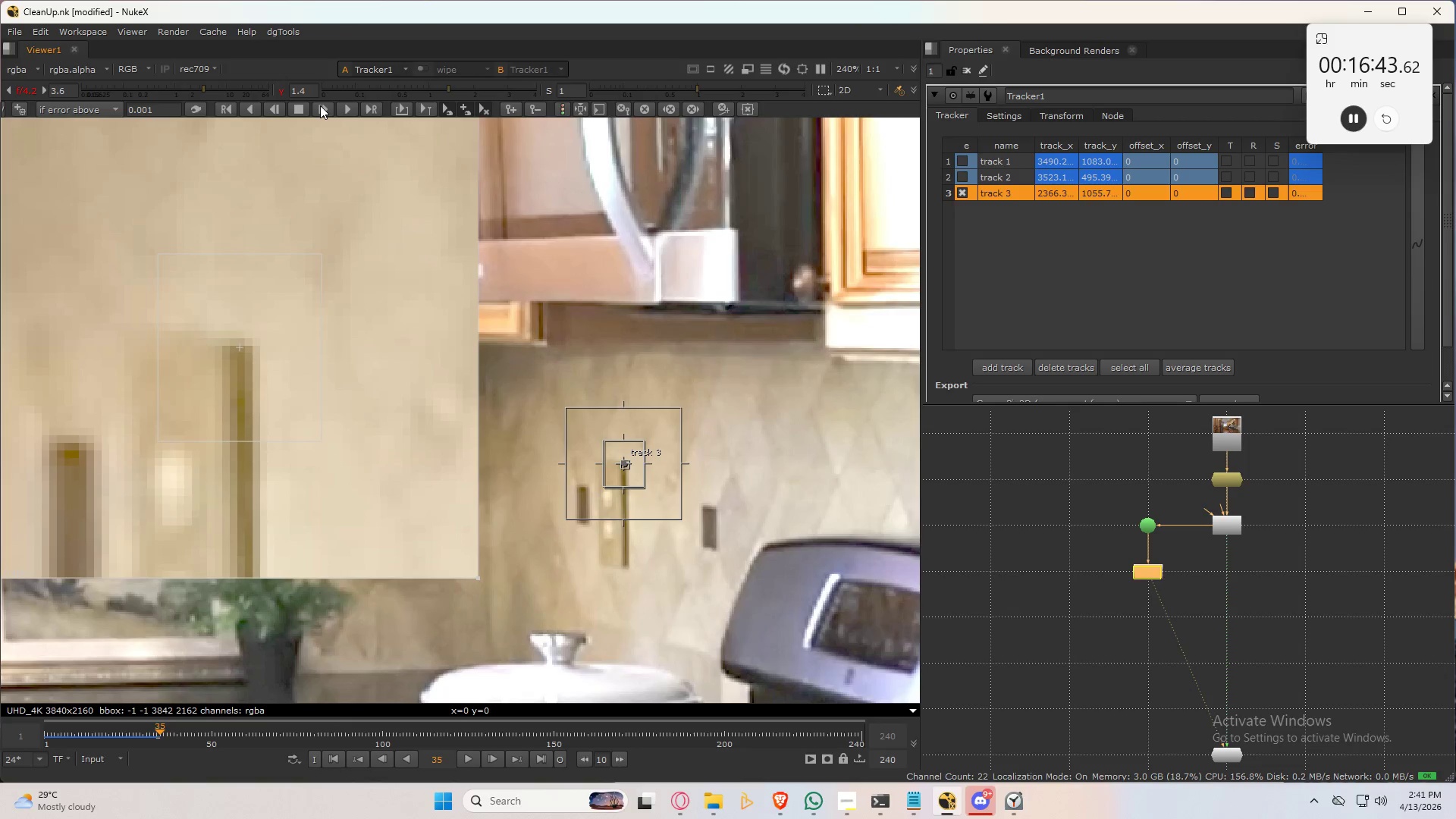 
left_click([320, 105])
 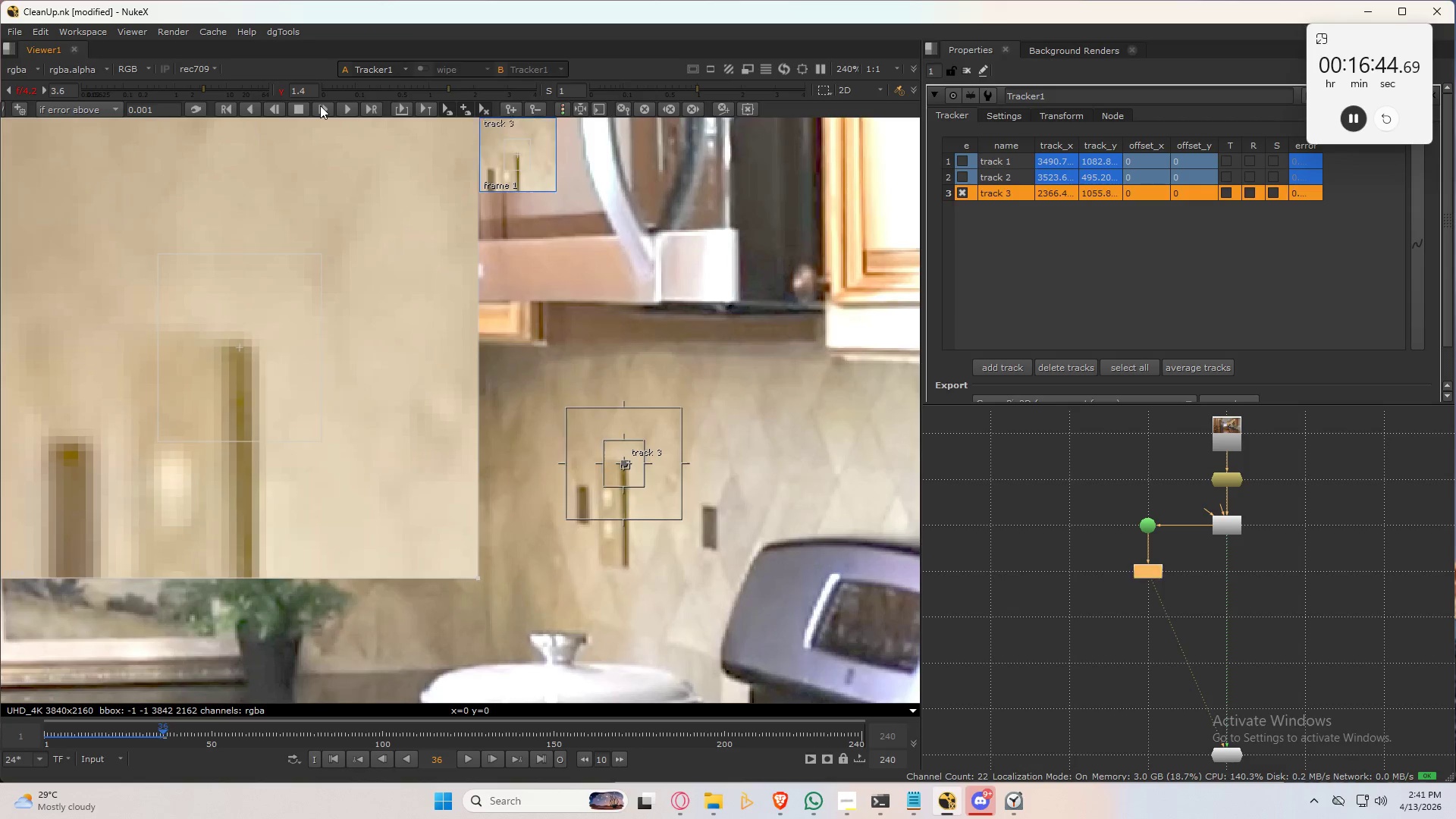 
left_click([320, 105])
 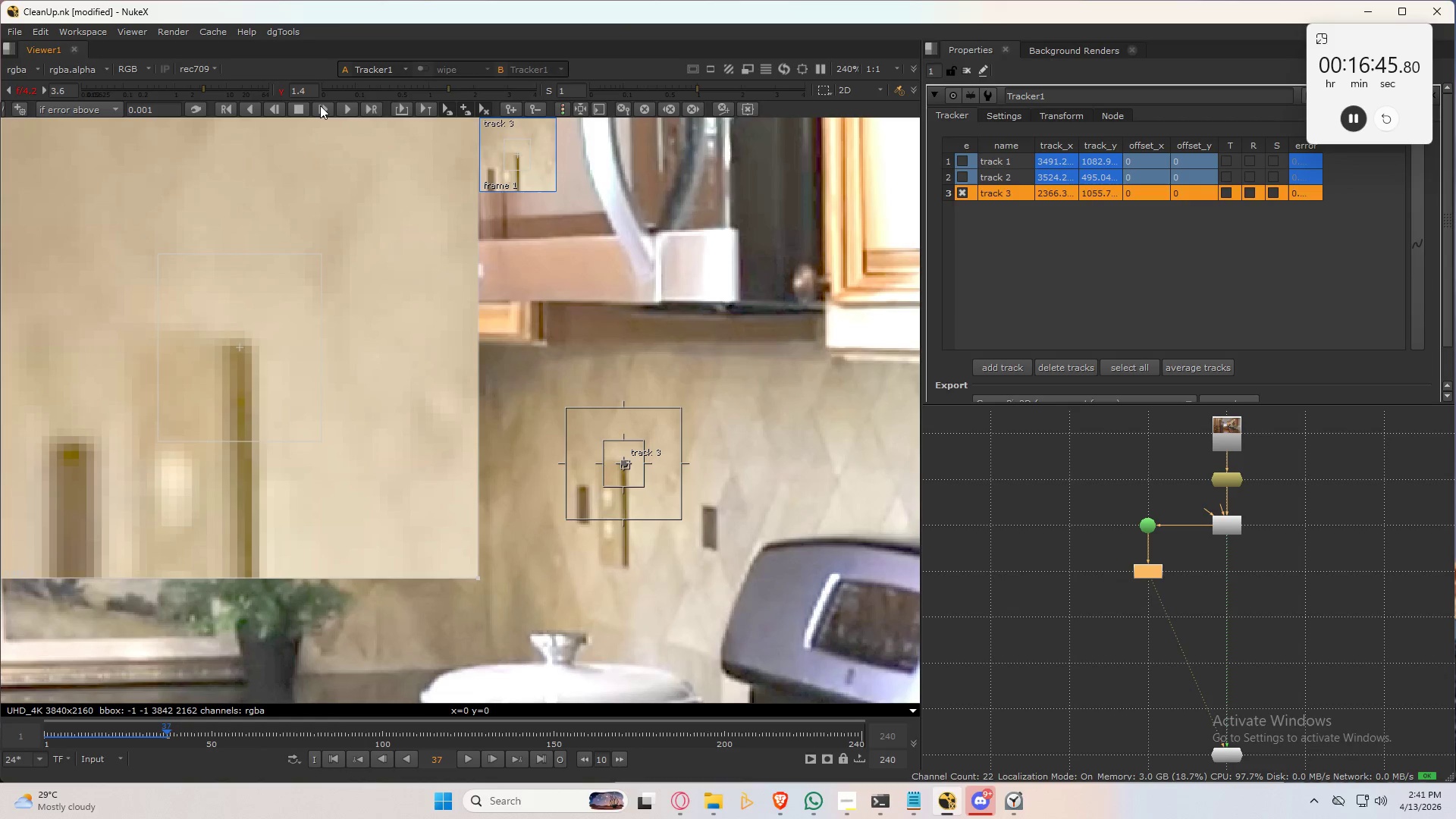 
left_click([320, 105])
 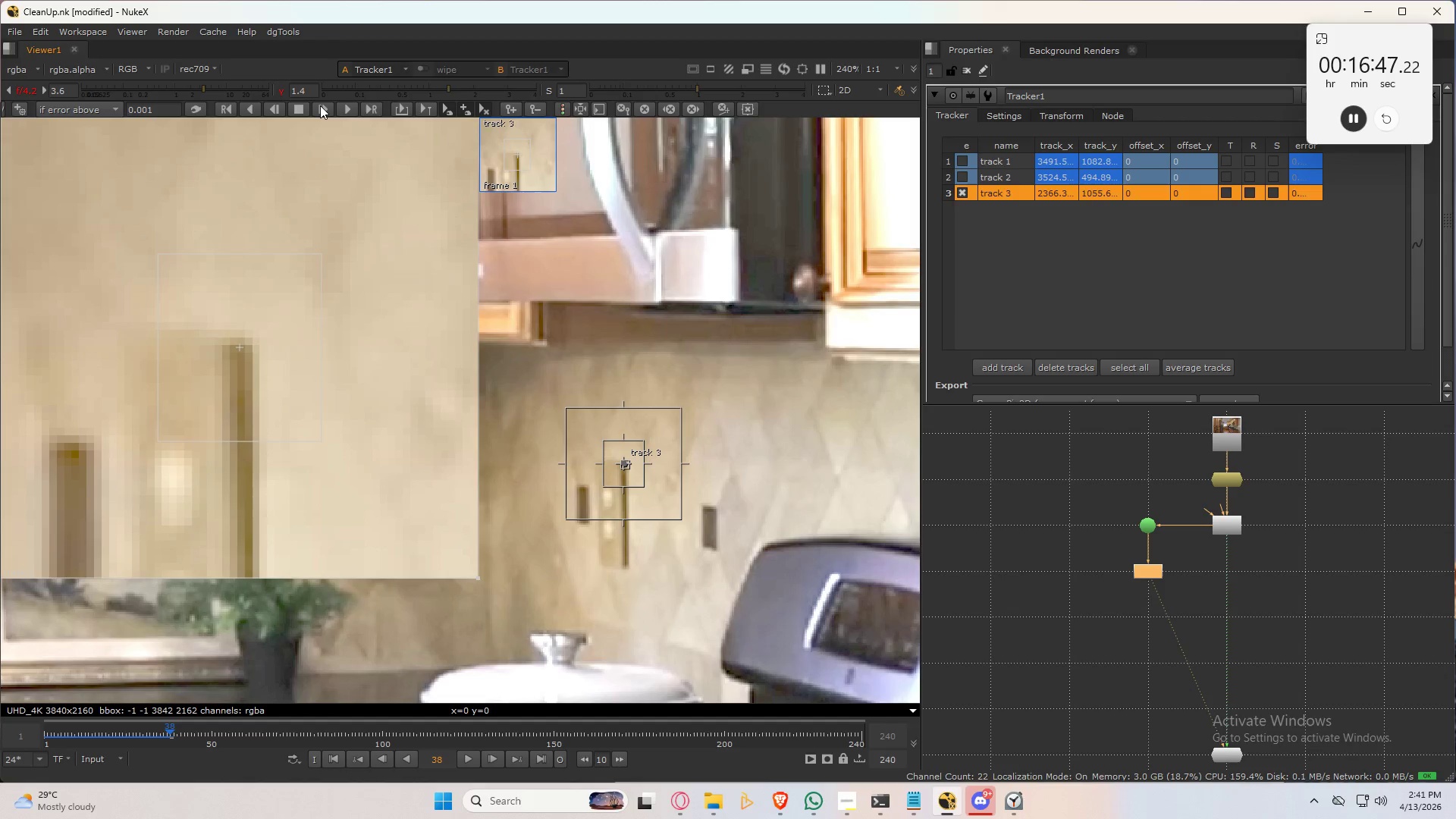 
left_click([320, 105])
 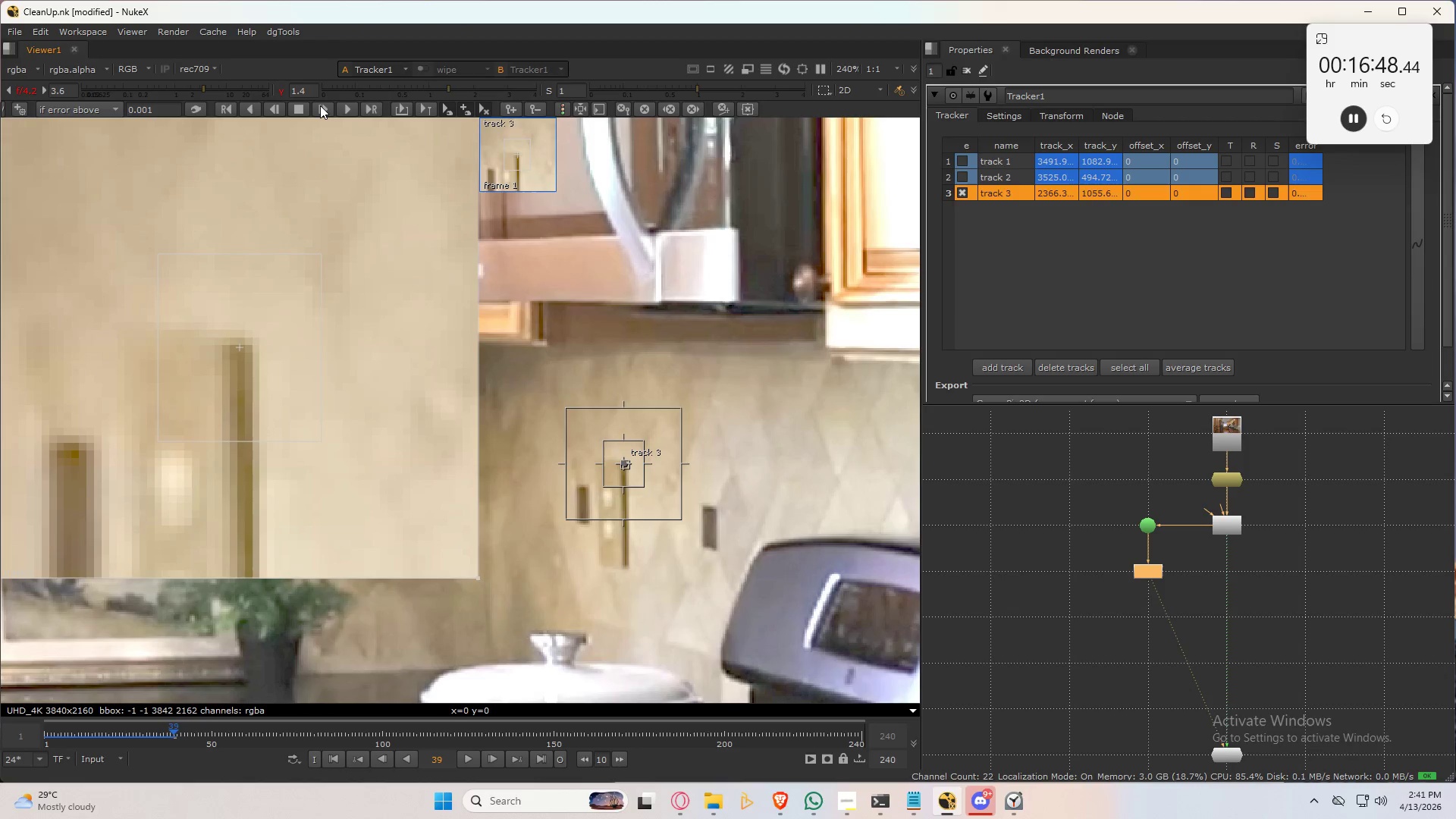 
left_click([320, 105])
 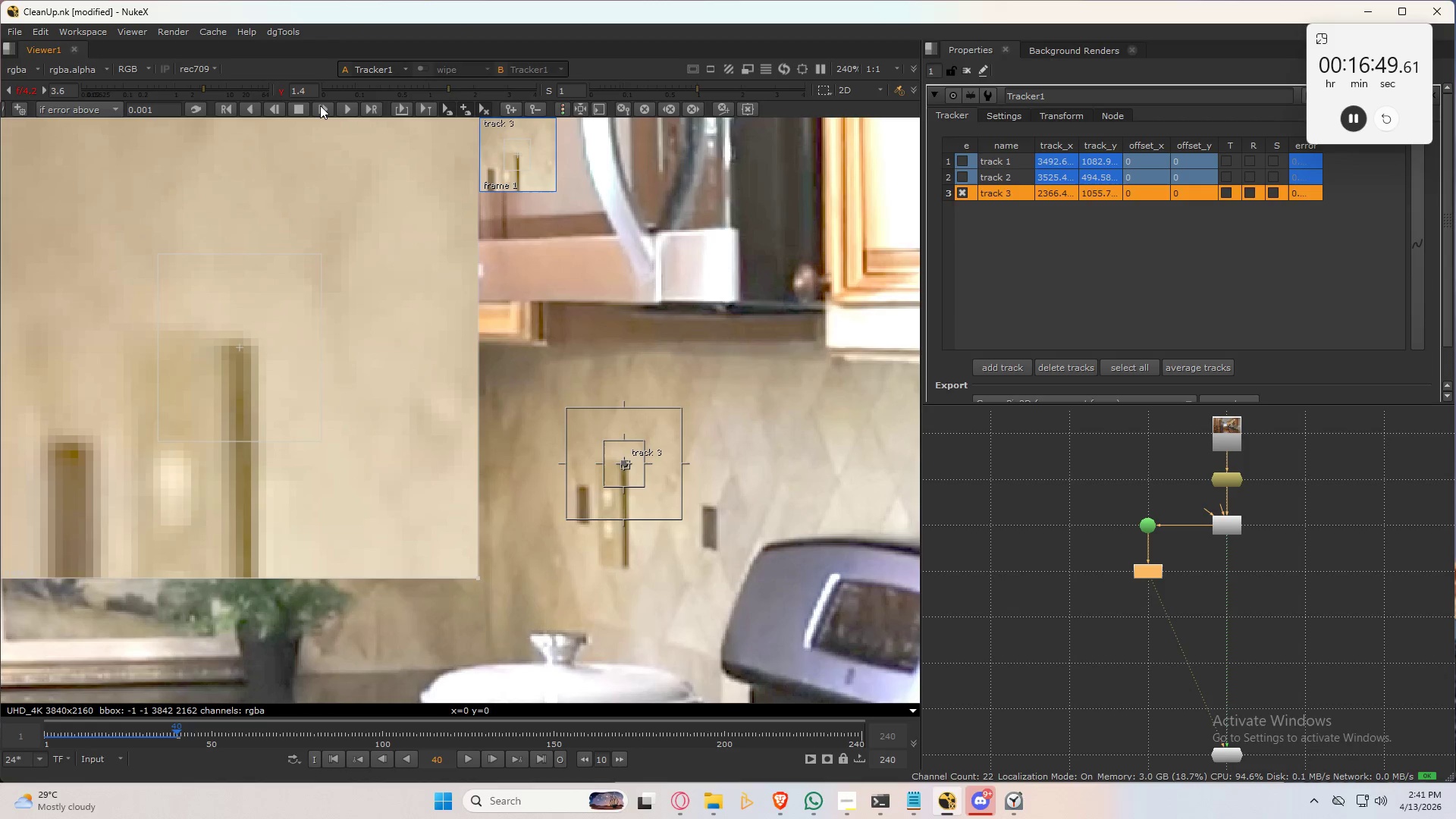 
left_click([320, 105])
 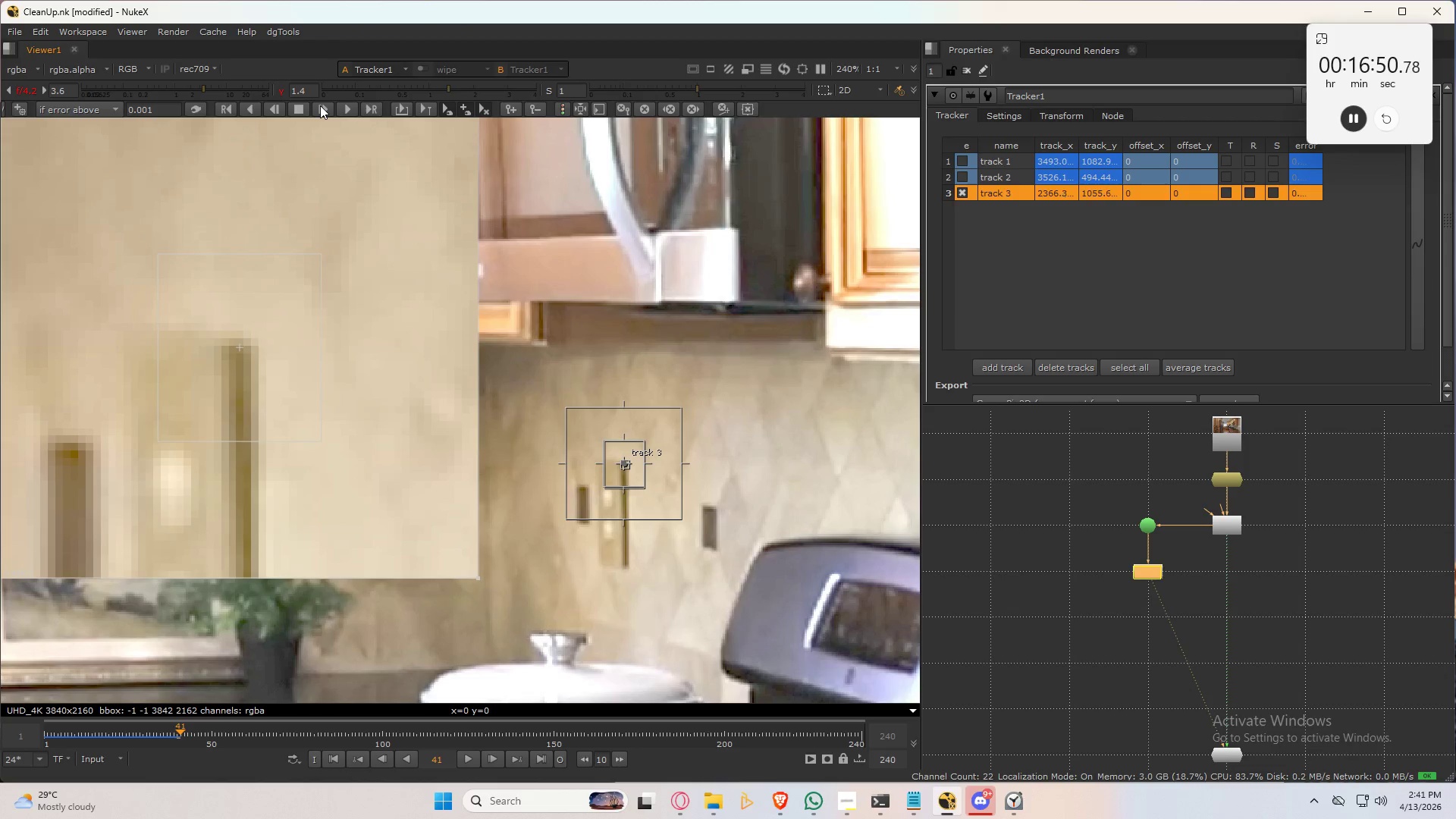 
left_click([320, 105])
 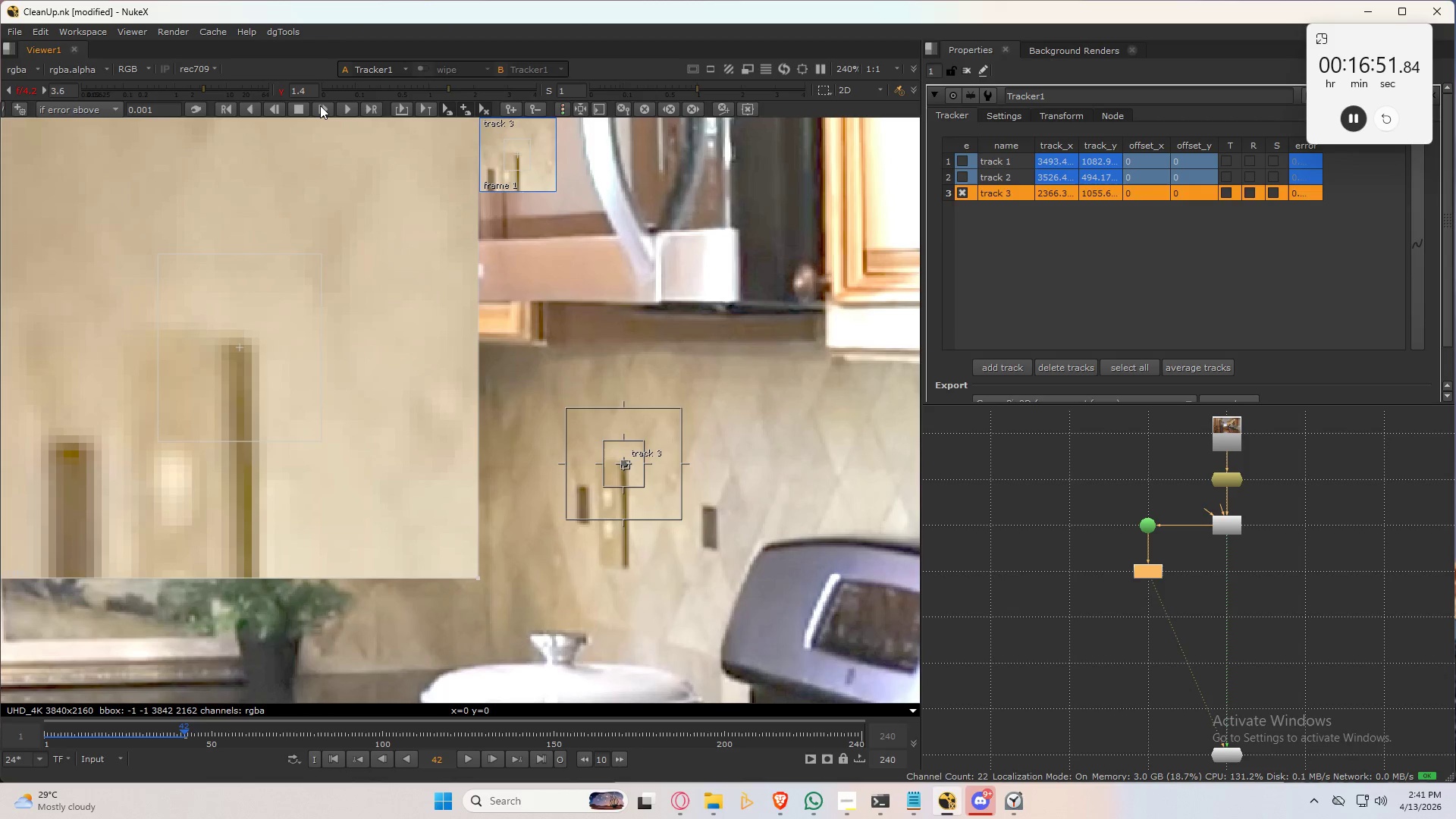 
left_click([320, 105])
 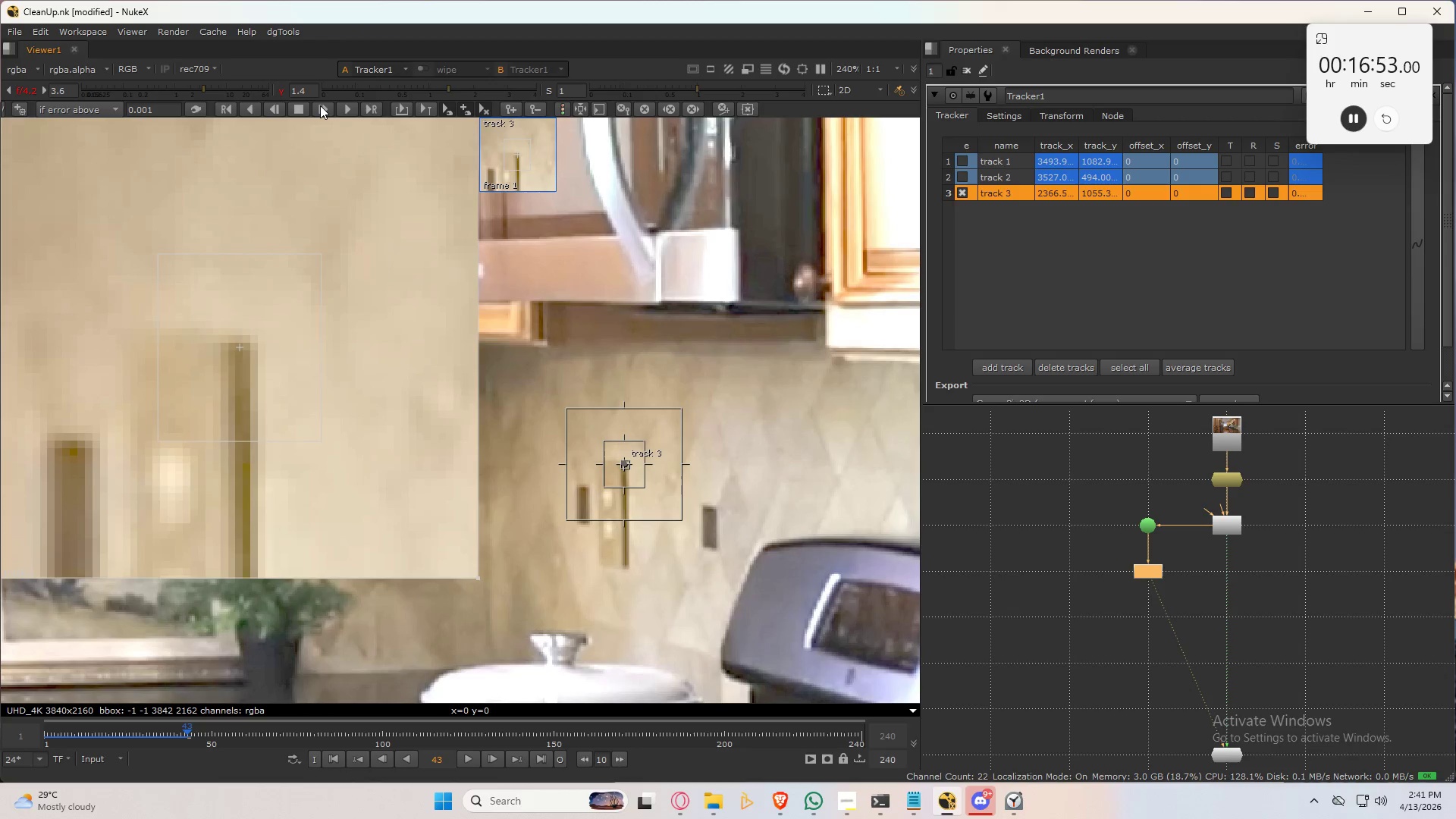 
left_click([320, 105])
 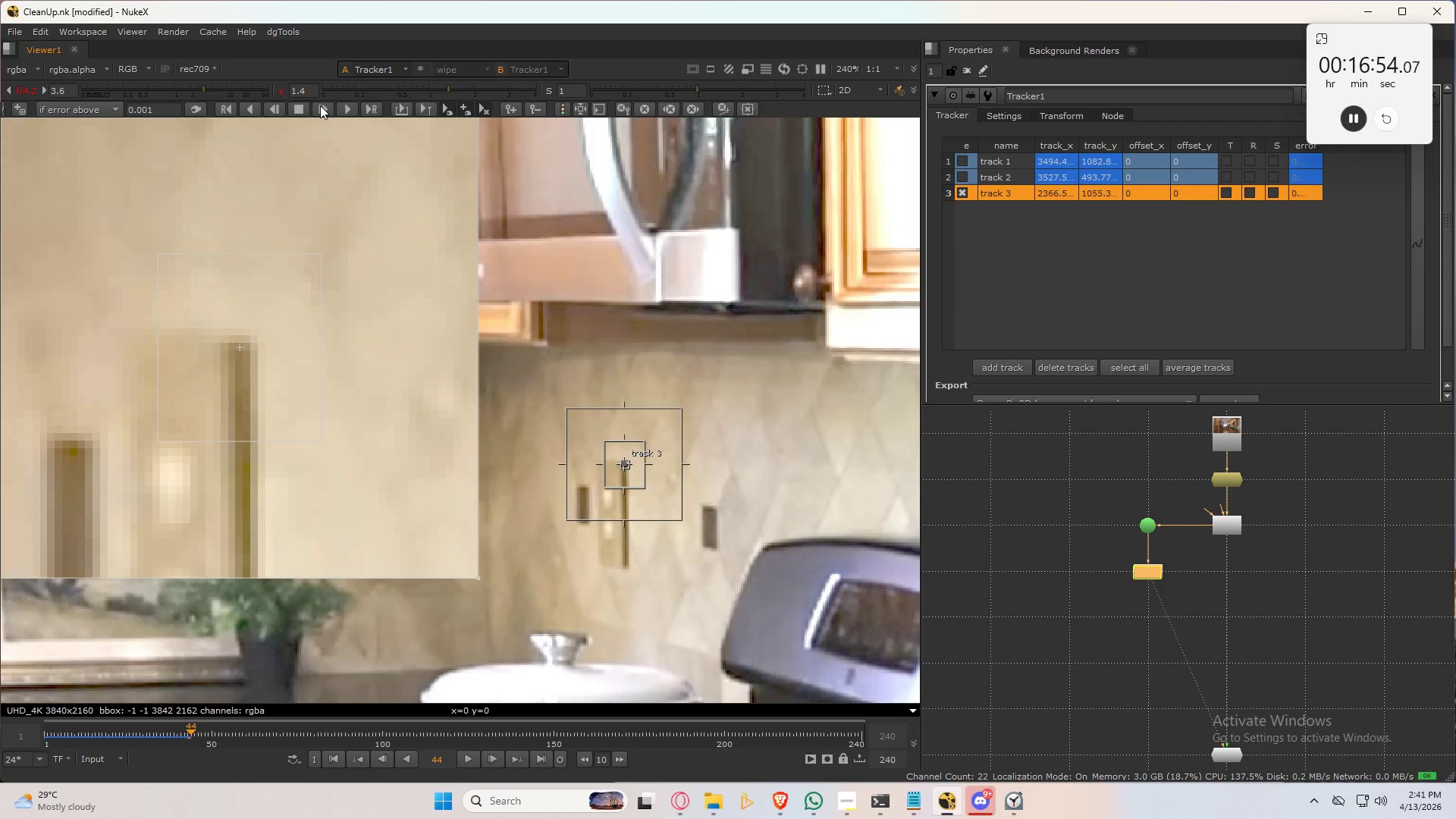 
left_click([320, 105])
 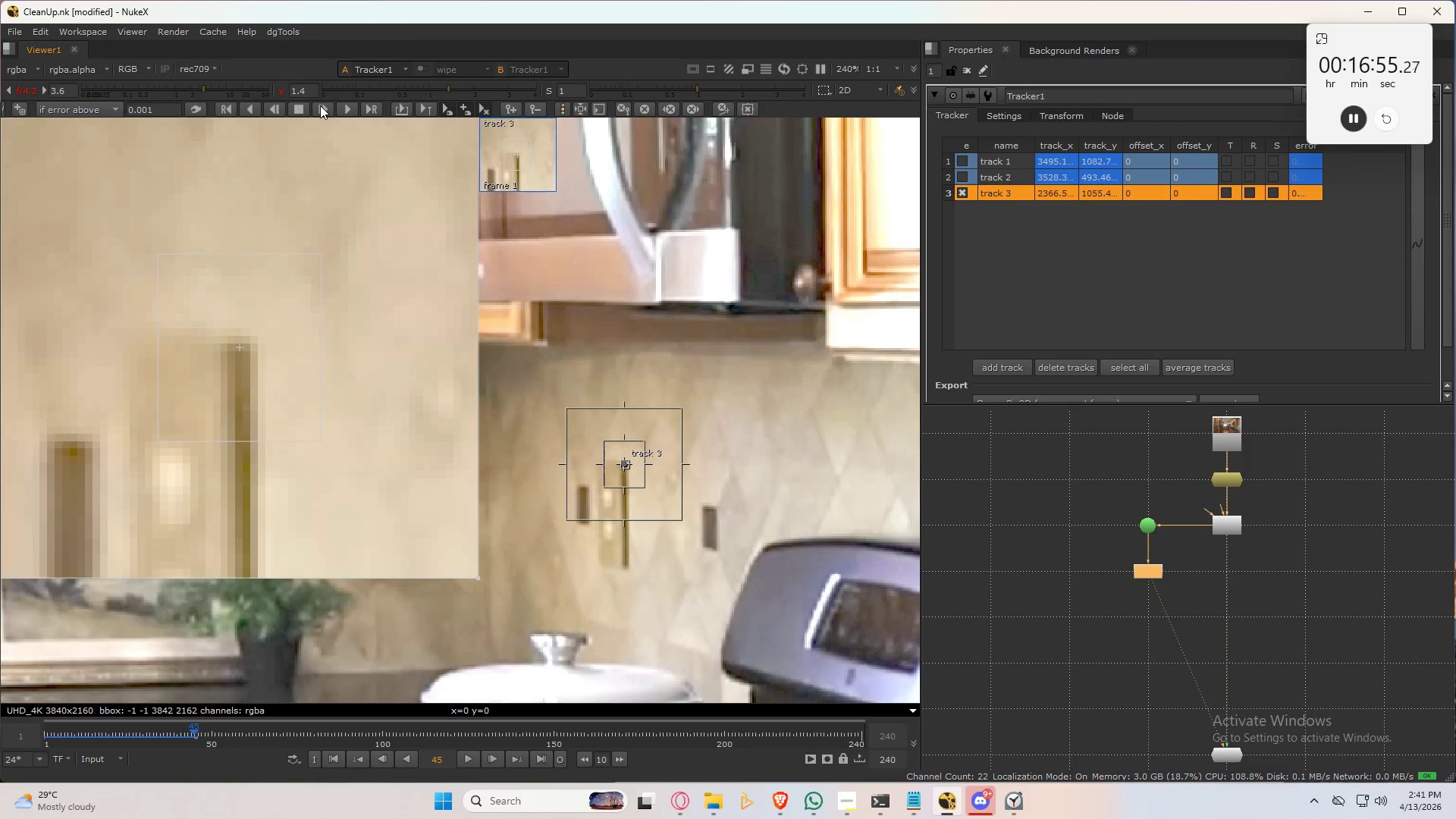 
left_click([320, 105])
 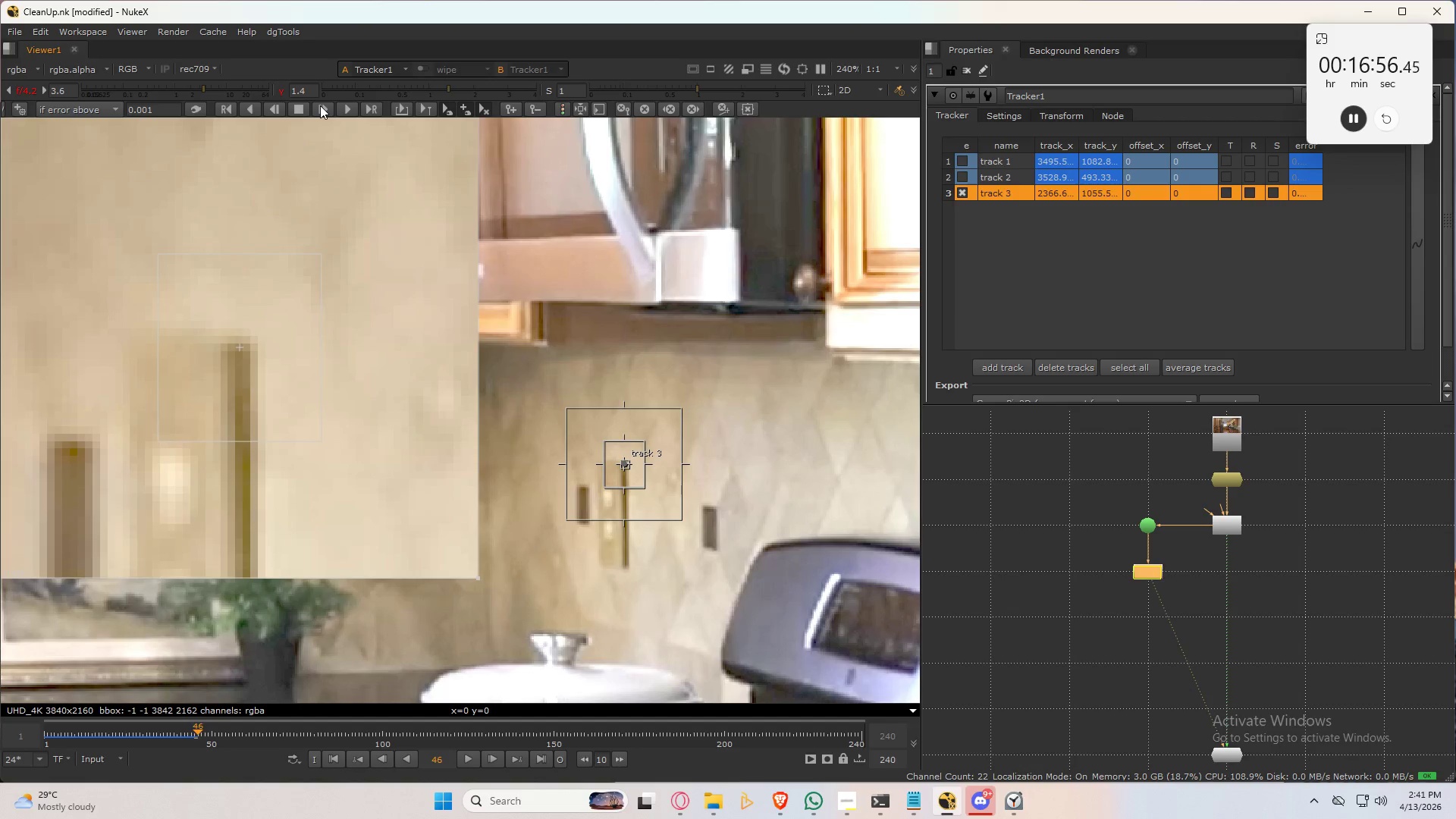 
left_click([320, 105])
 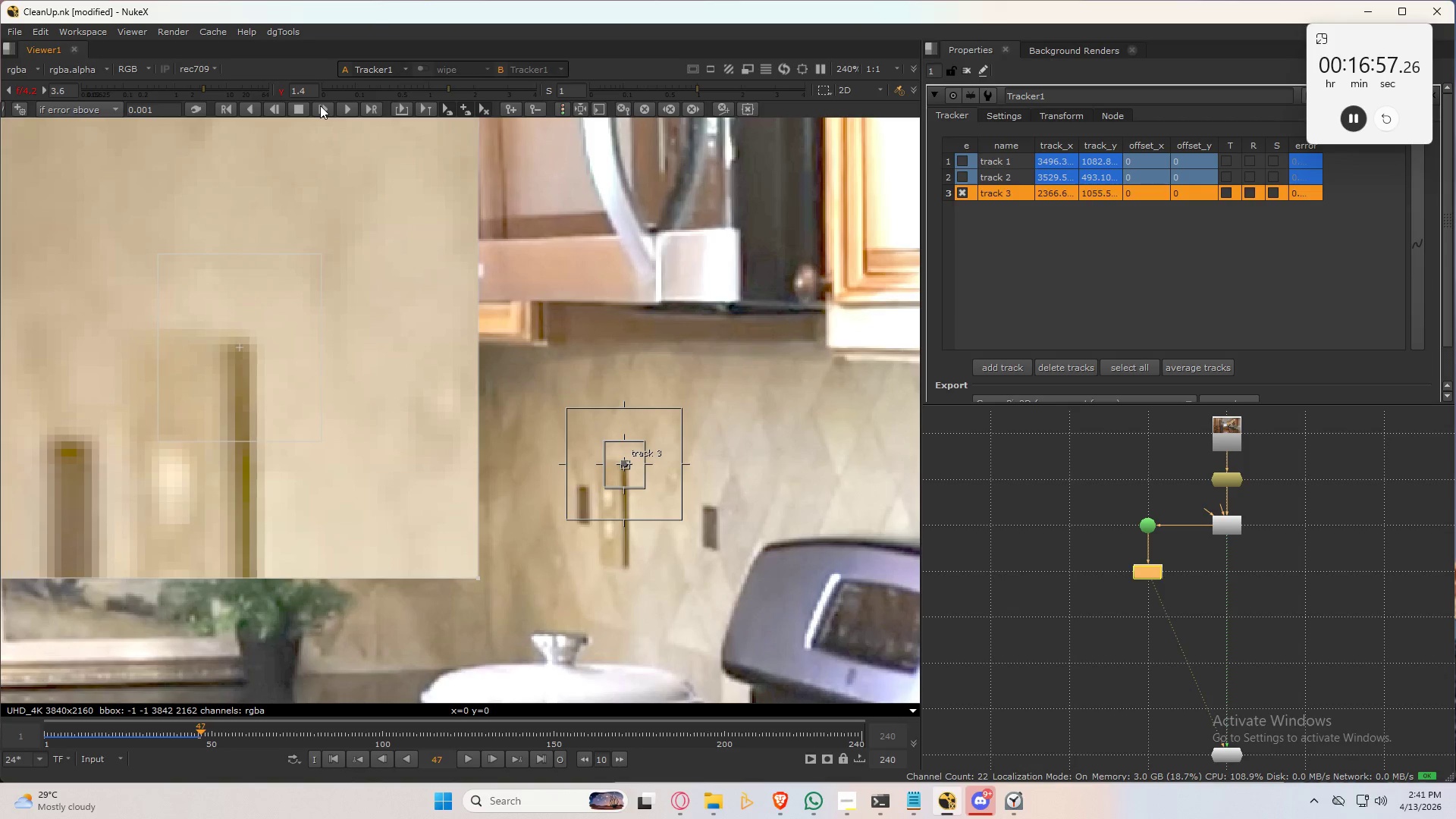 
left_click([320, 105])
 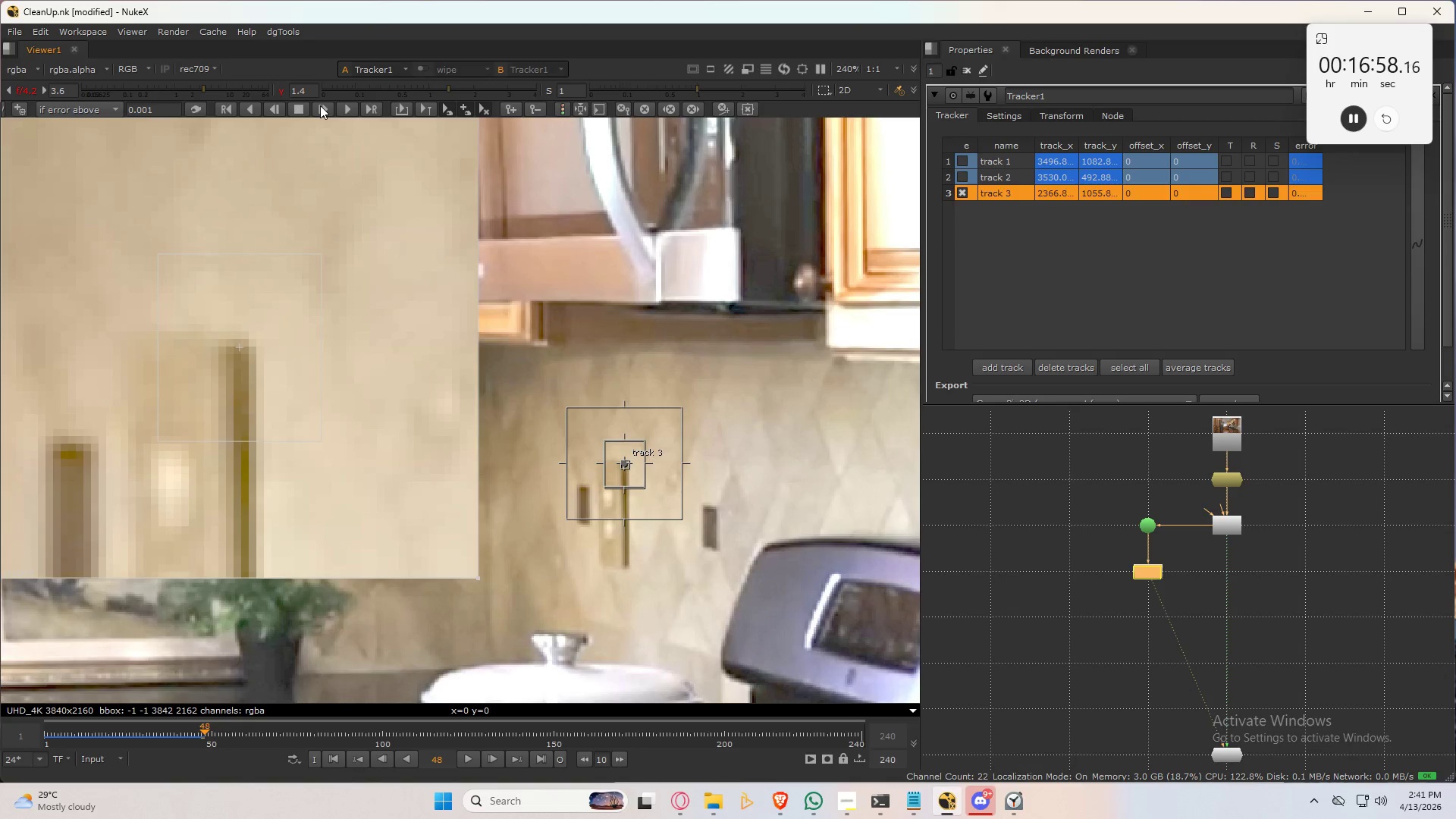 
left_click([320, 105])
 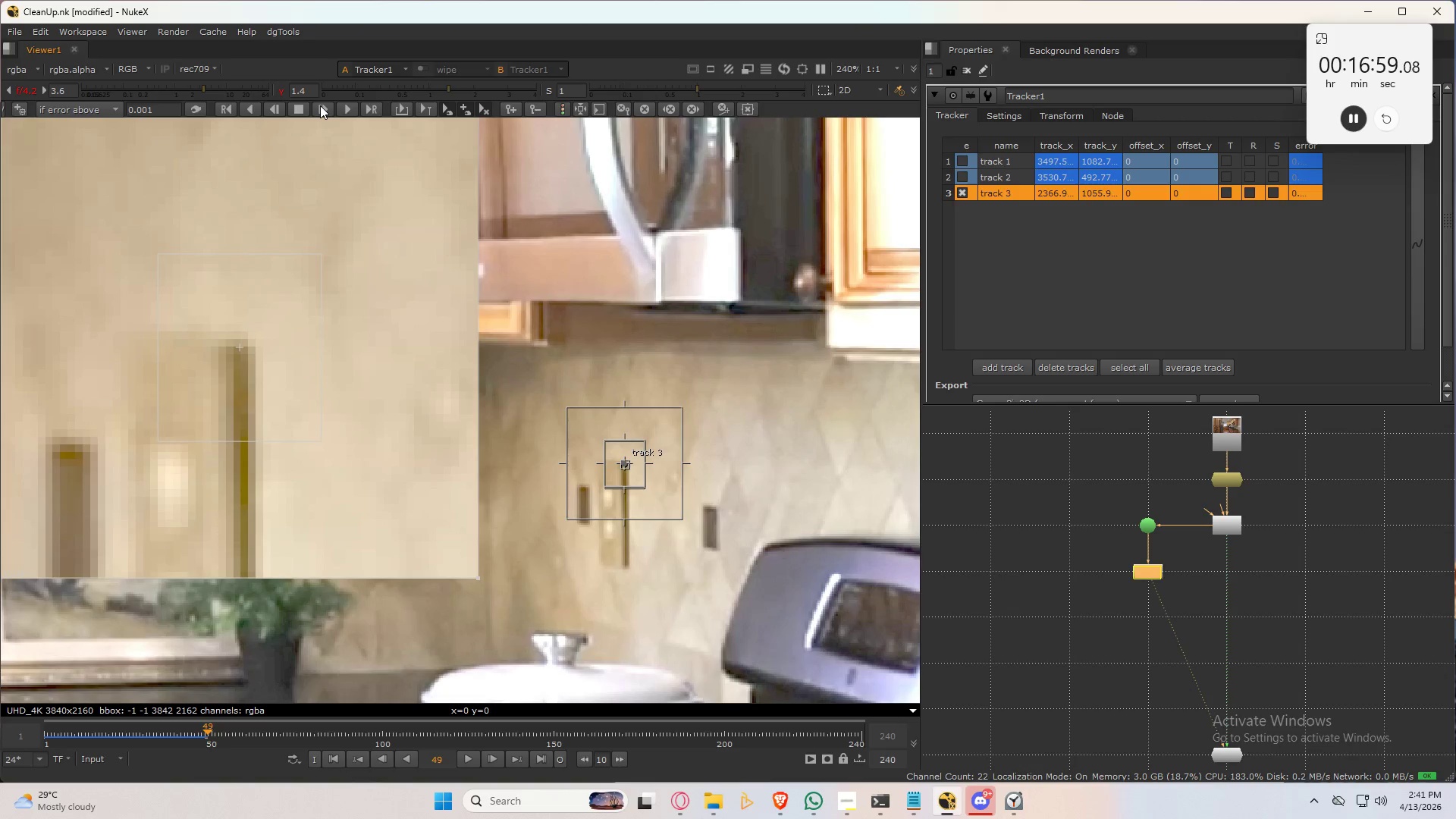 
left_click([320, 105])
 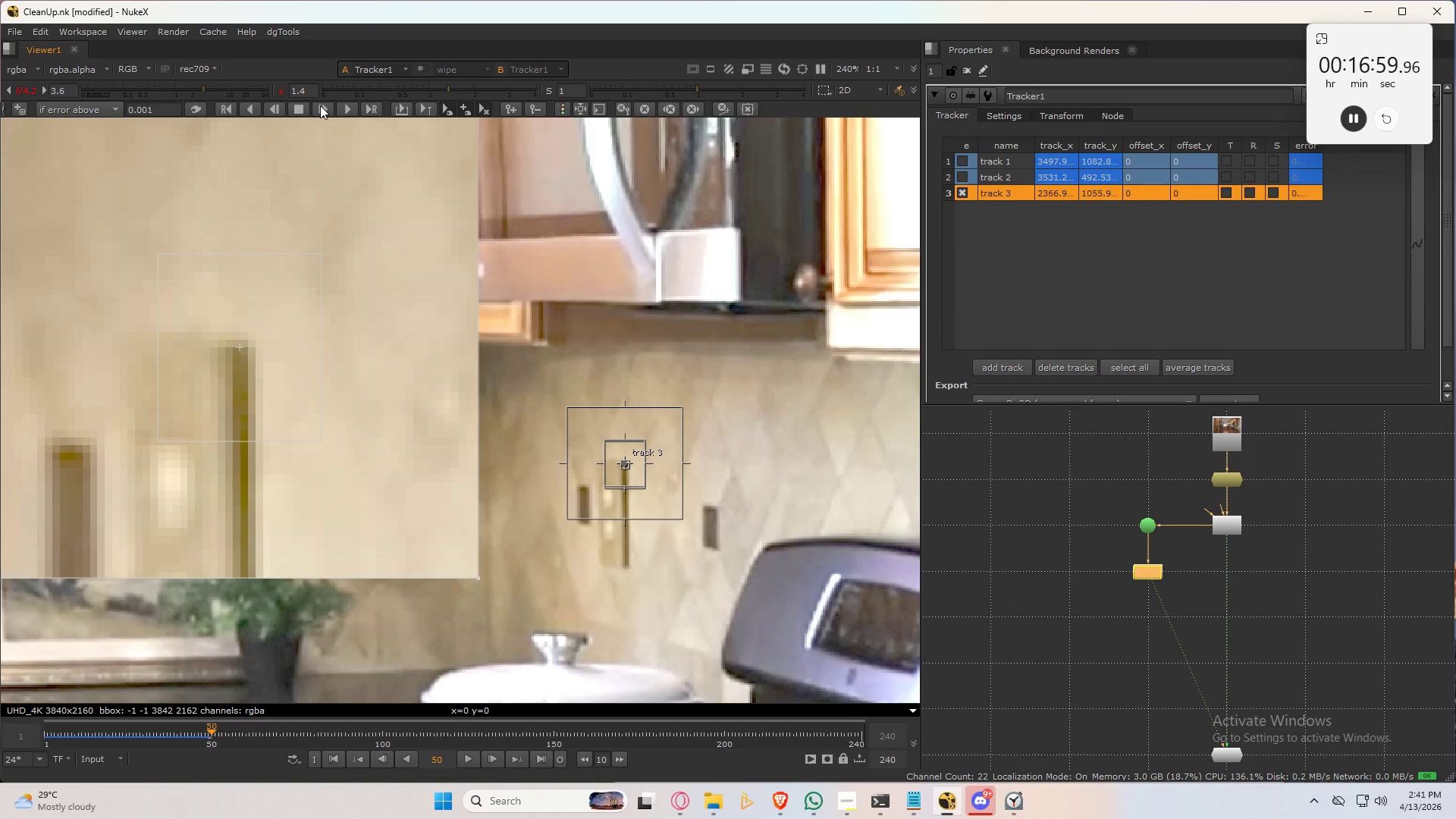 
left_click([320, 105])
 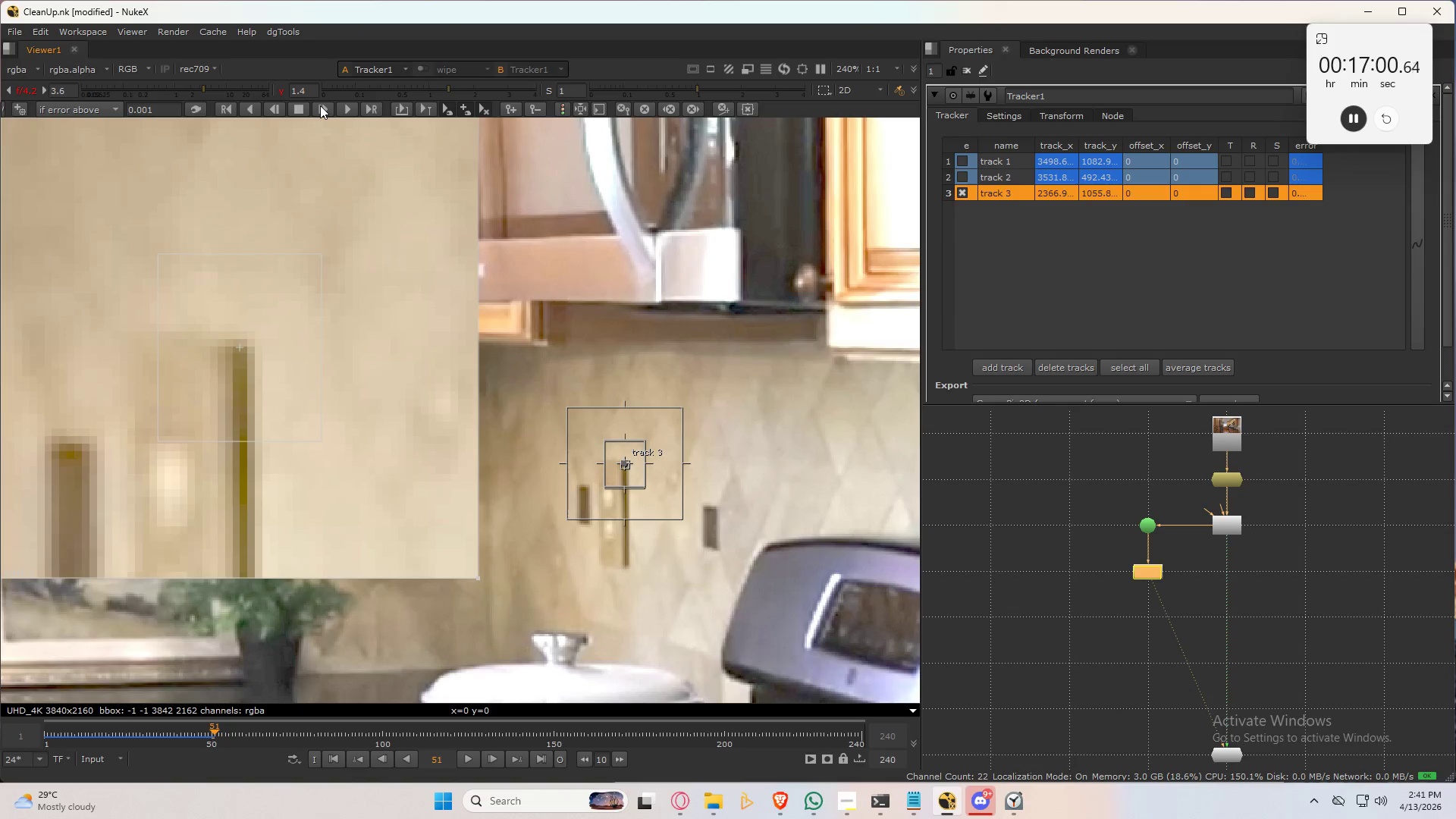 
left_click([320, 105])
 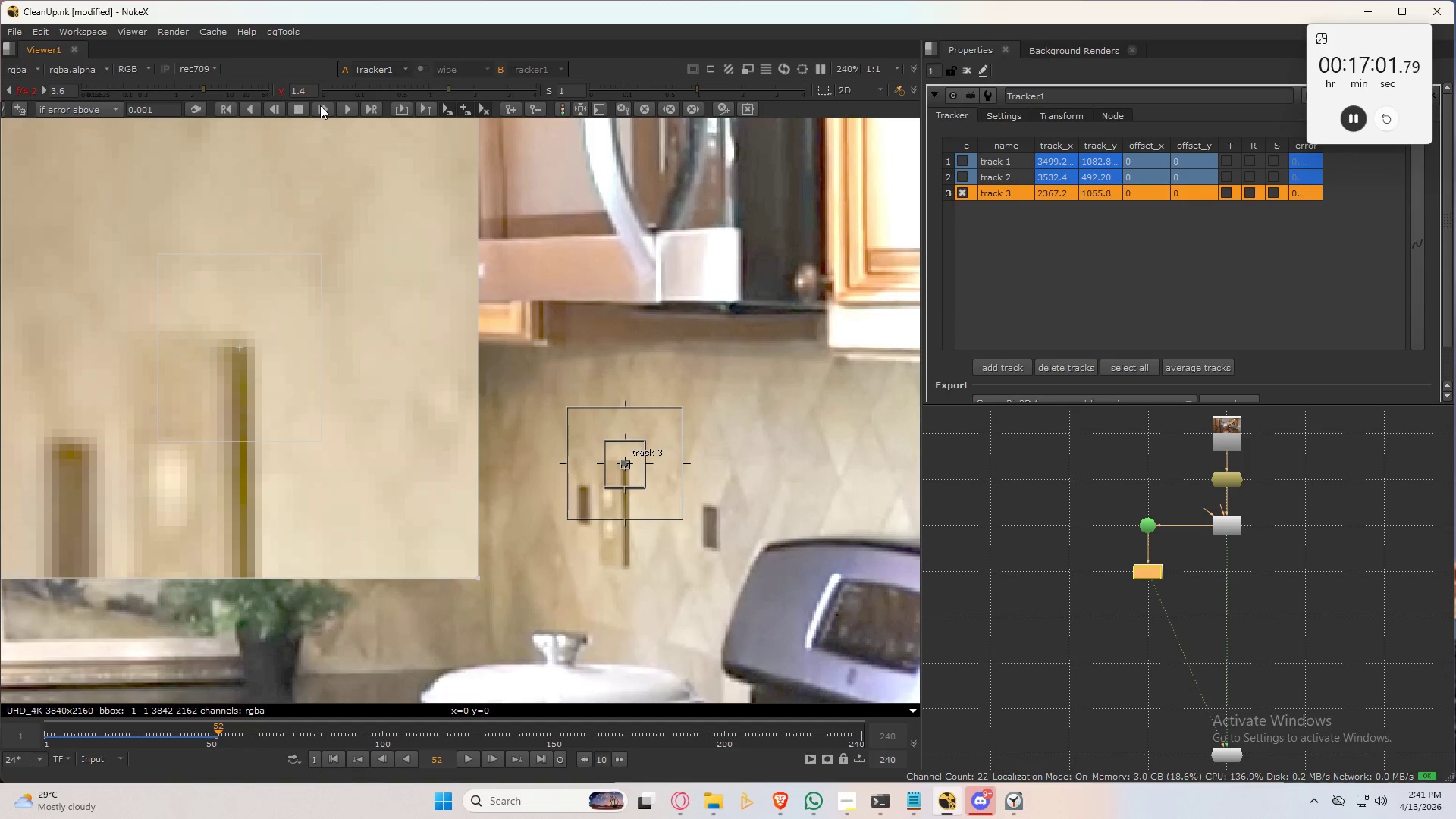 
left_click([320, 105])
 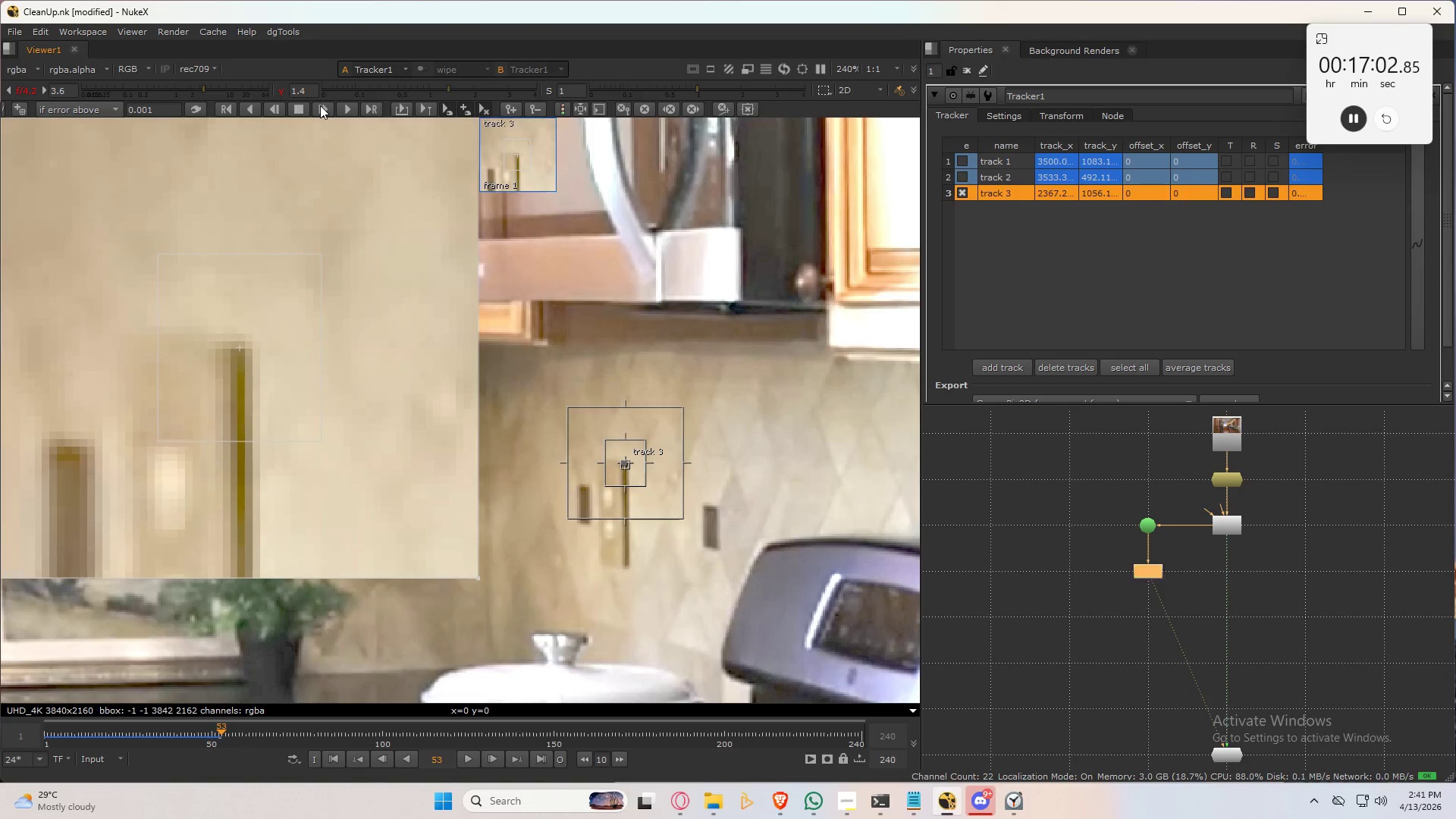 
left_click([320, 105])
 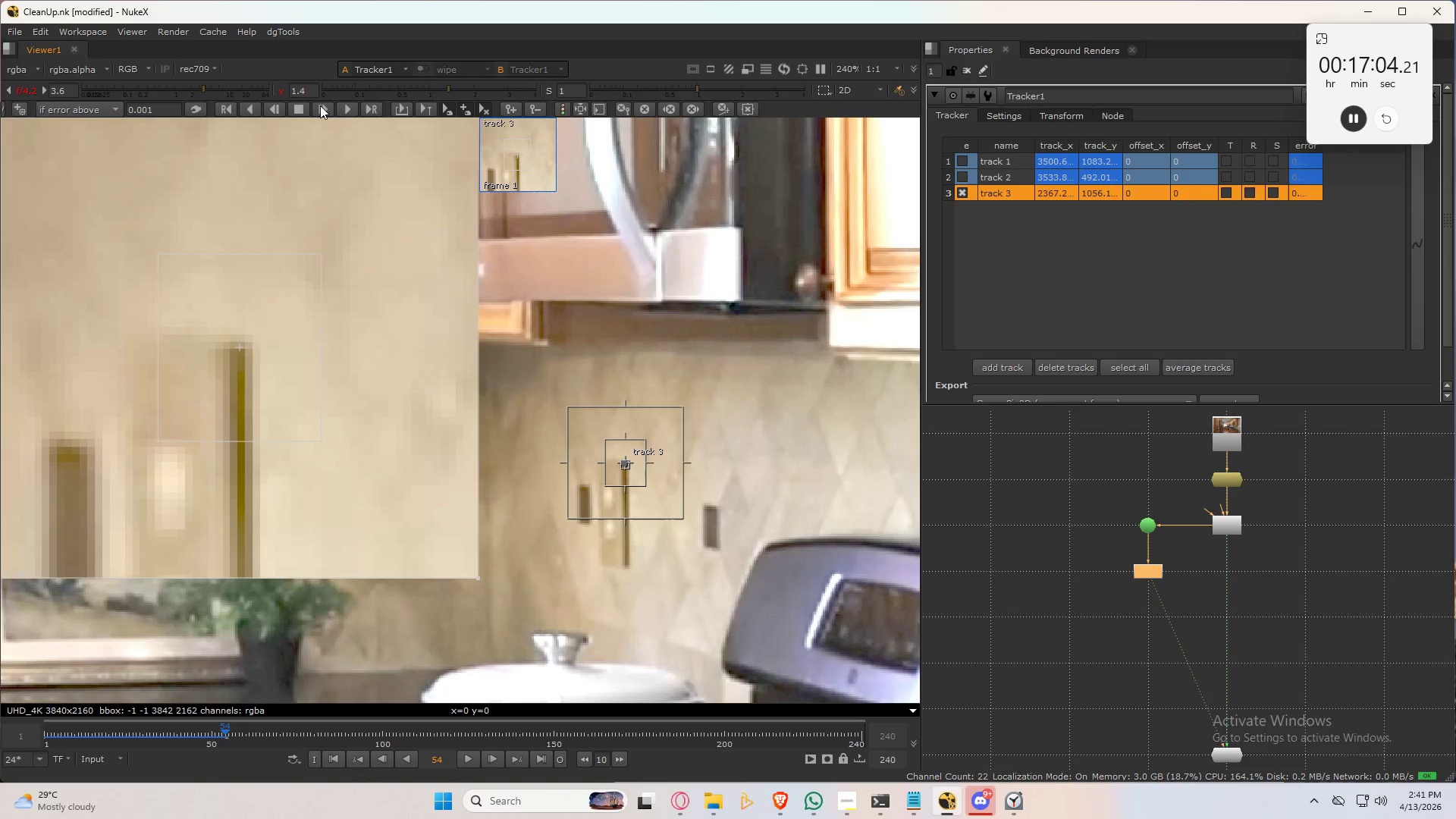 
left_click([320, 105])
 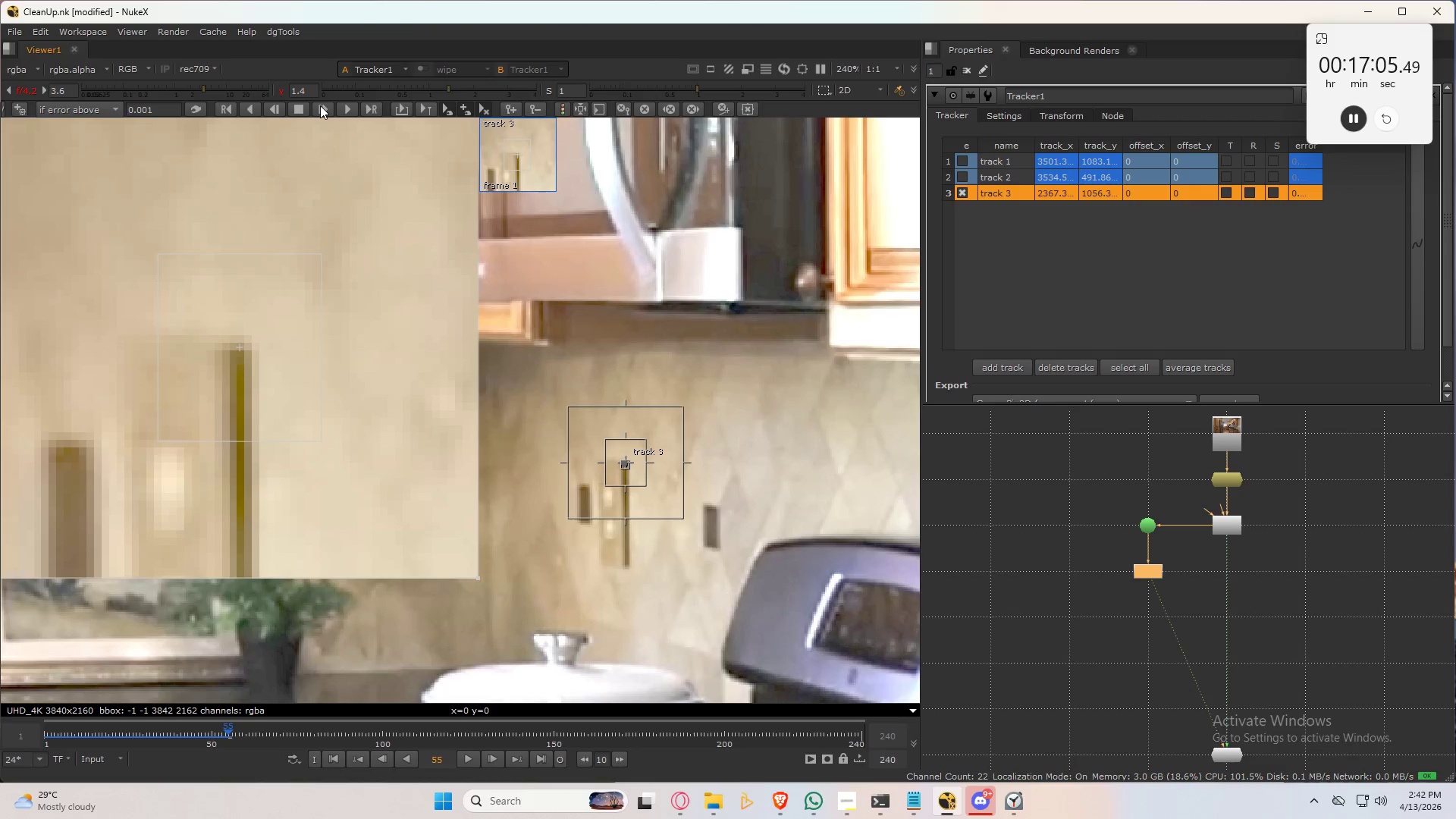 
left_click([320, 105])
 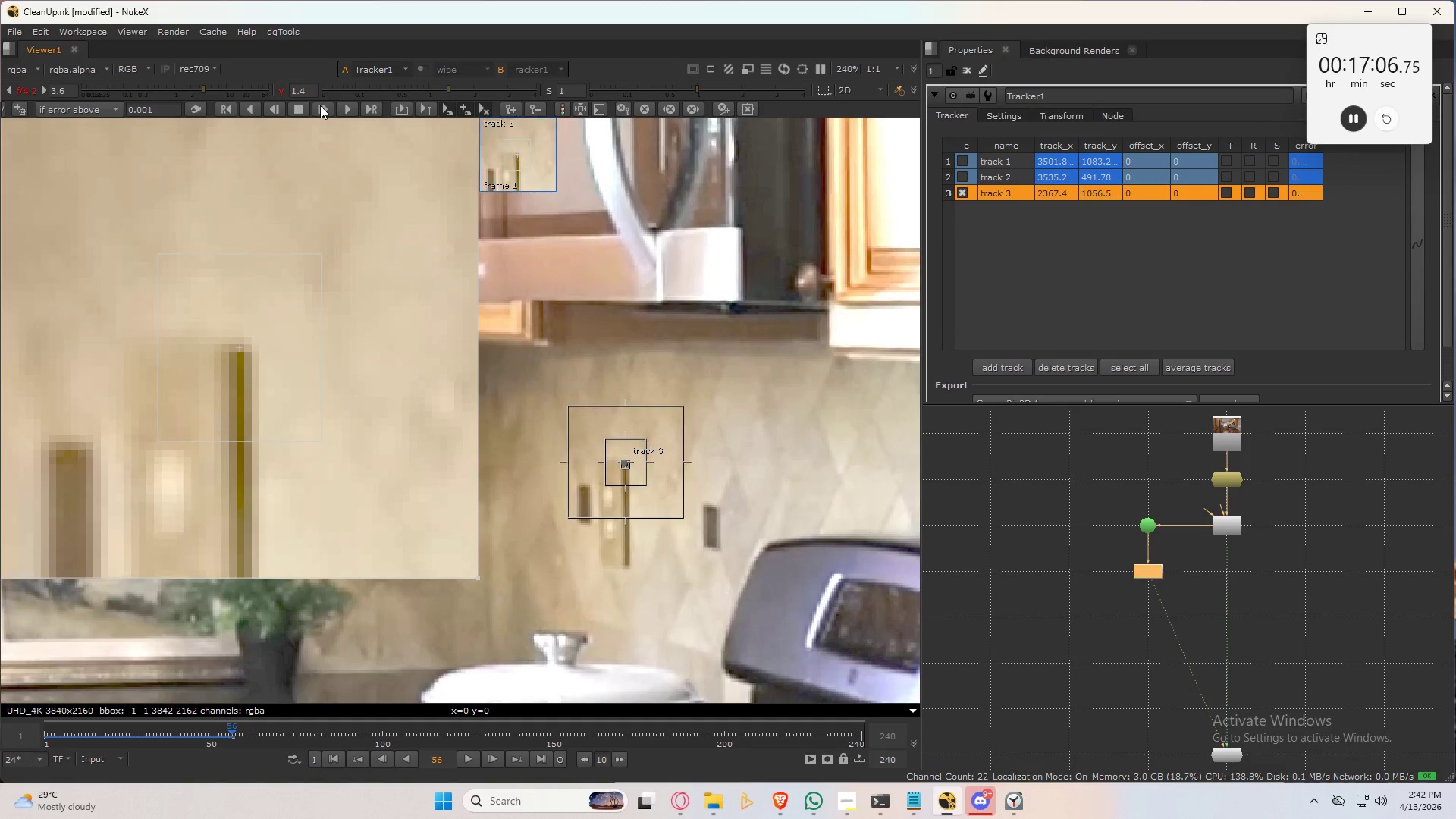 
left_click([320, 105])
 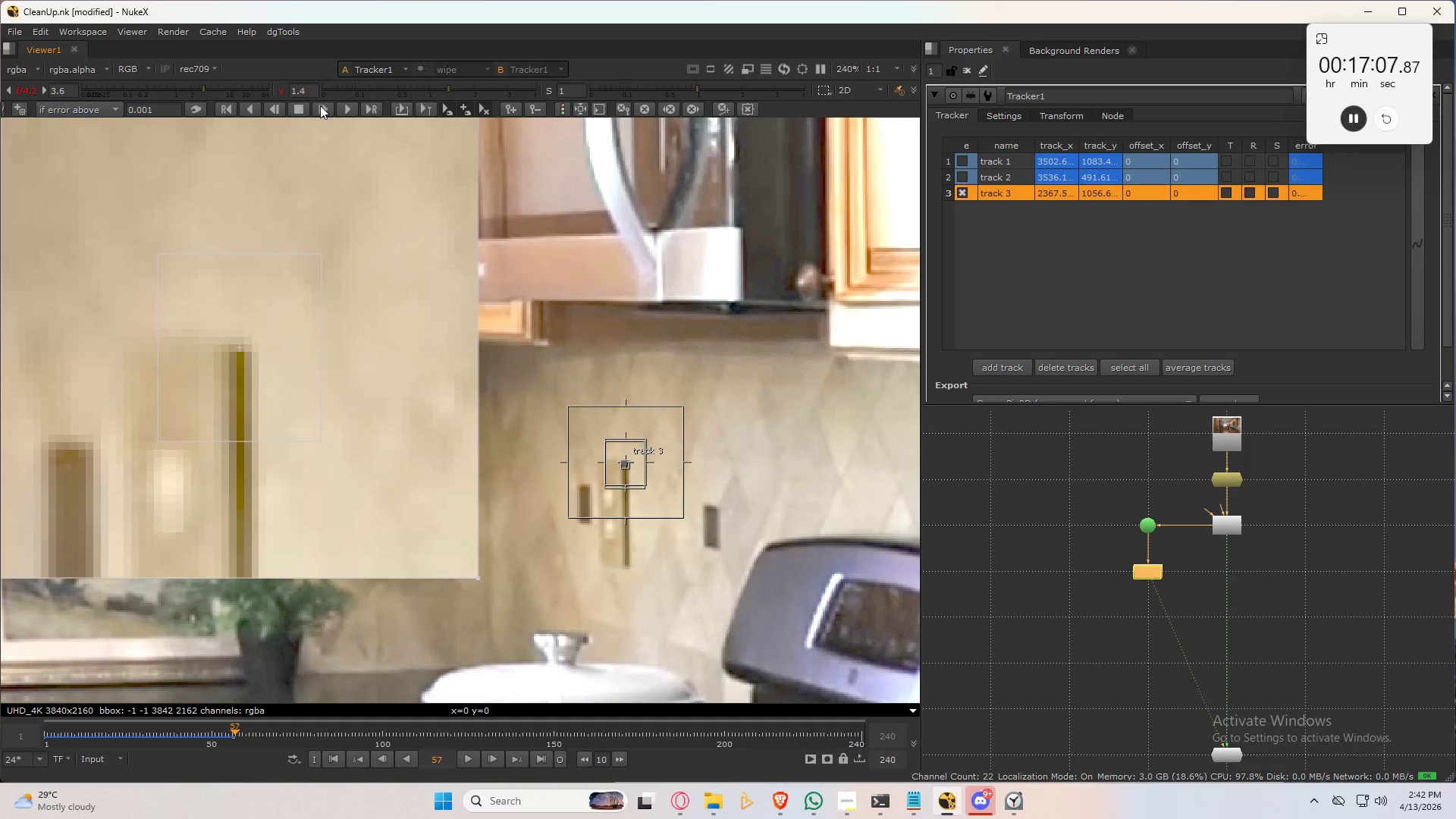 
left_click([320, 105])
 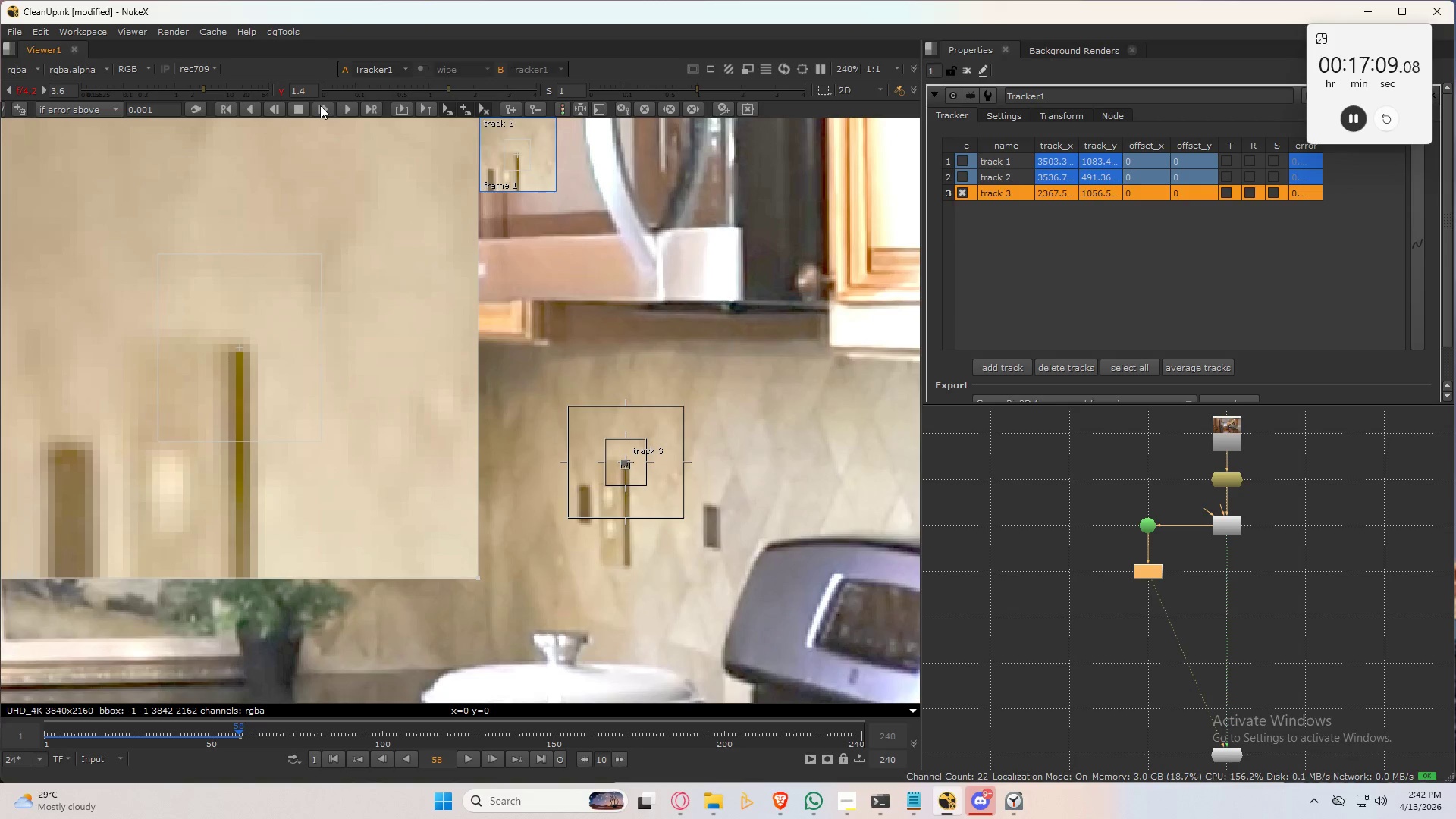 
left_click([320, 105])
 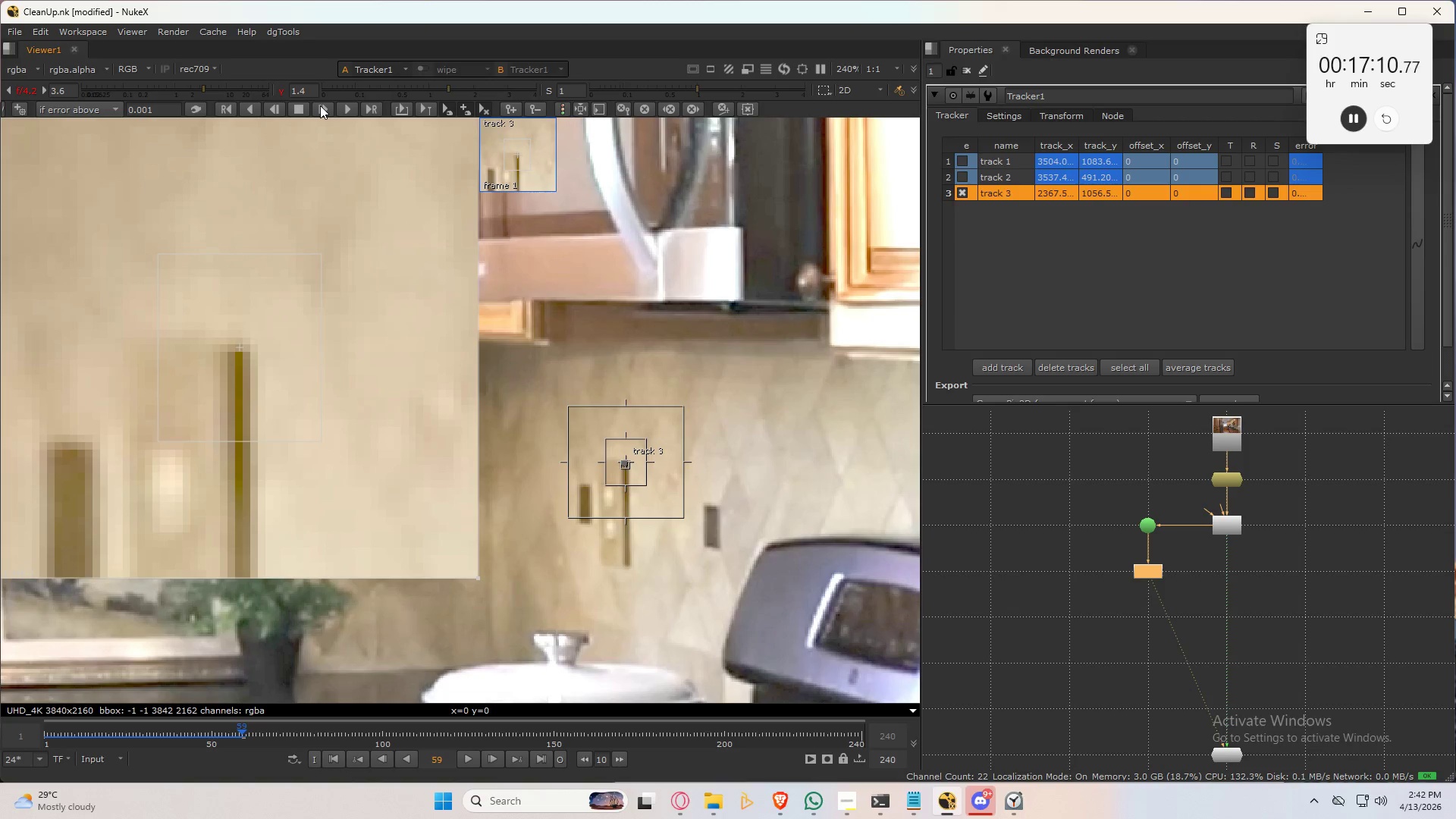 
left_click([320, 105])
 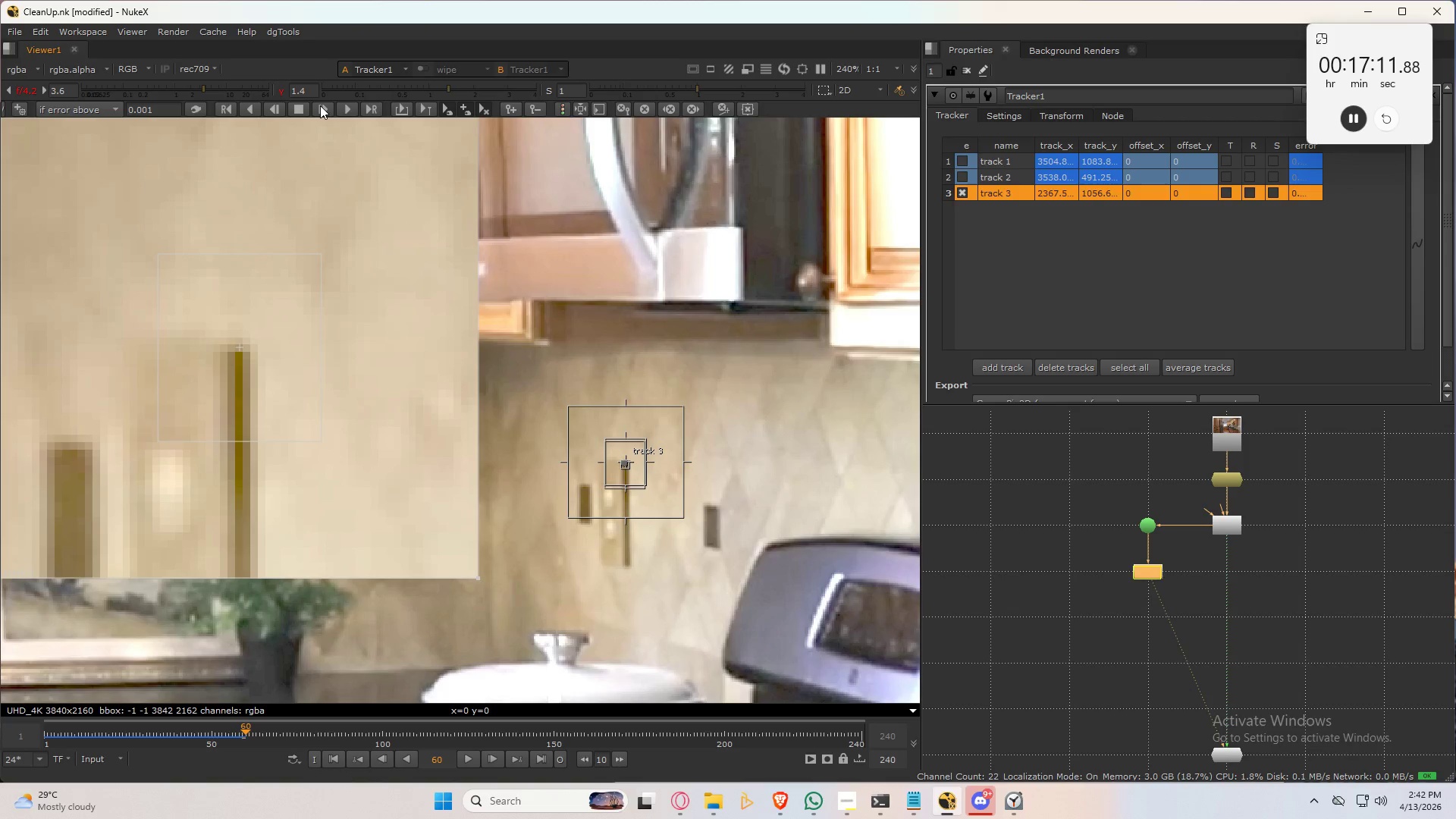 
left_click([320, 105])
 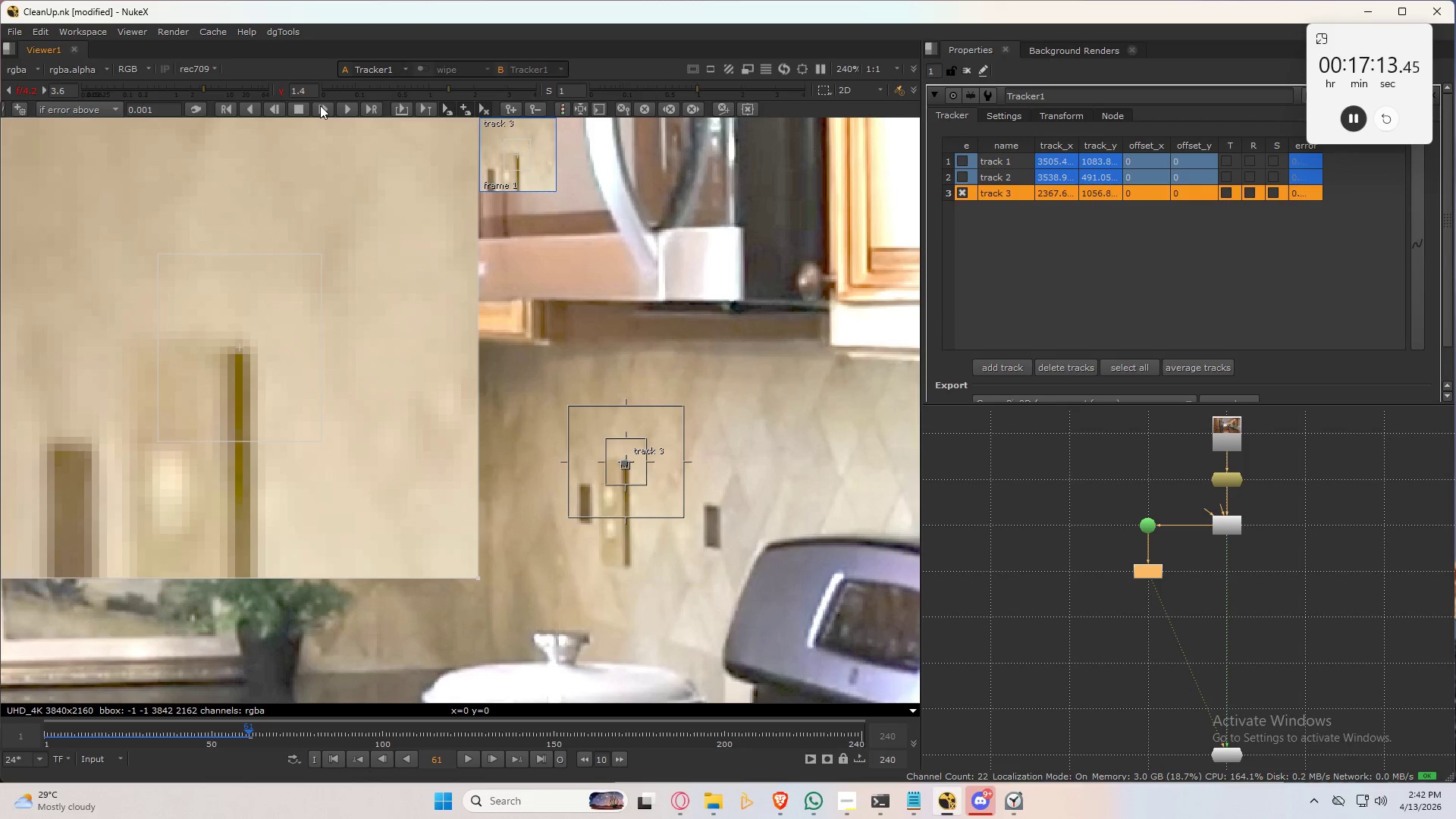 
left_click([320, 105])
 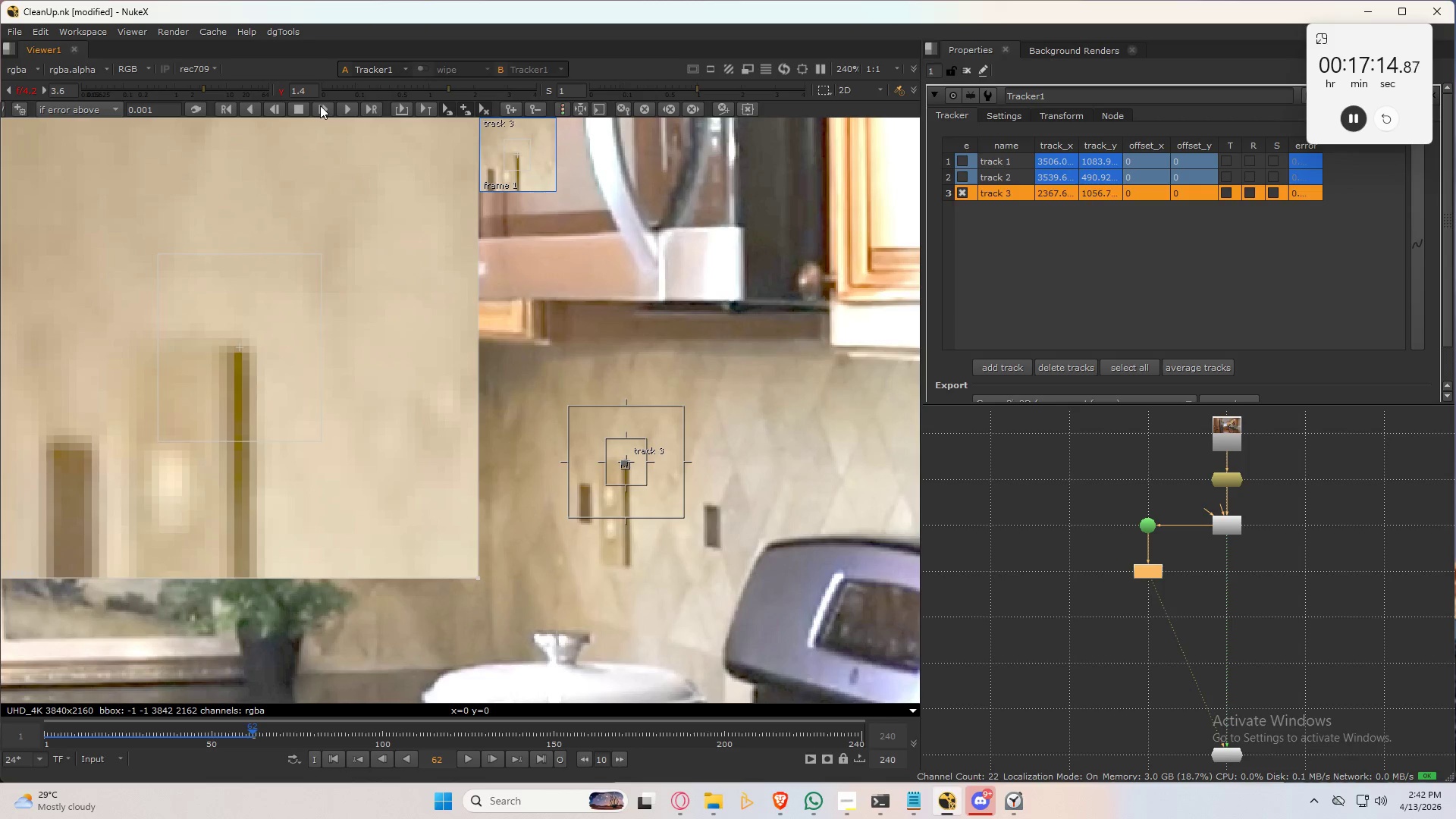 
left_click([320, 105])
 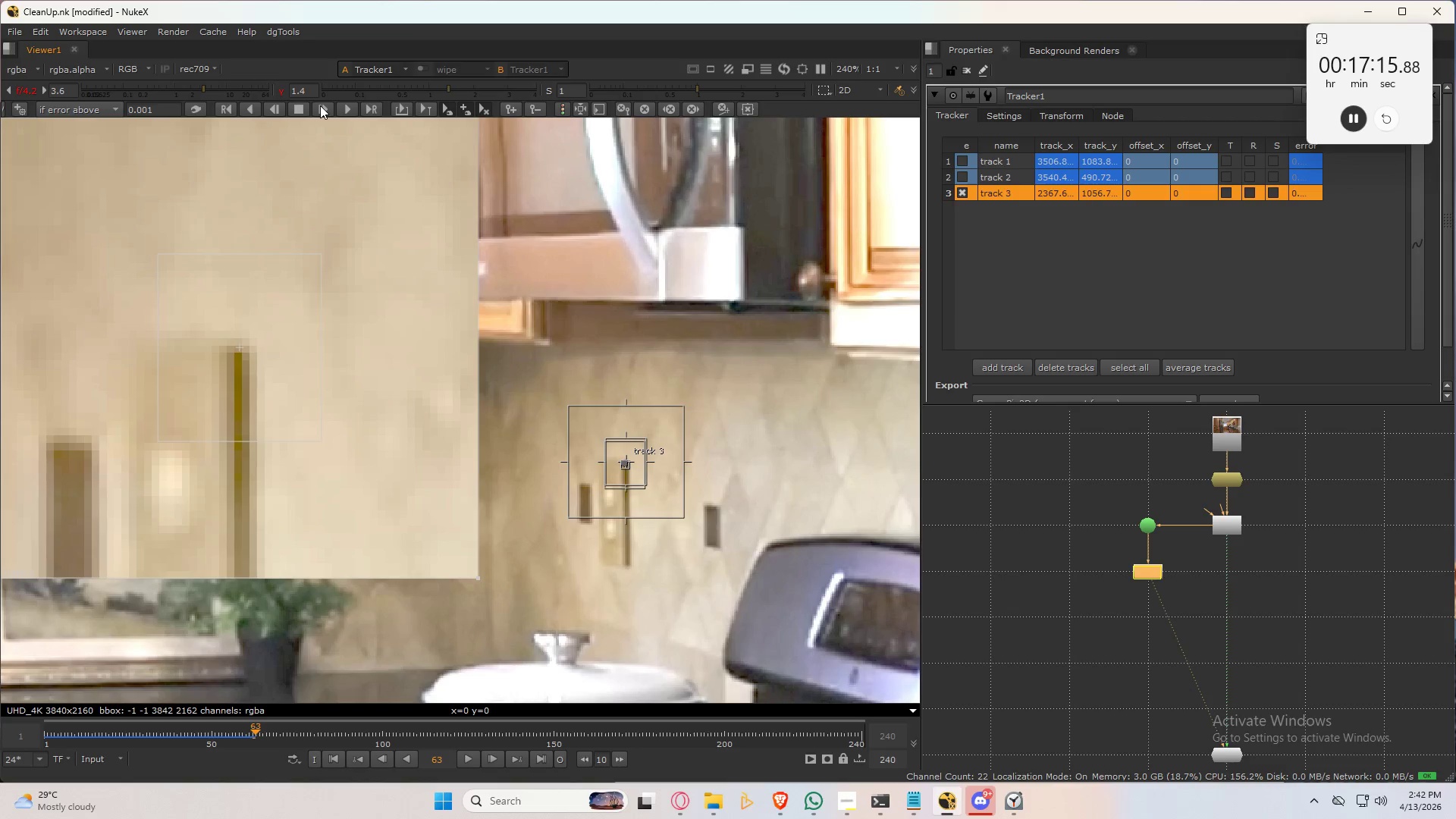 
left_click([320, 105])
 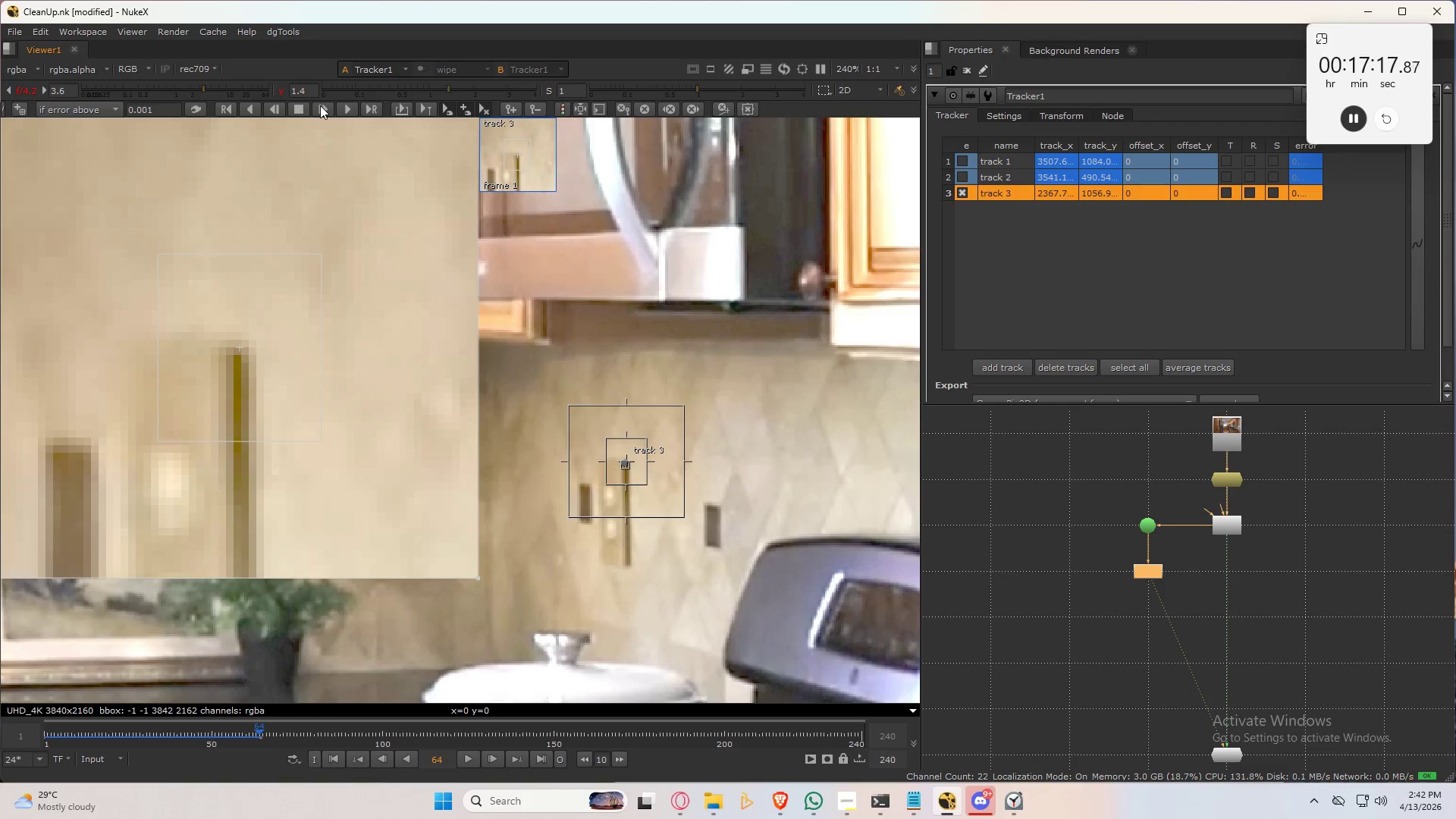 
left_click([320, 105])
 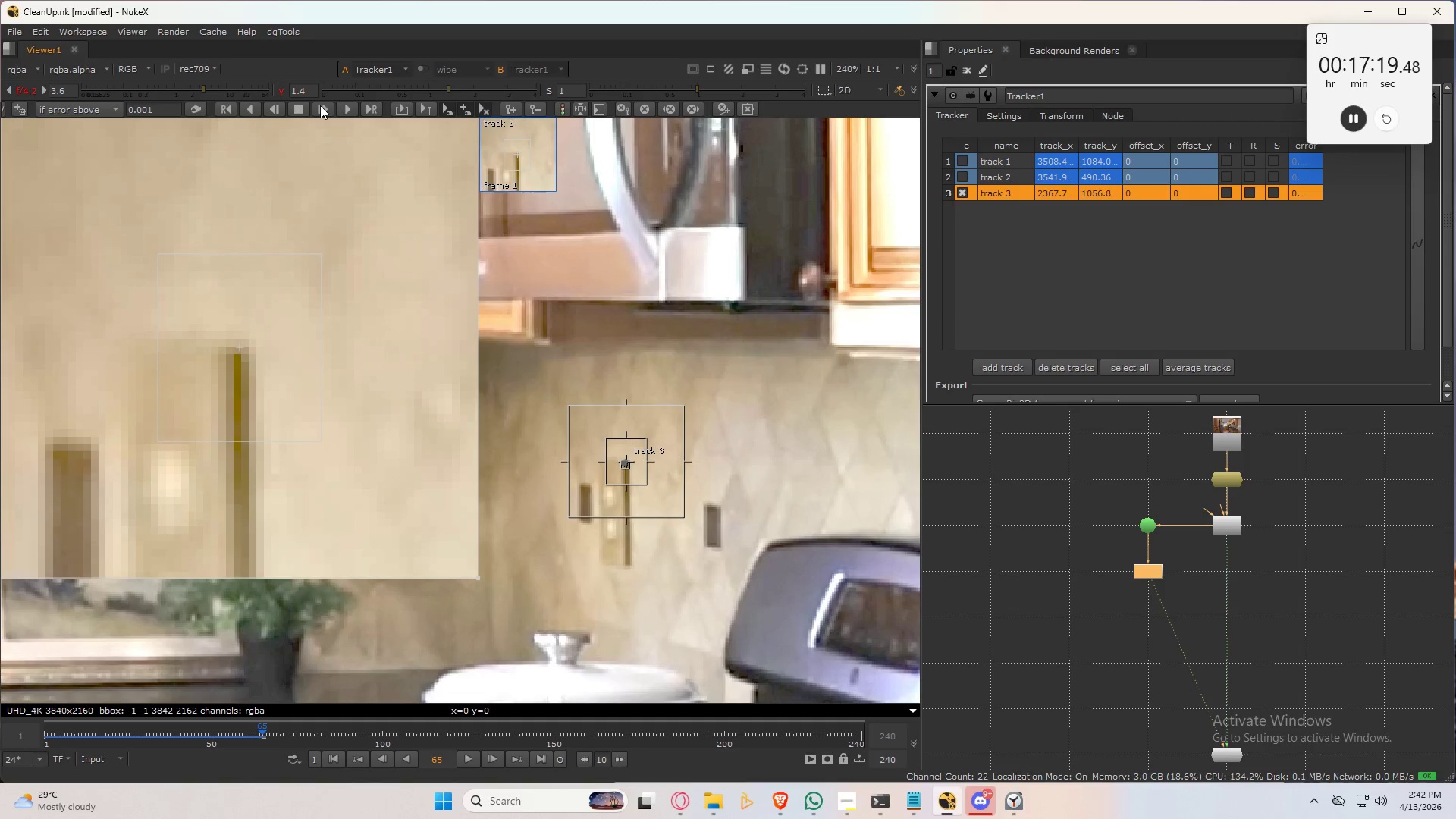 
left_click([320, 105])
 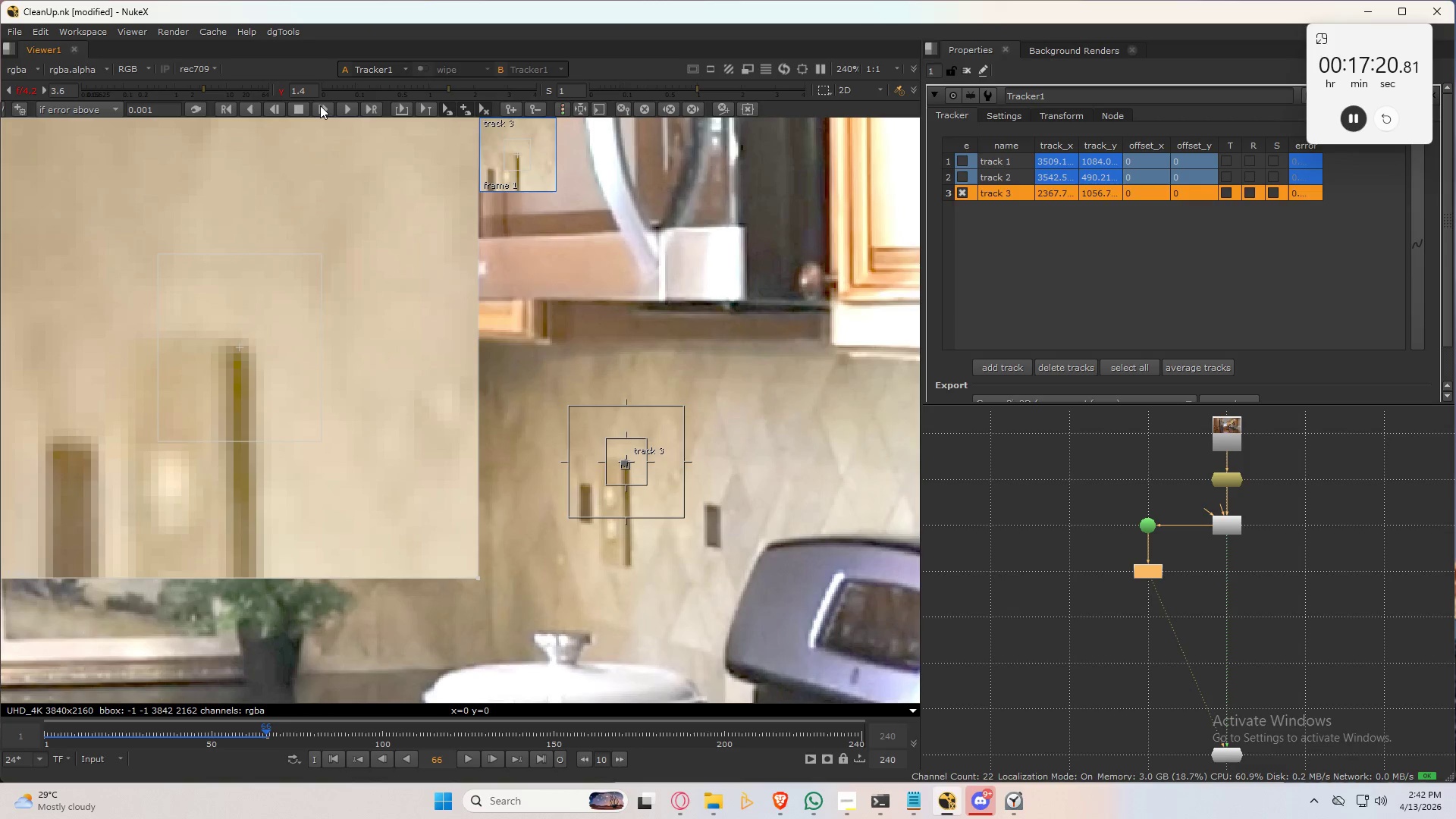 
left_click([320, 105])
 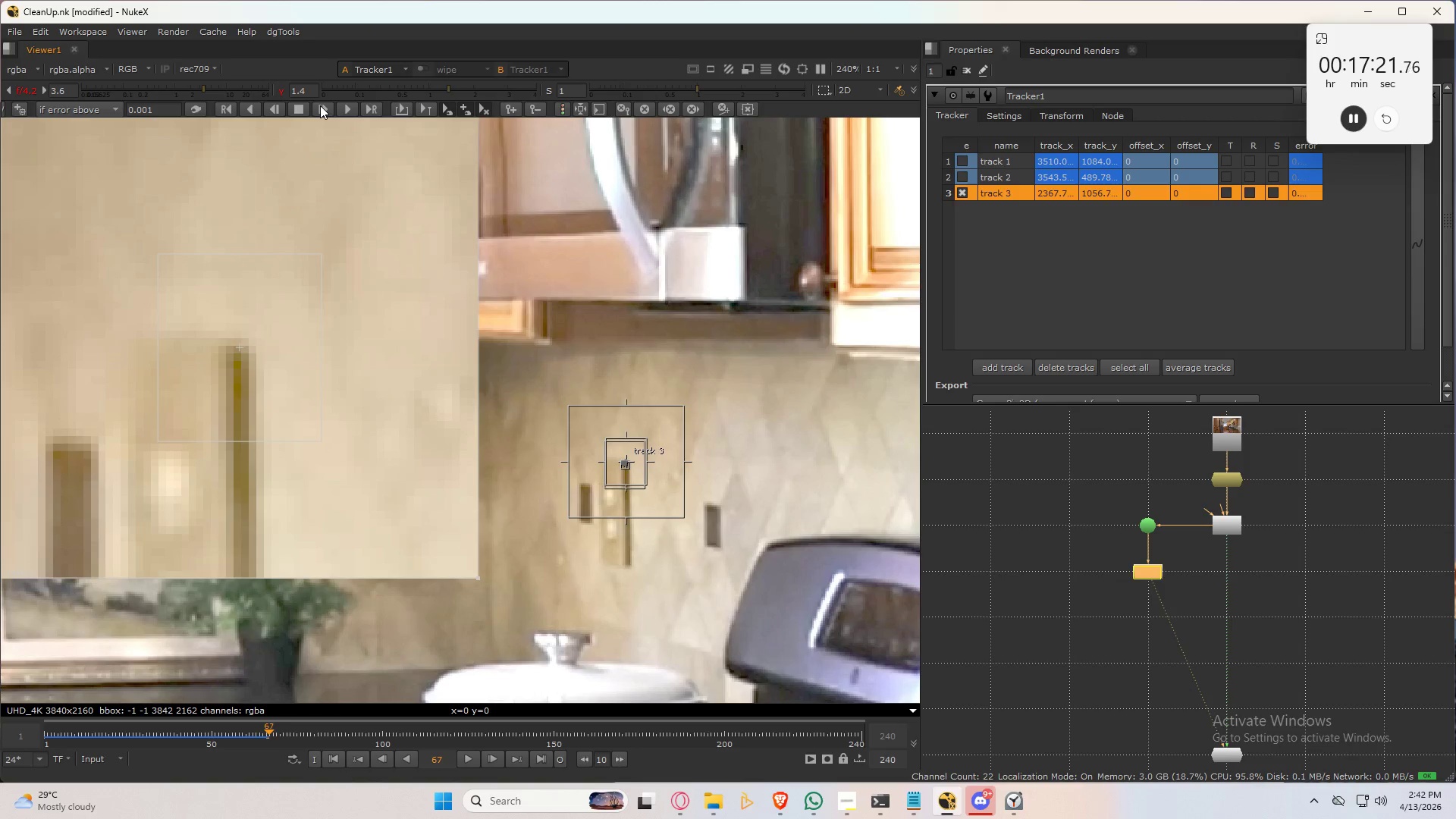 
left_click([320, 105])
 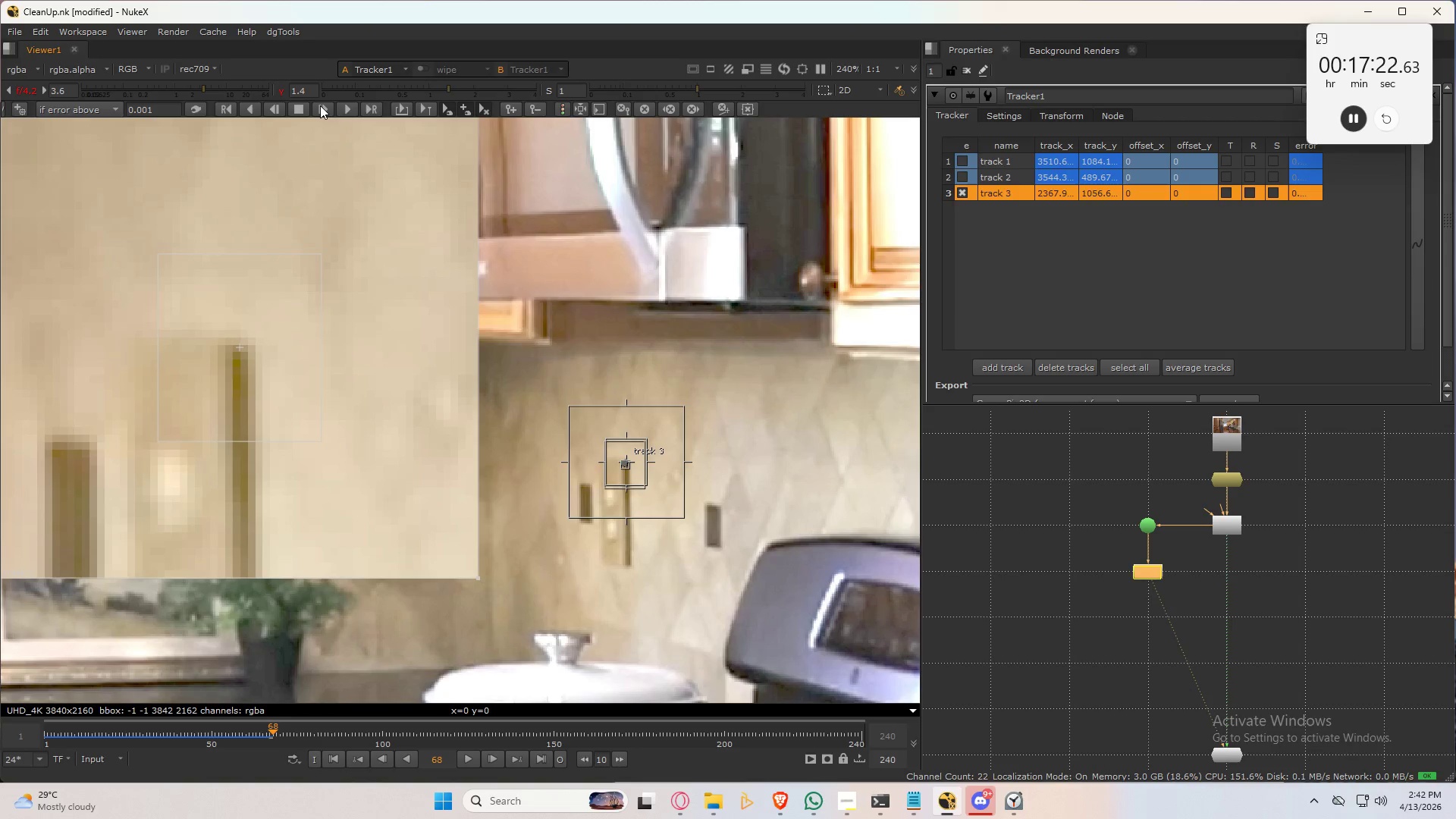 
left_click([320, 105])
 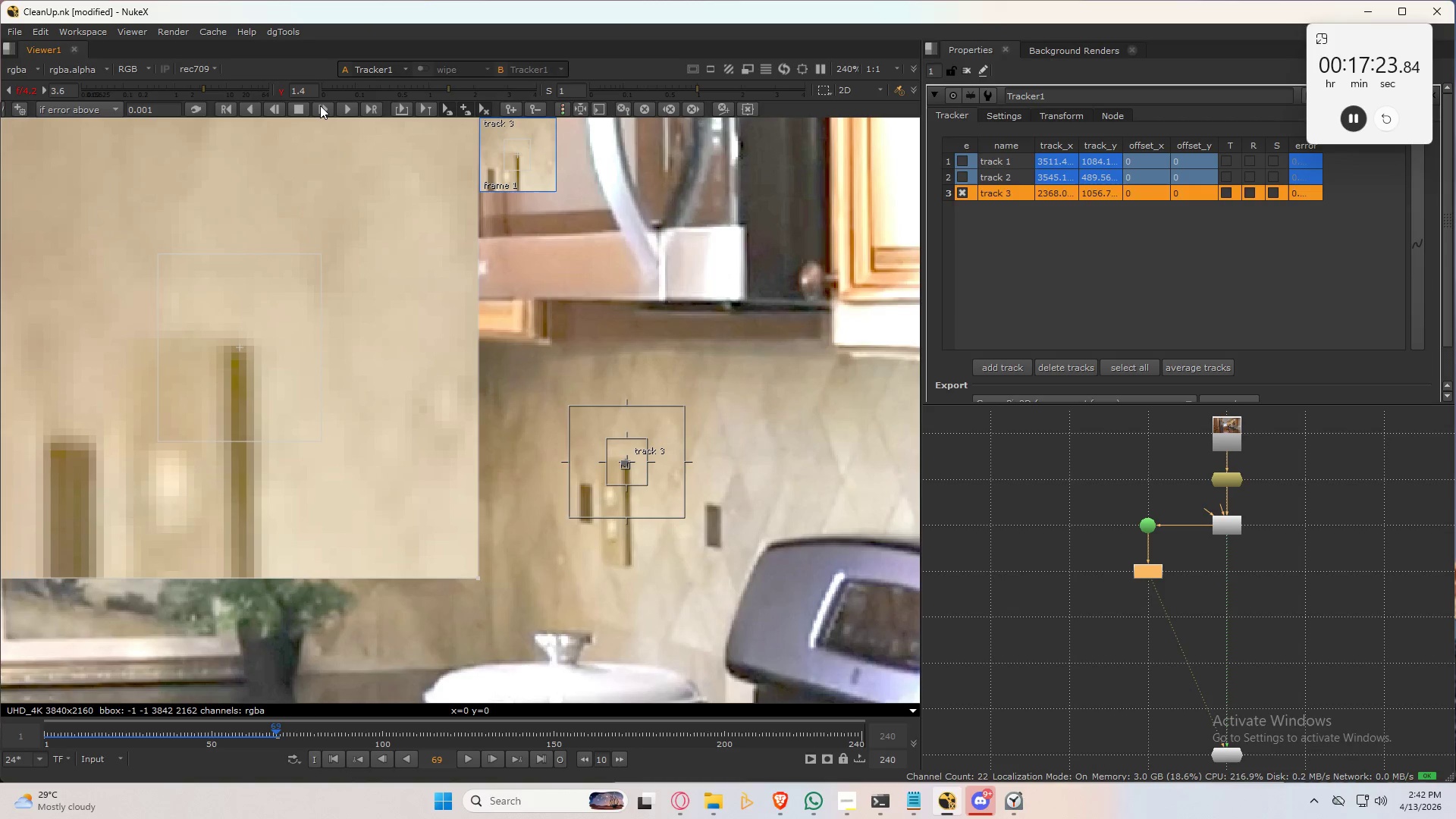 
left_click([320, 105])
 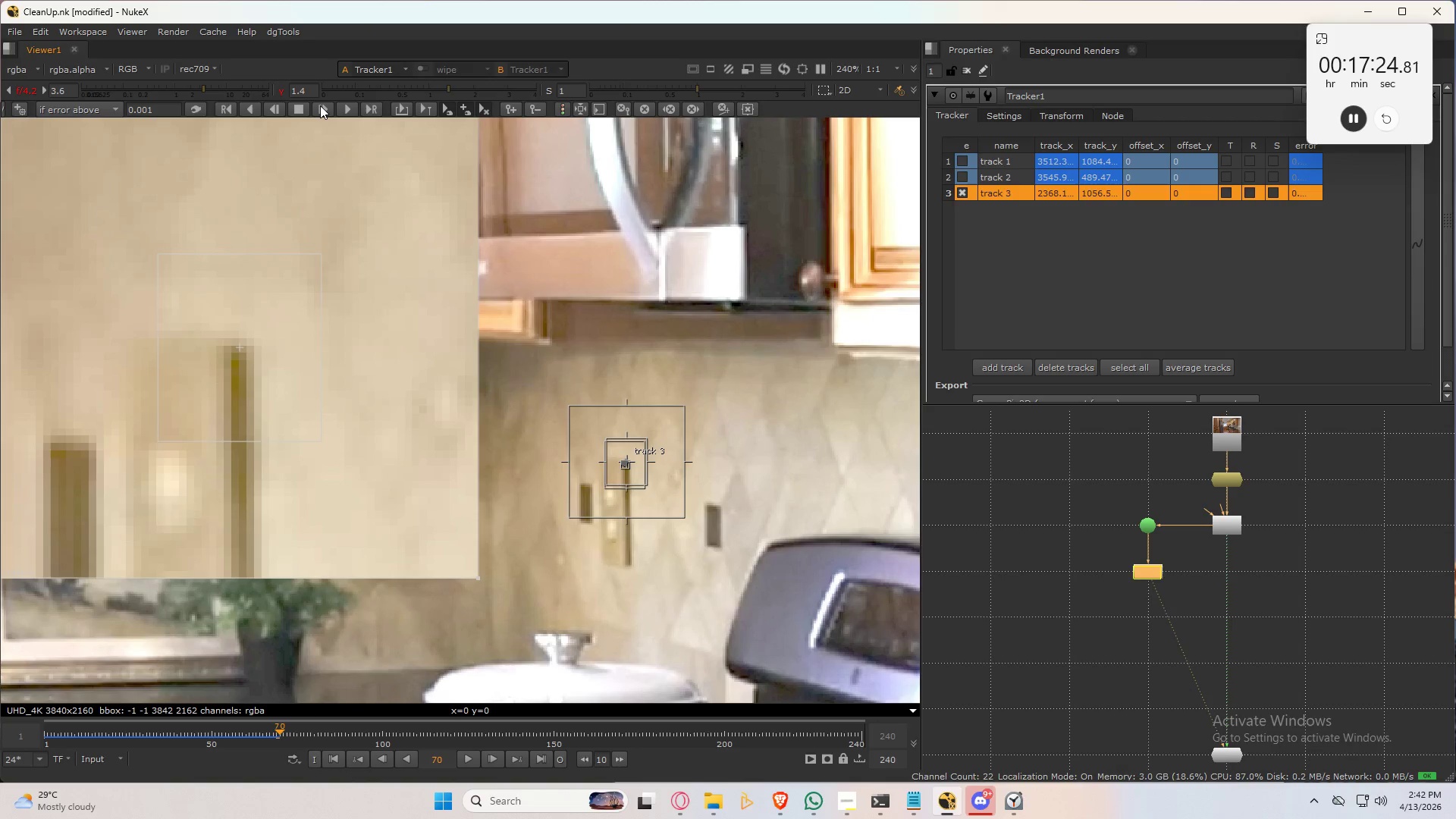 
left_click([320, 105])
 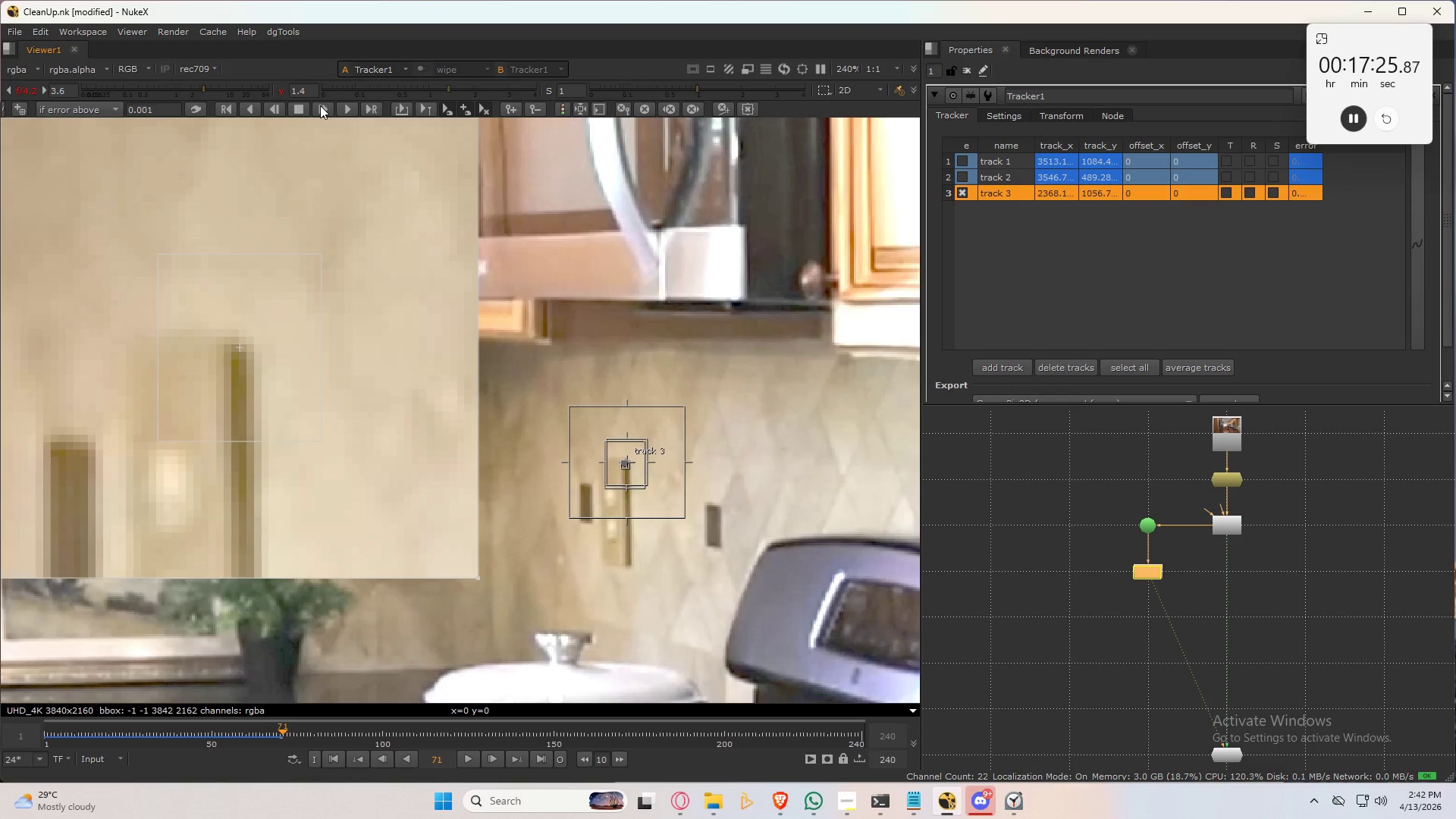 
left_click([320, 105])
 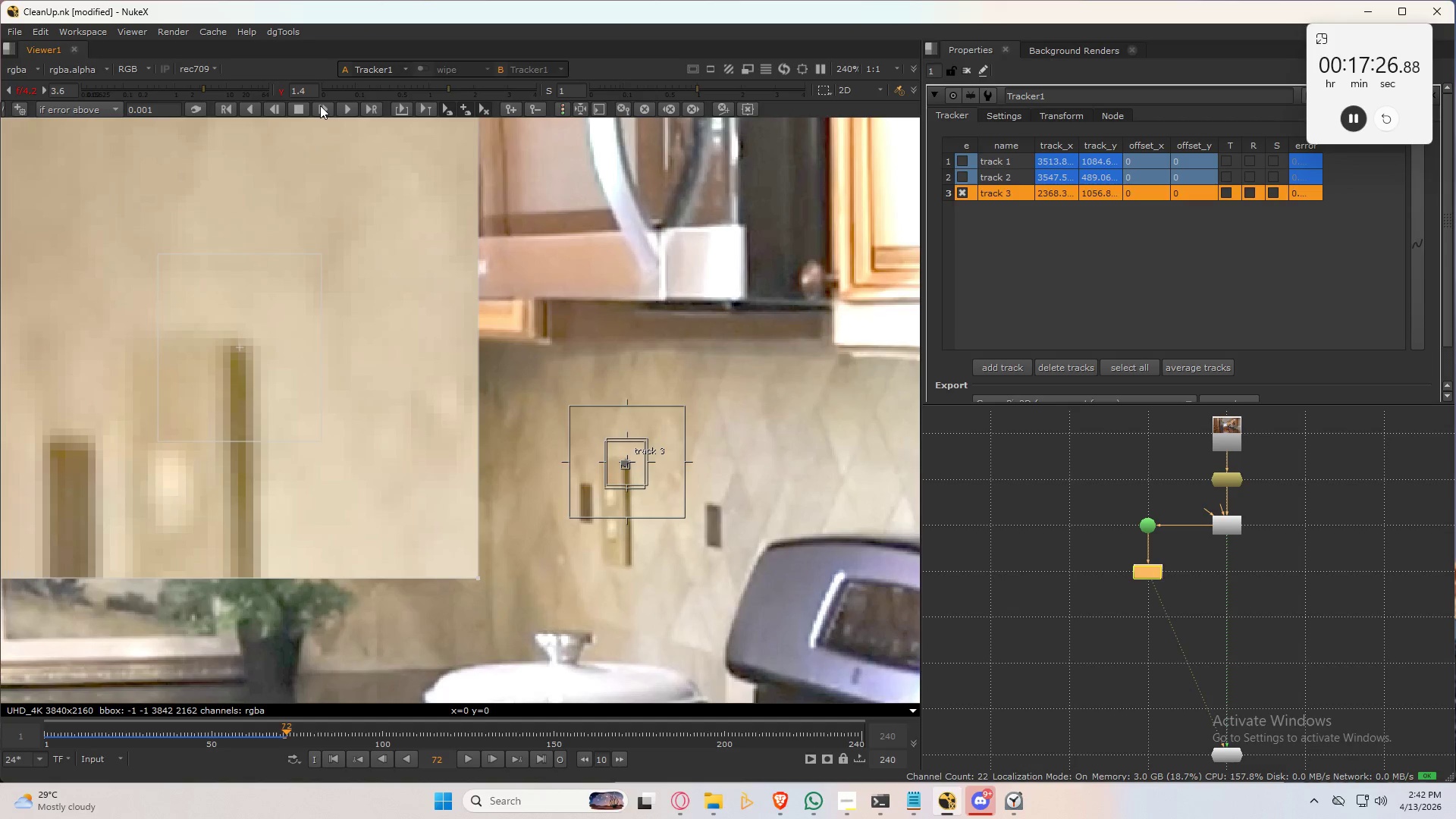 
left_click([320, 105])
 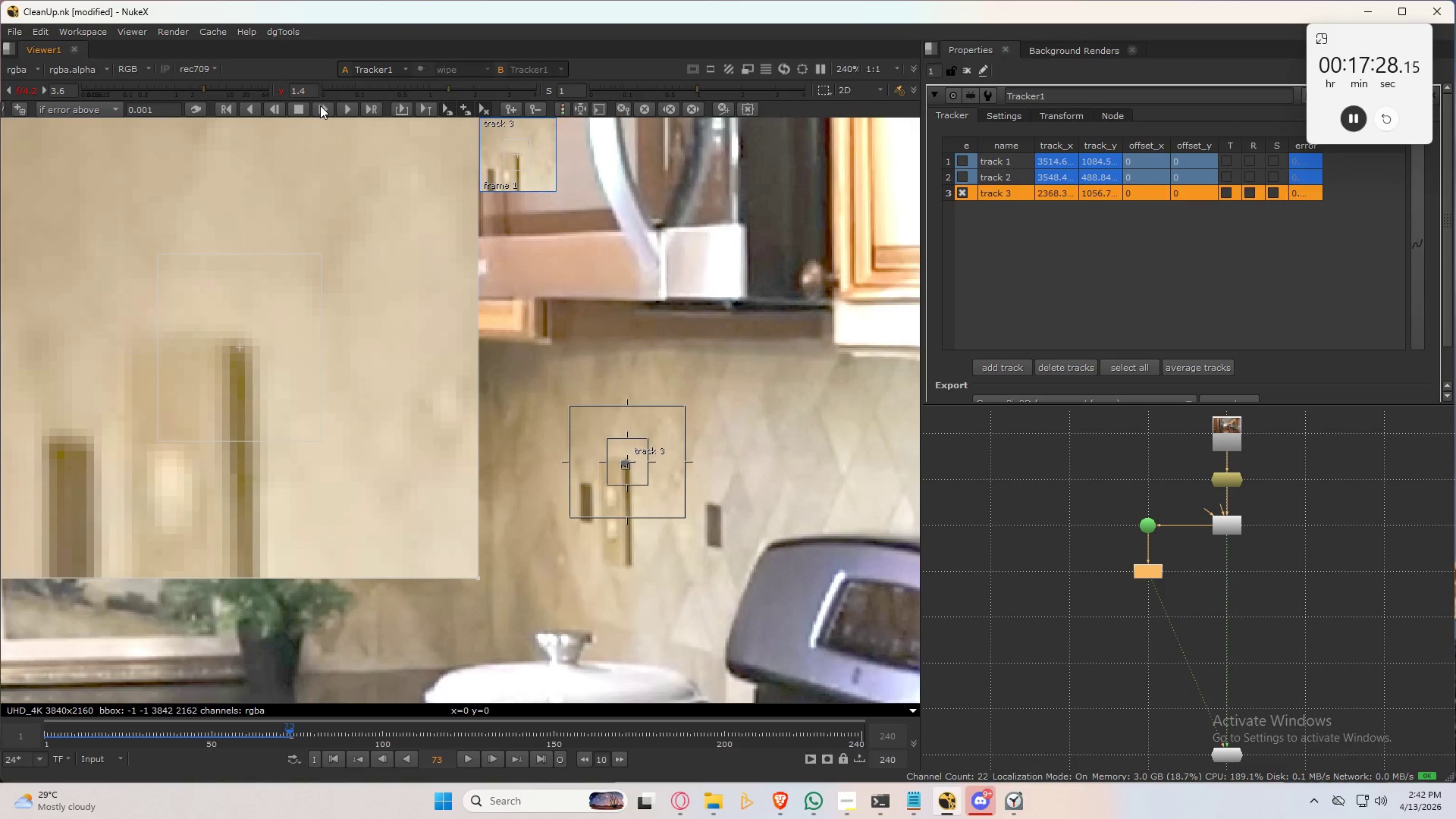 
left_click([320, 105])
 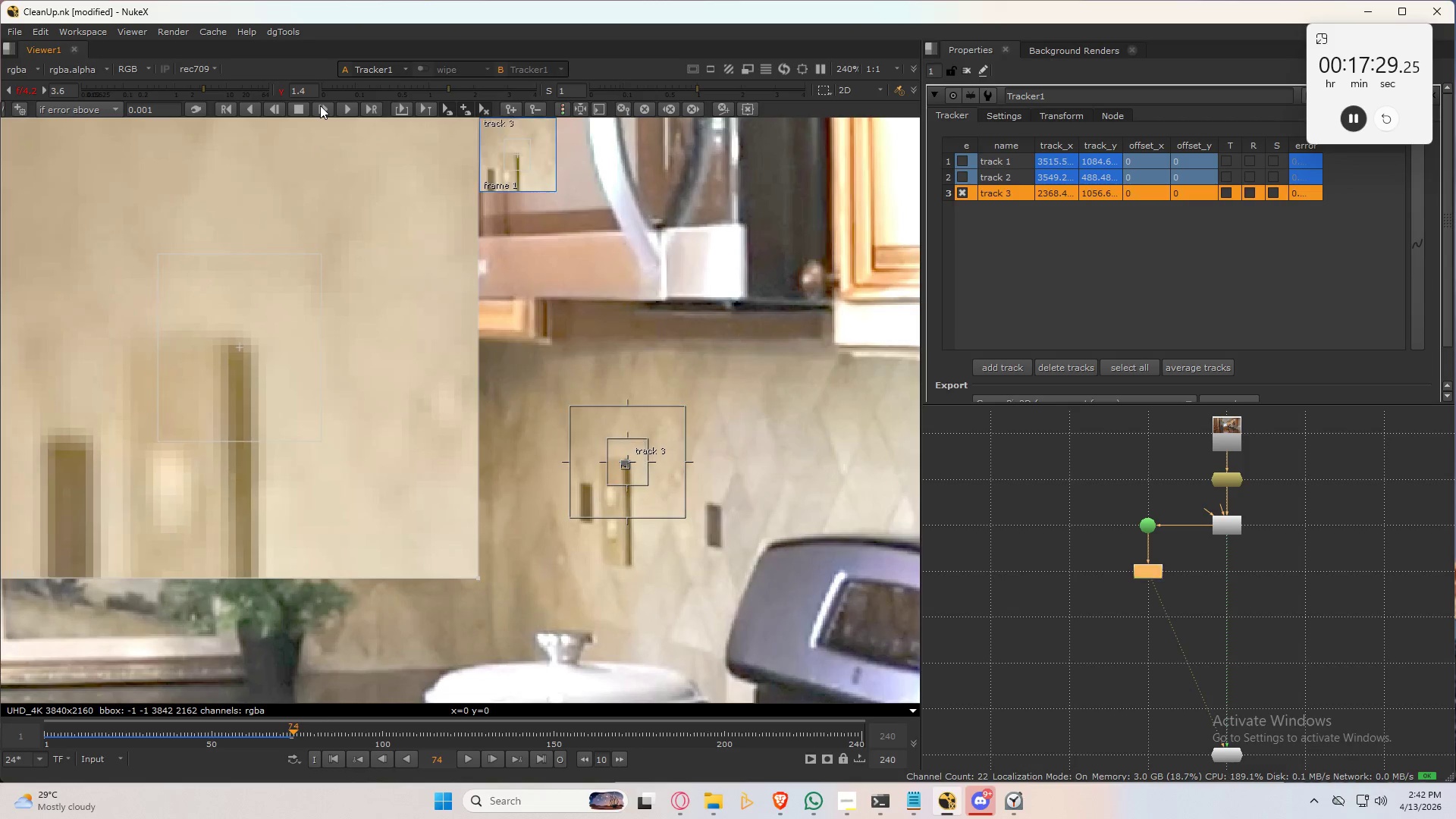 
left_click([320, 105])
 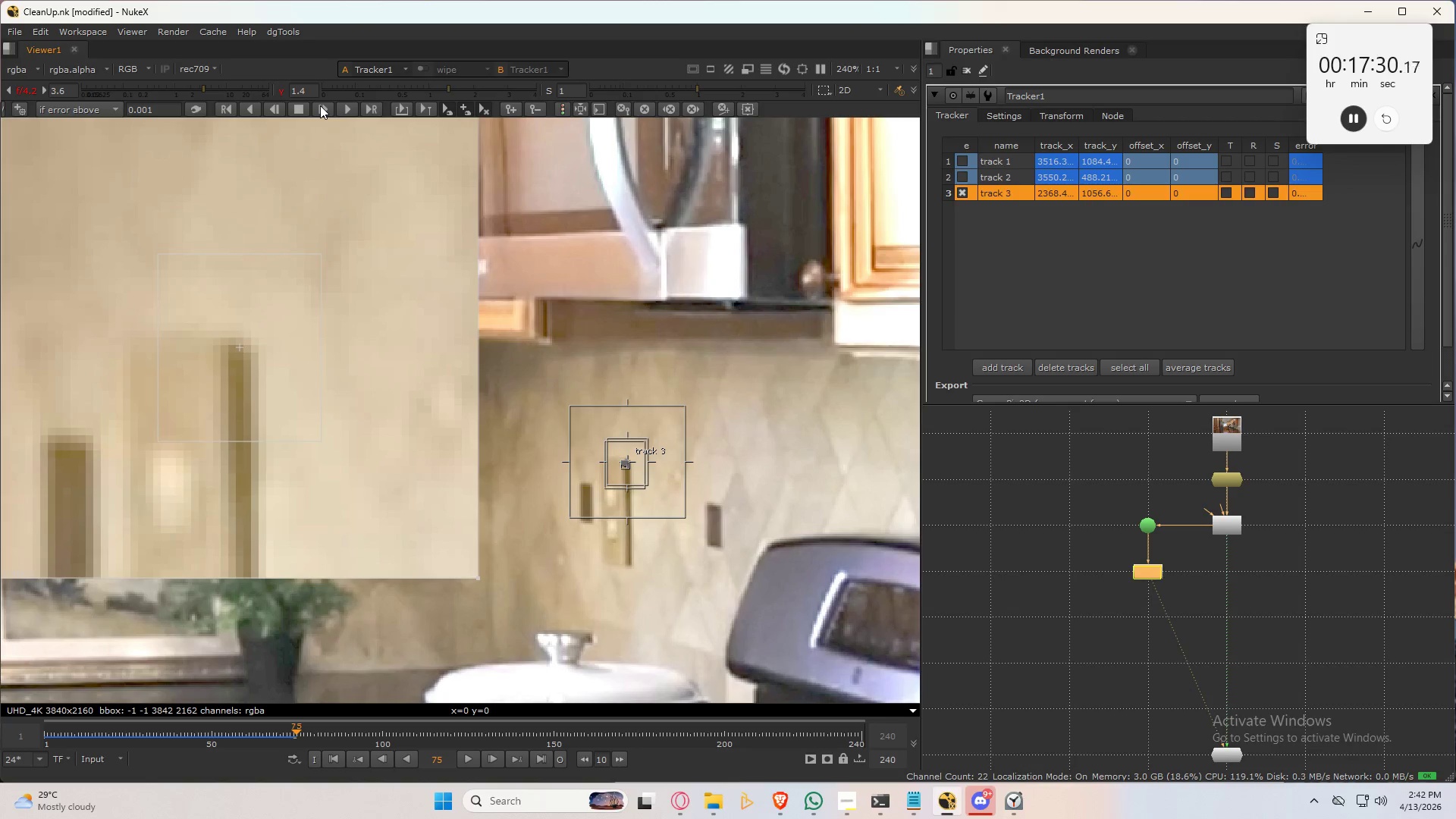 
left_click([320, 105])
 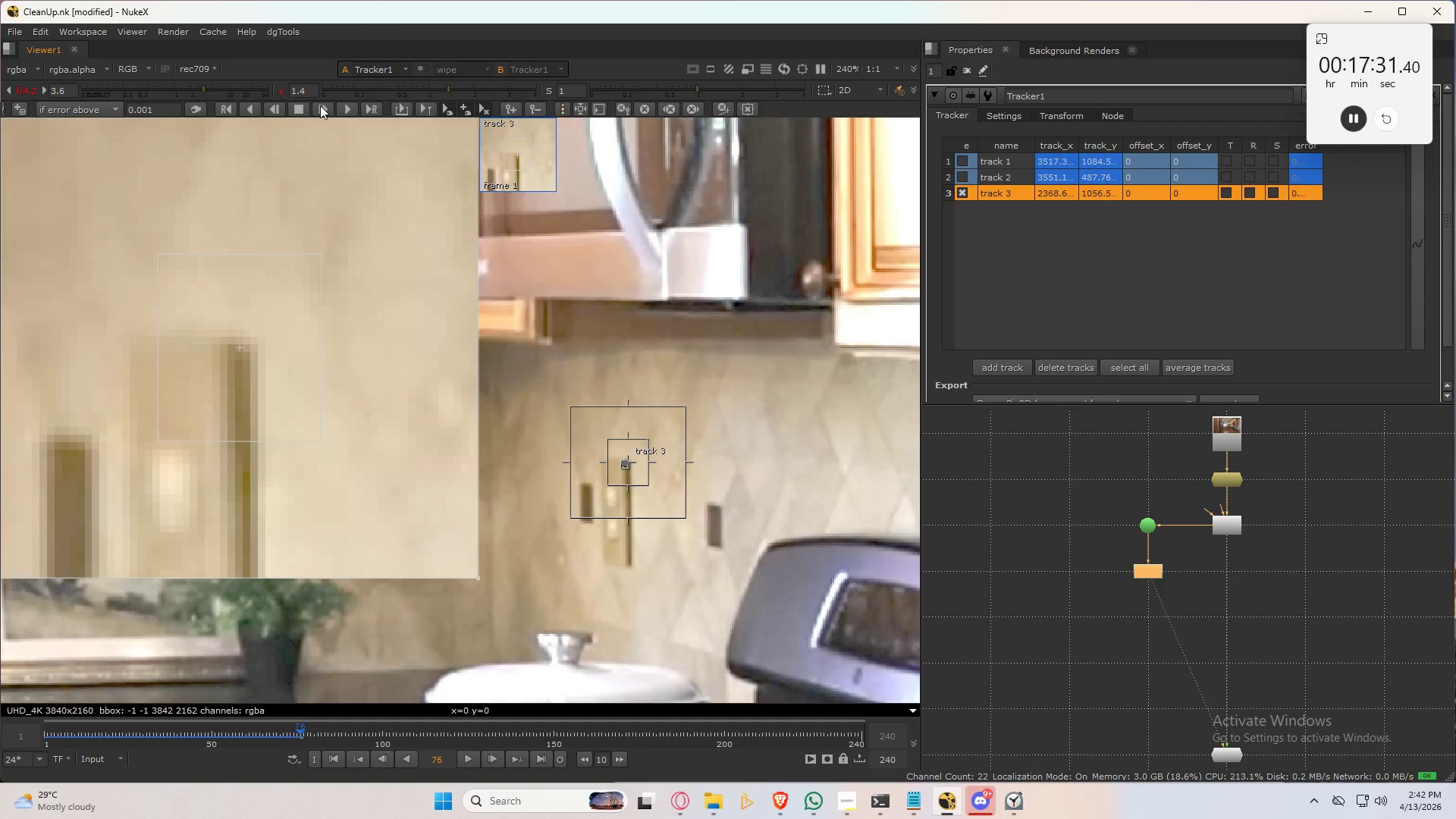 
left_click([320, 105])
 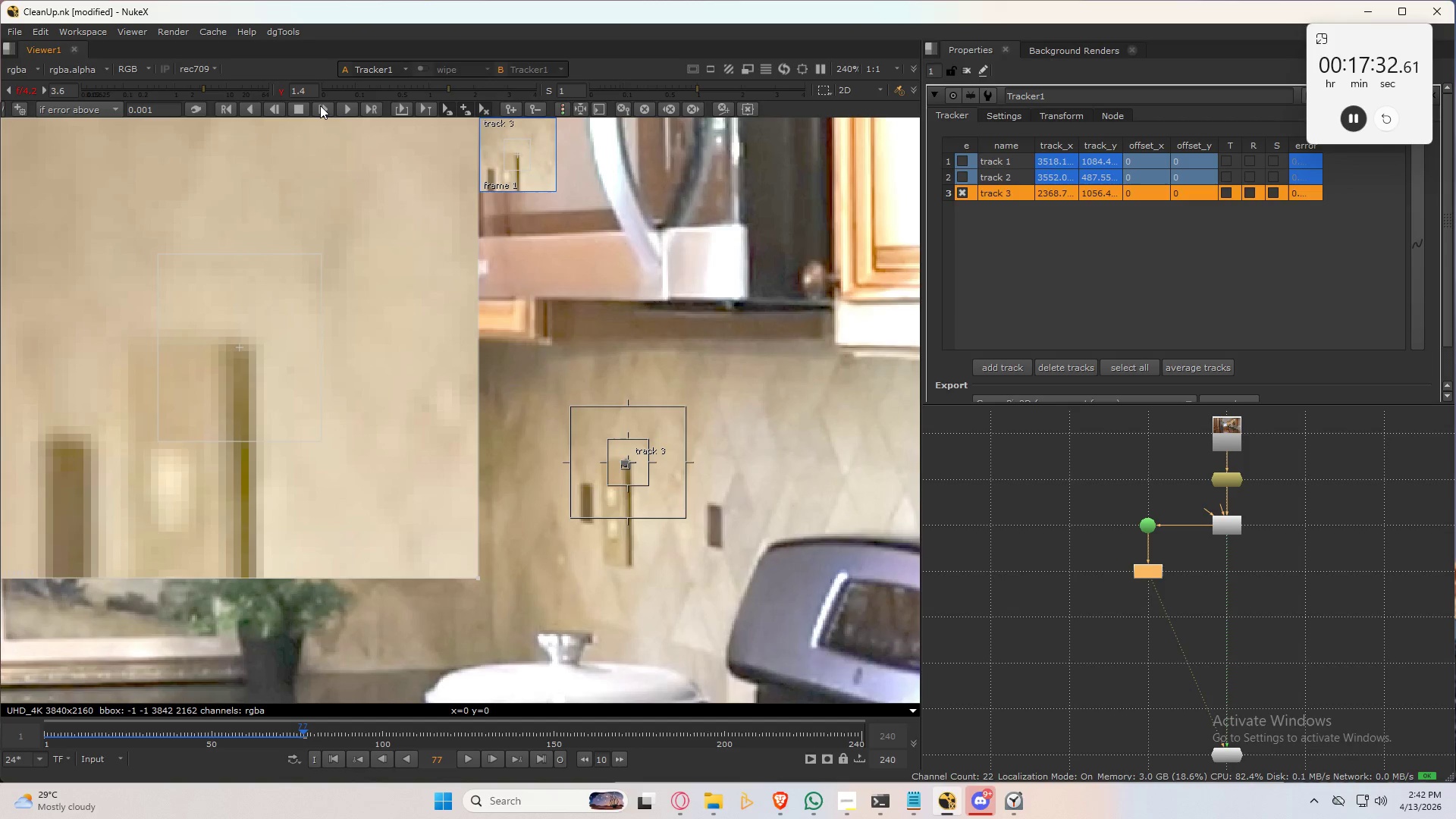 
left_click([320, 105])
 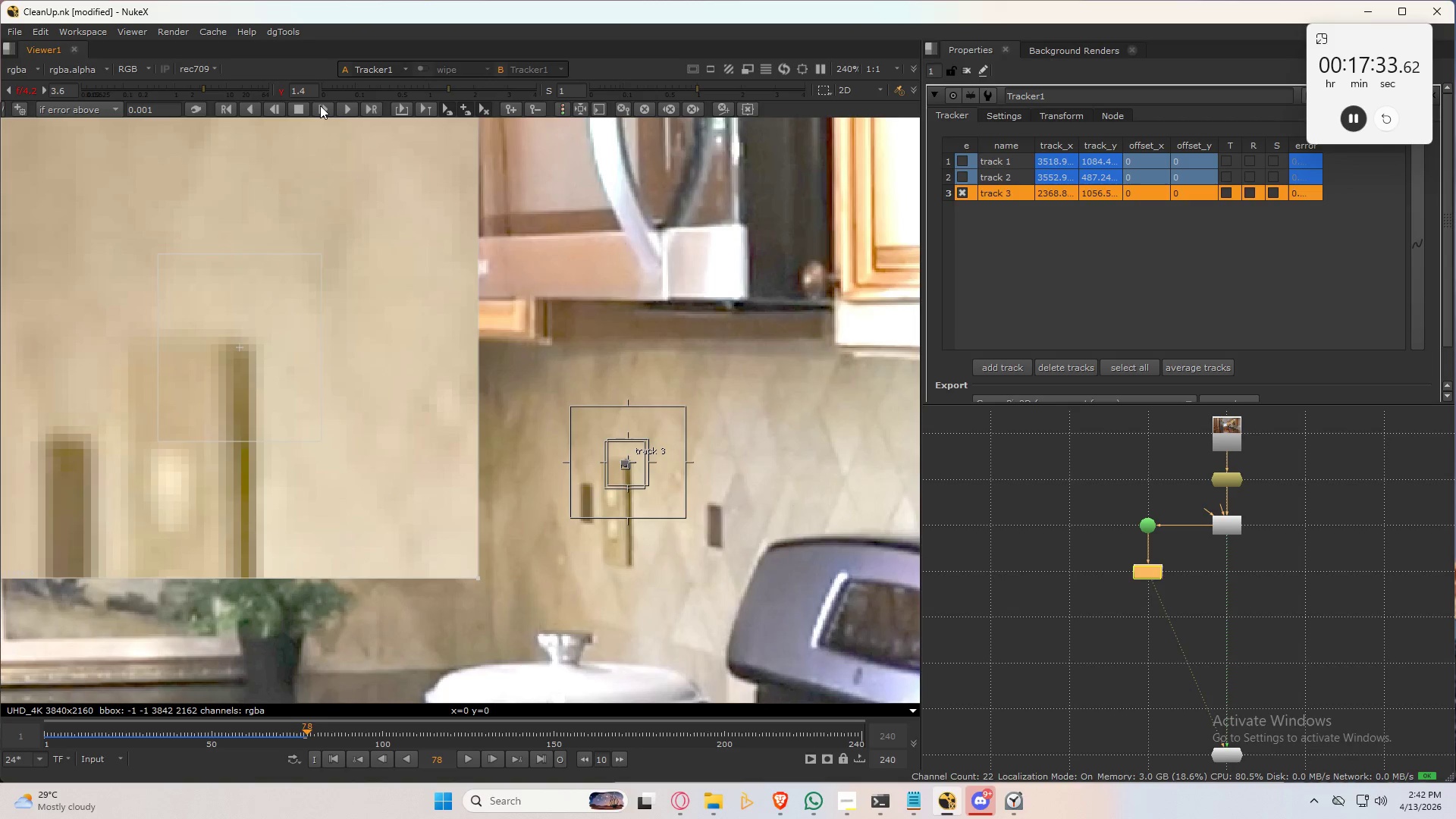 
left_click([320, 105])
 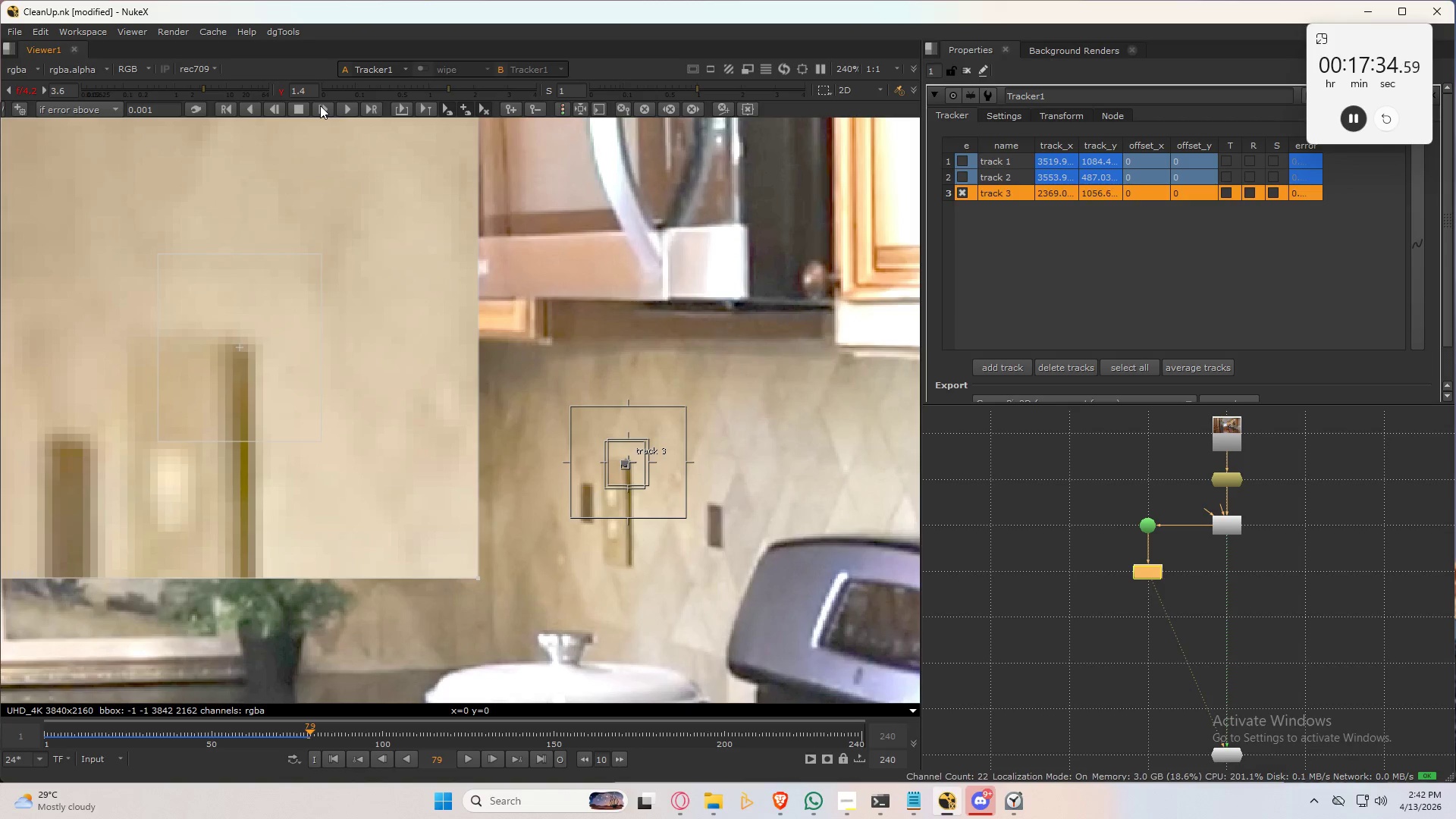 
left_click([320, 105])
 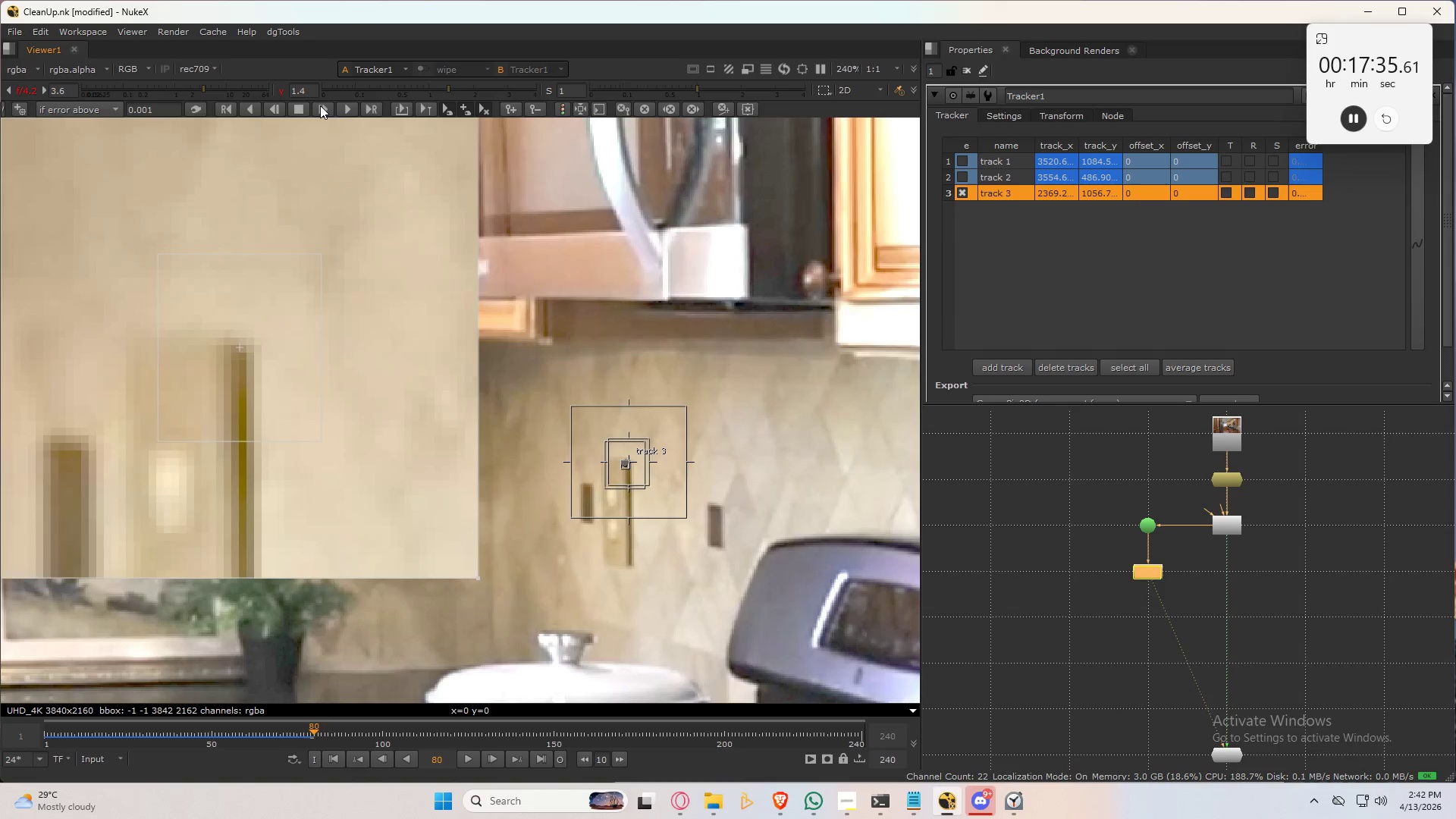 
left_click([320, 105])
 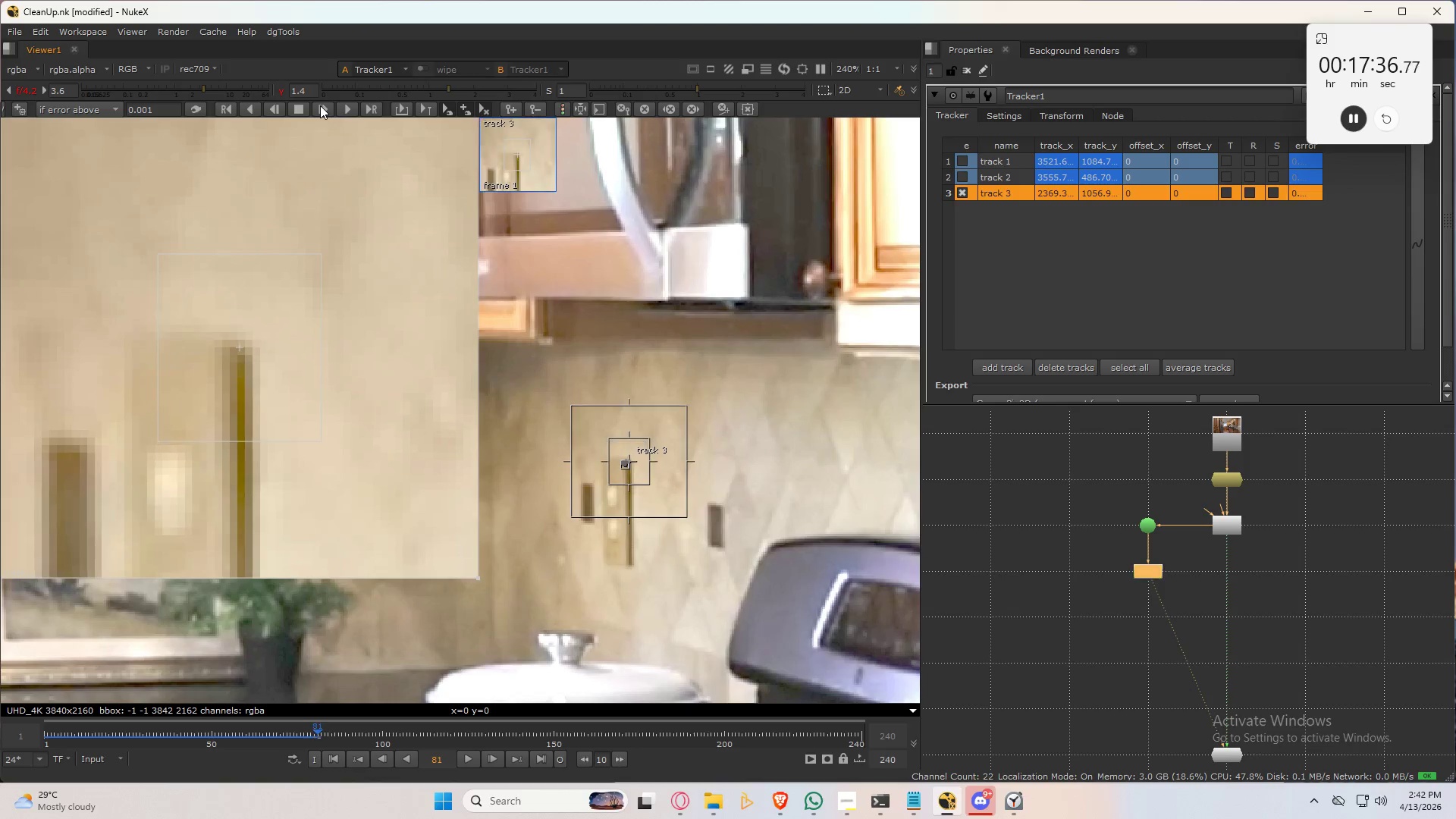 
left_click([320, 105])
 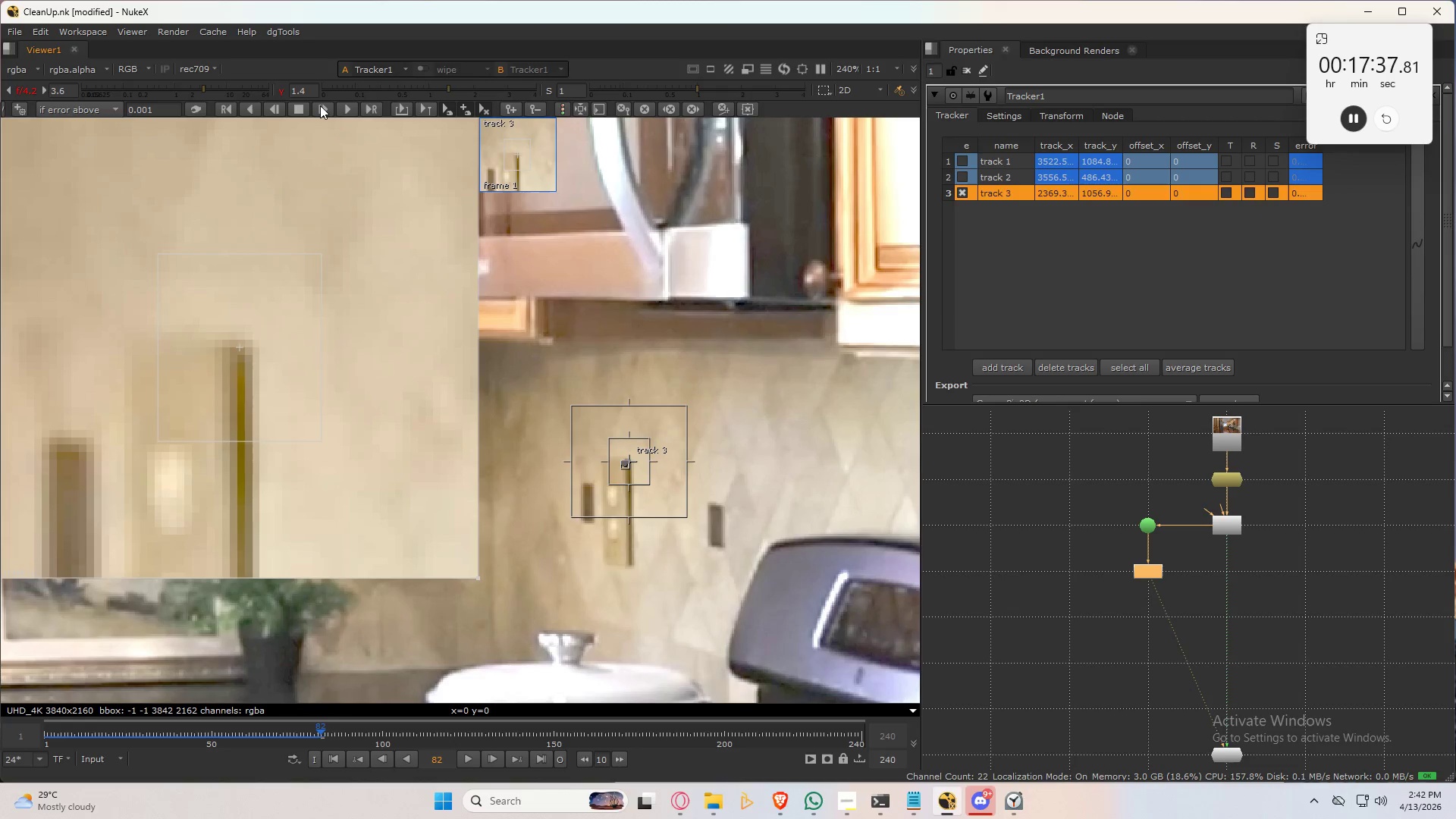 
left_click([320, 105])
 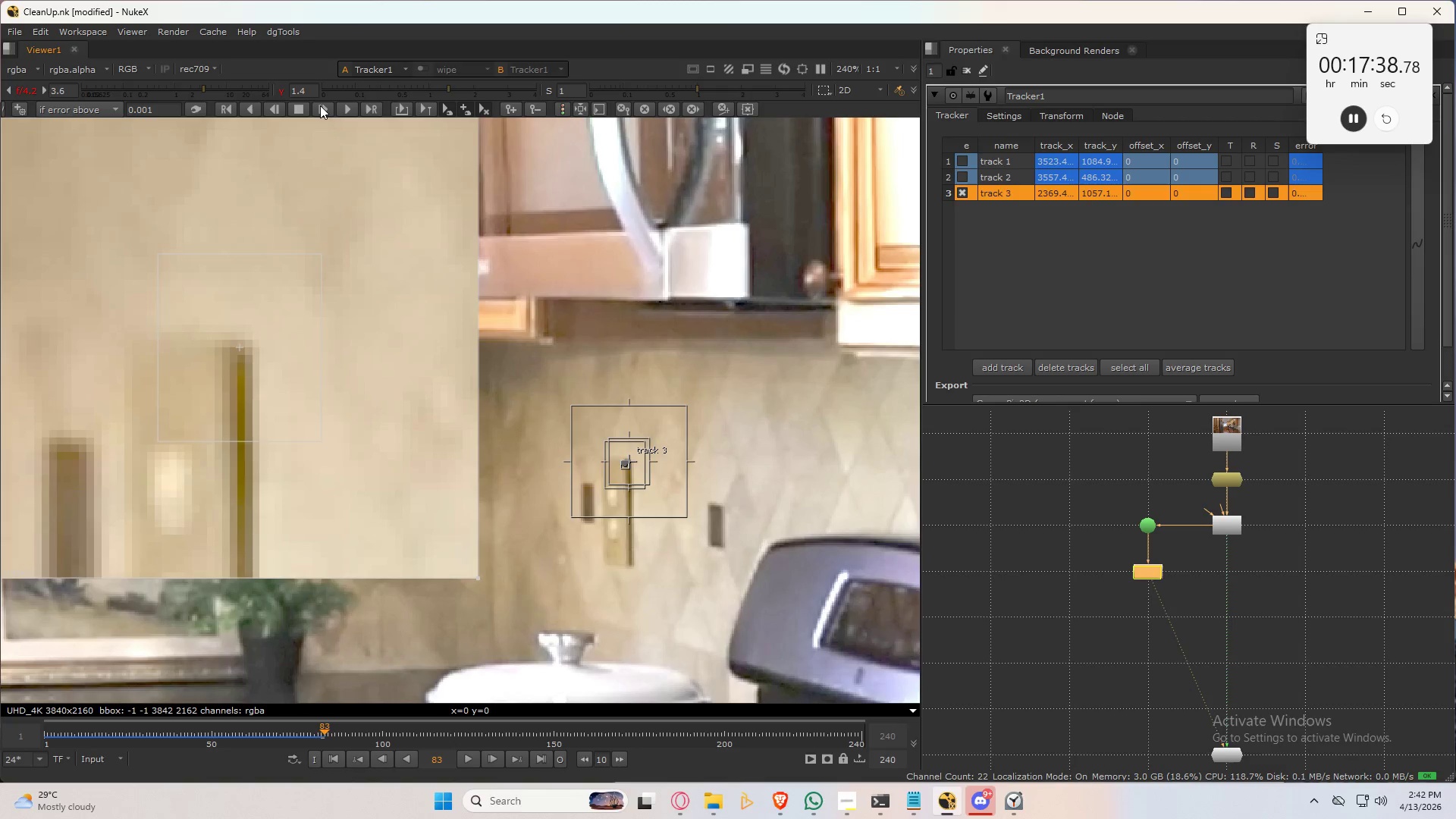 
left_click([320, 105])
 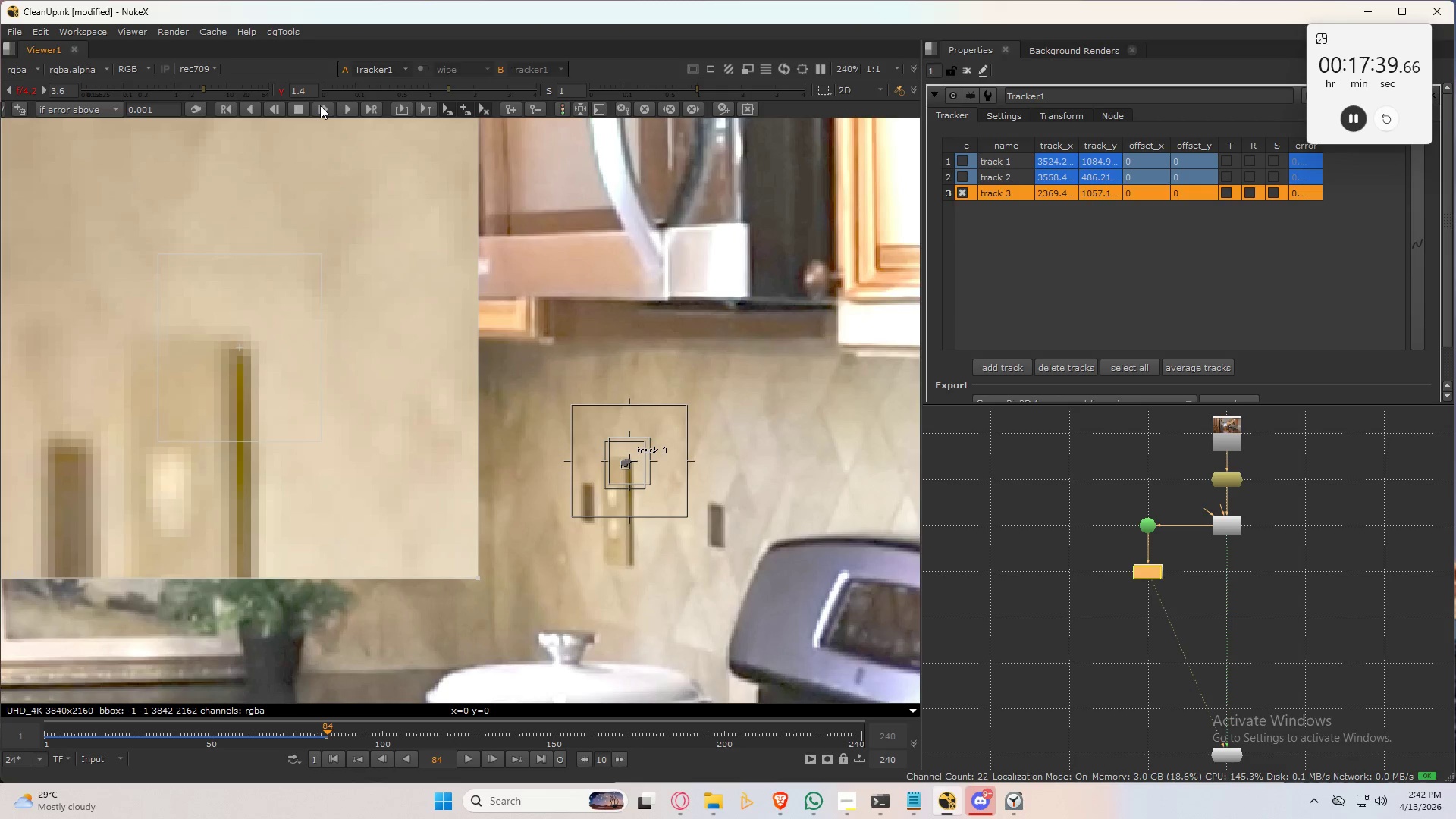 
left_click([320, 105])
 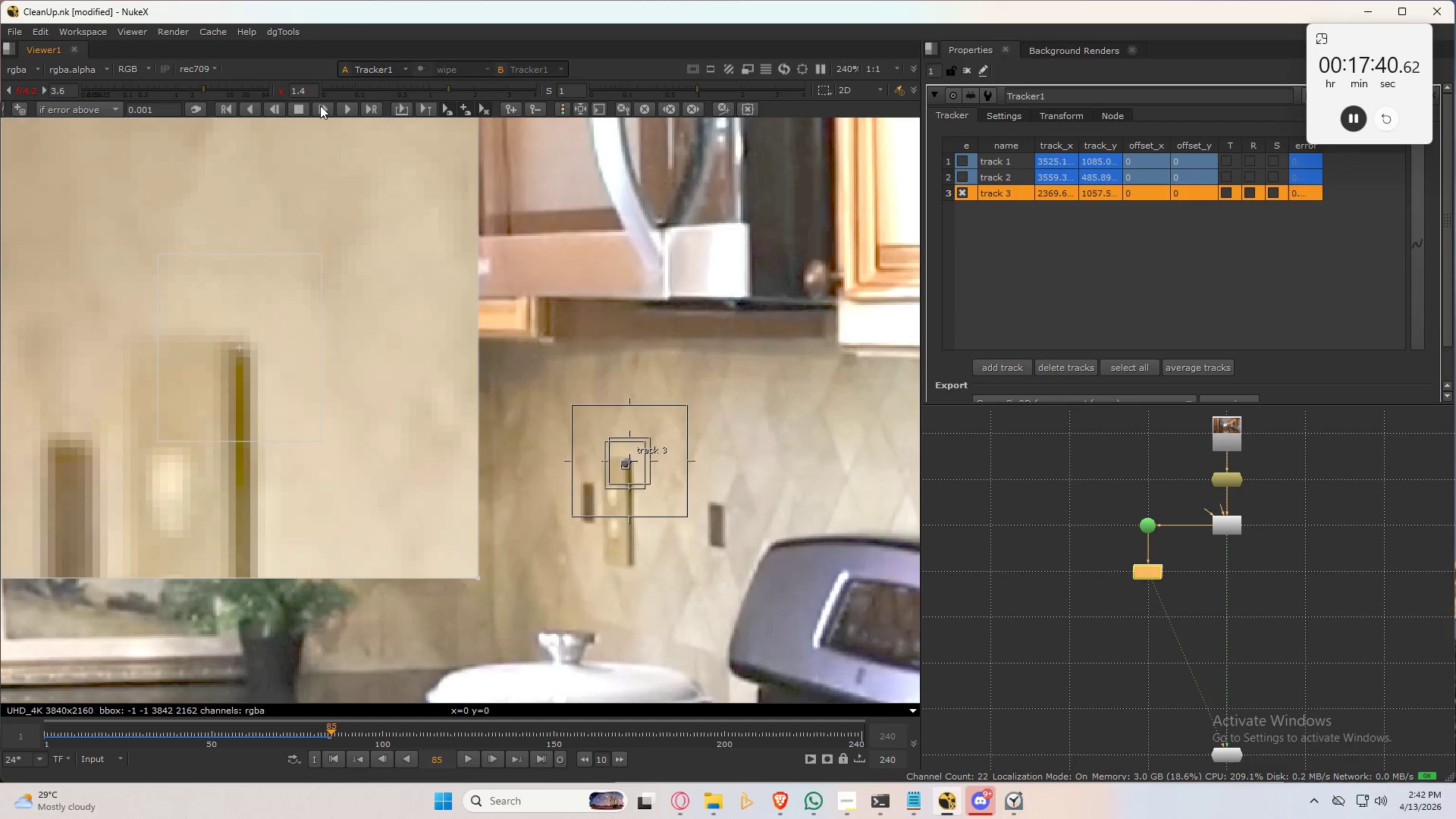 
left_click([320, 105])
 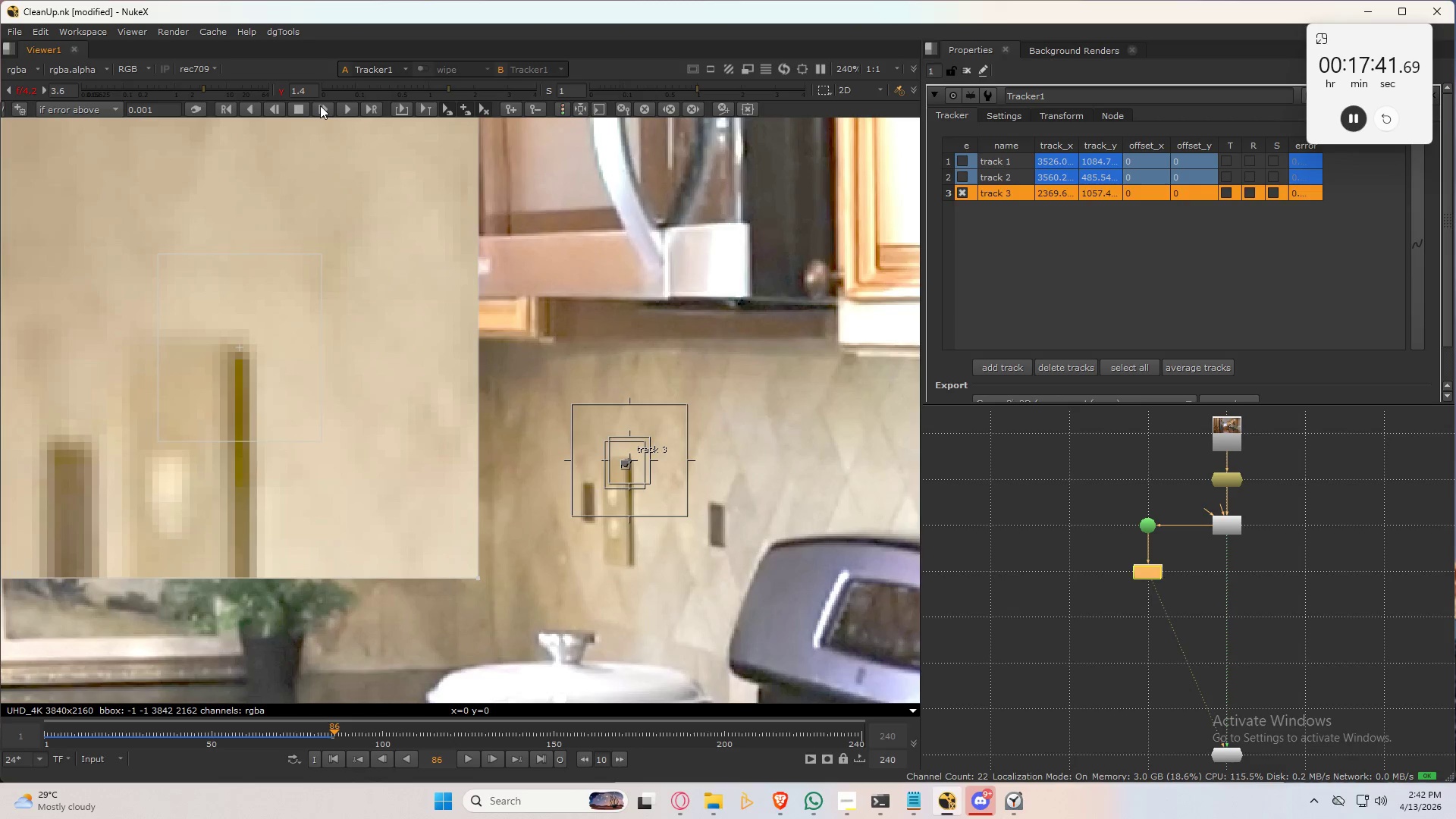 
left_click([320, 105])
 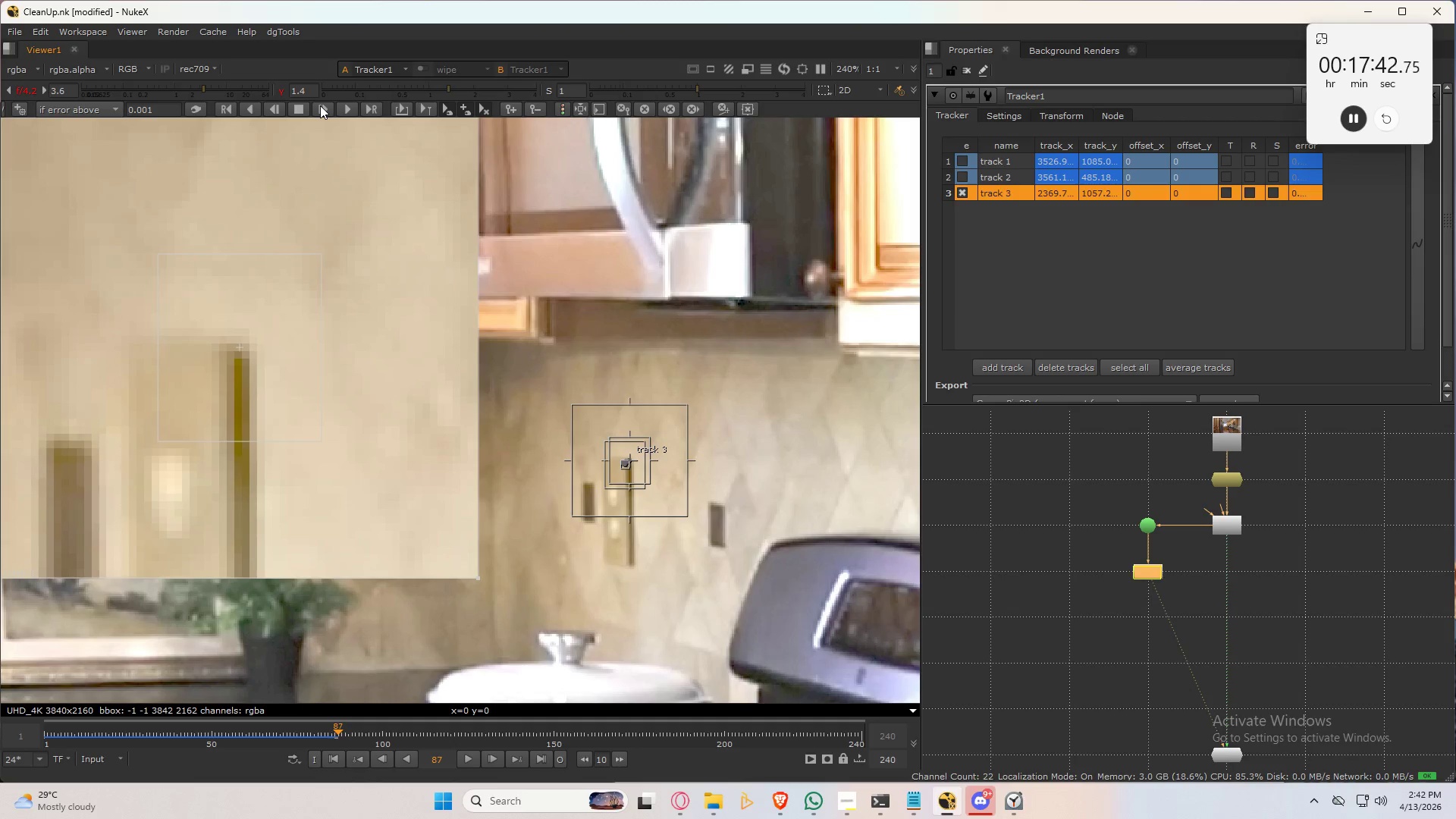 
left_click([320, 105])
 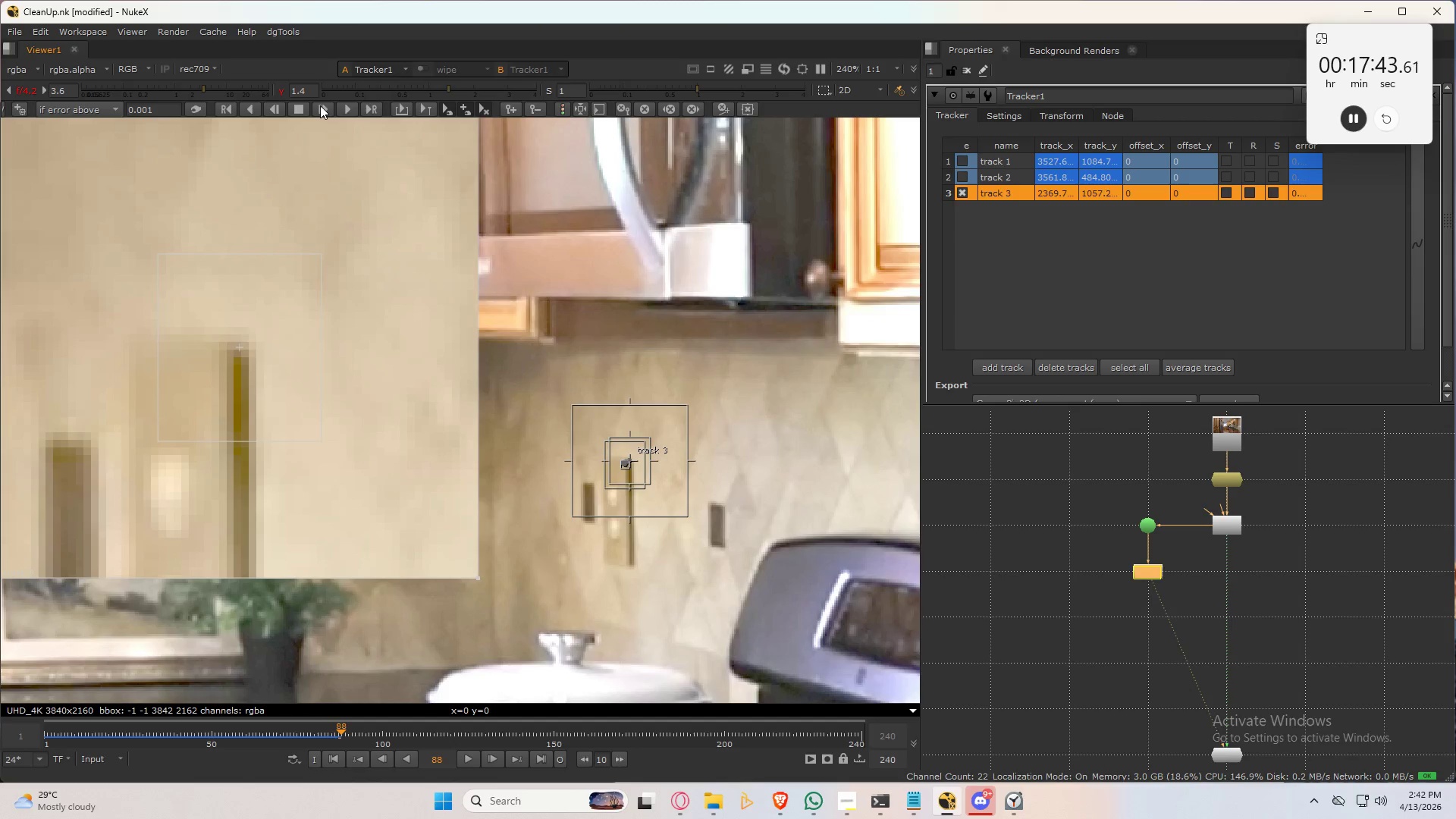 
left_click([320, 105])
 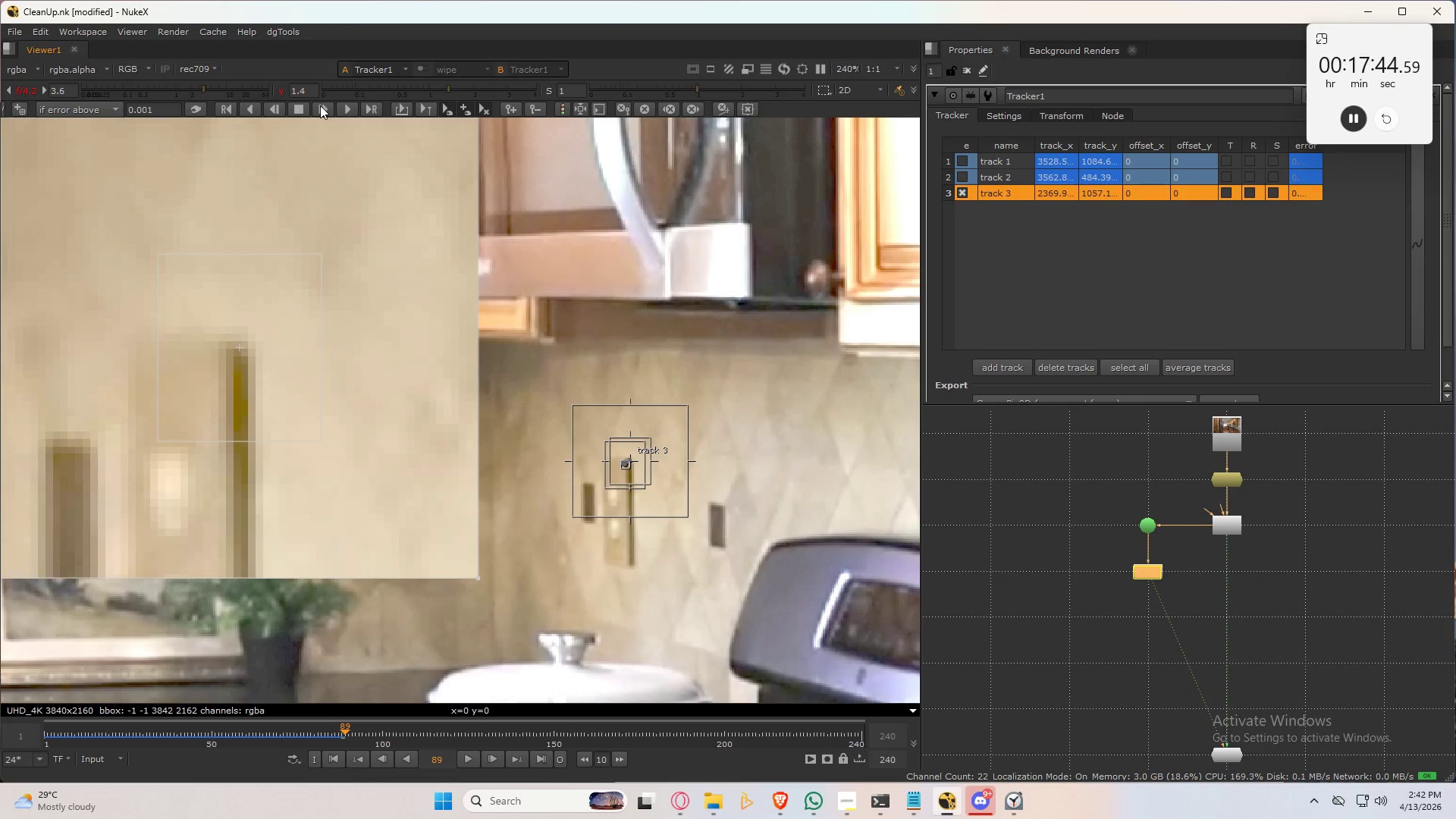 
left_click([320, 105])
 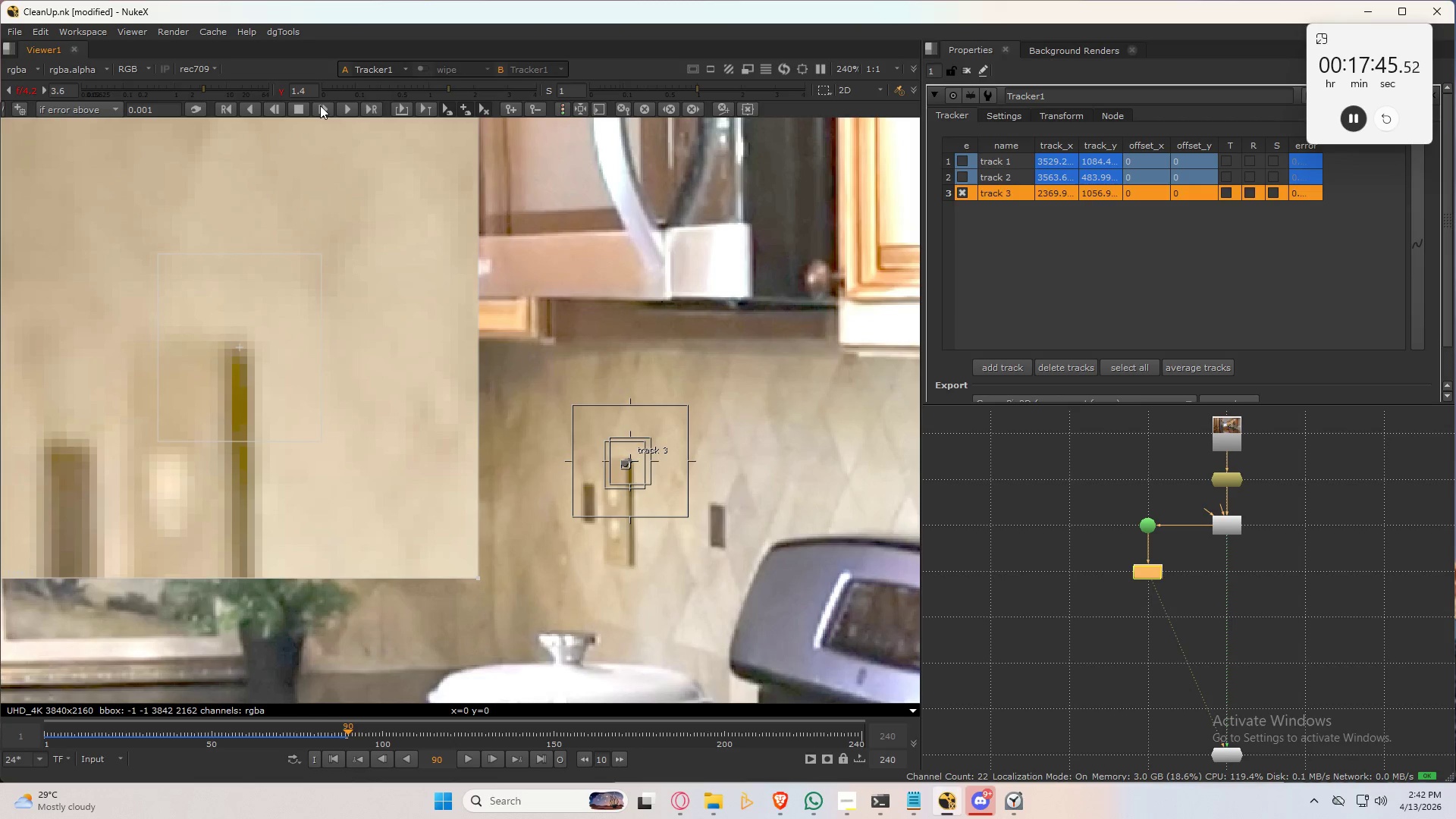 
left_click([320, 105])
 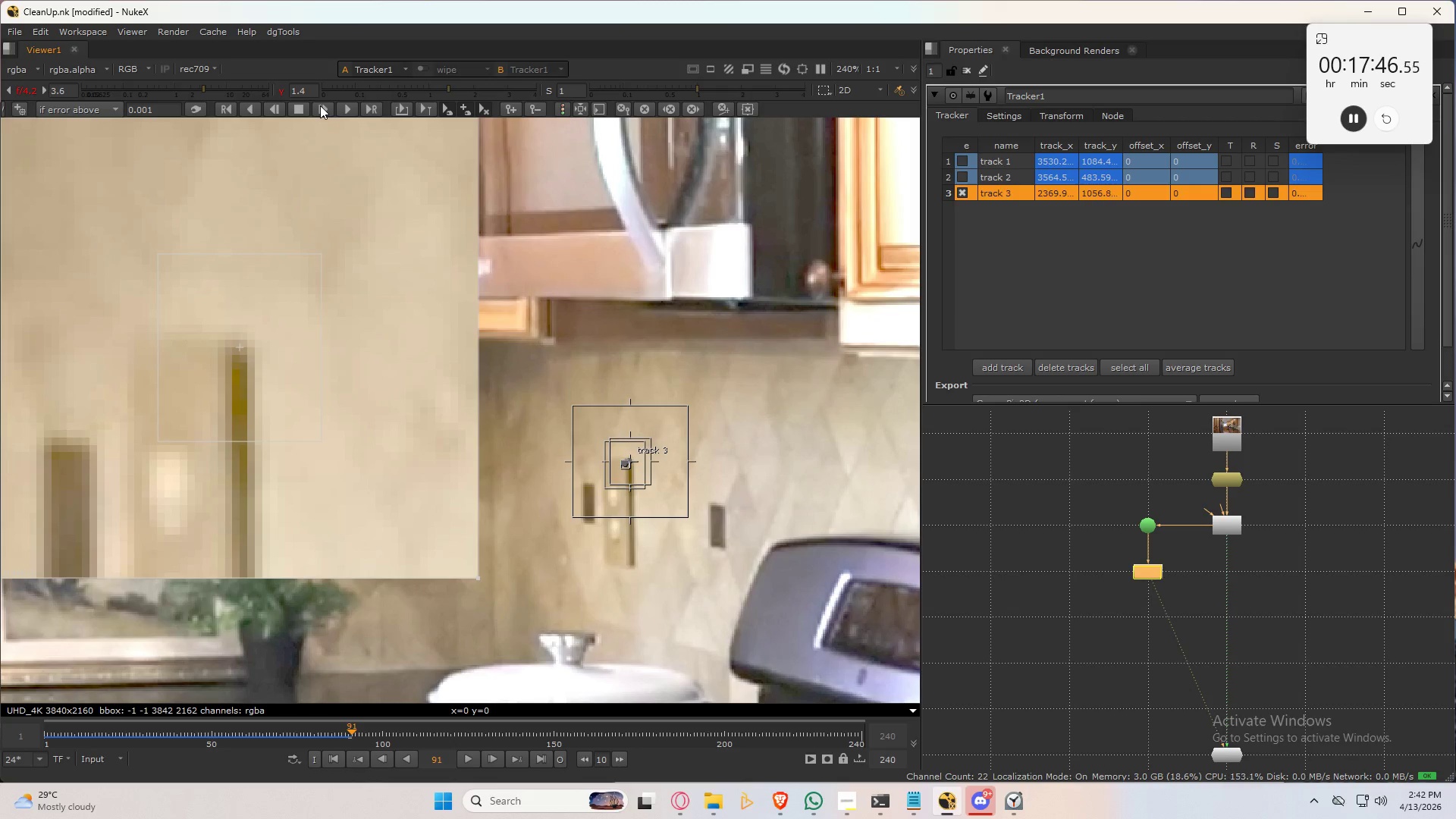 
left_click([320, 105])
 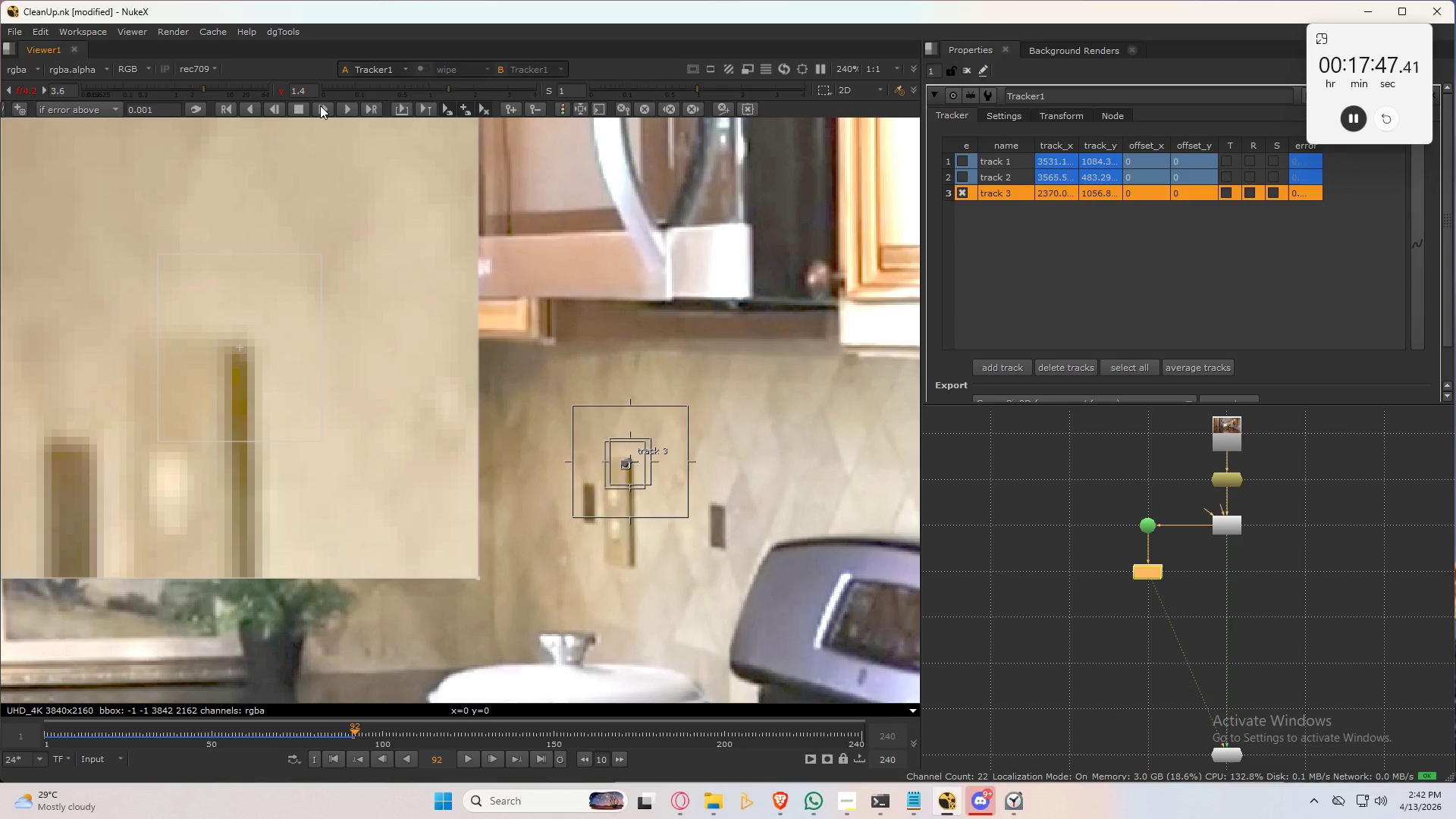 
left_click([320, 105])
 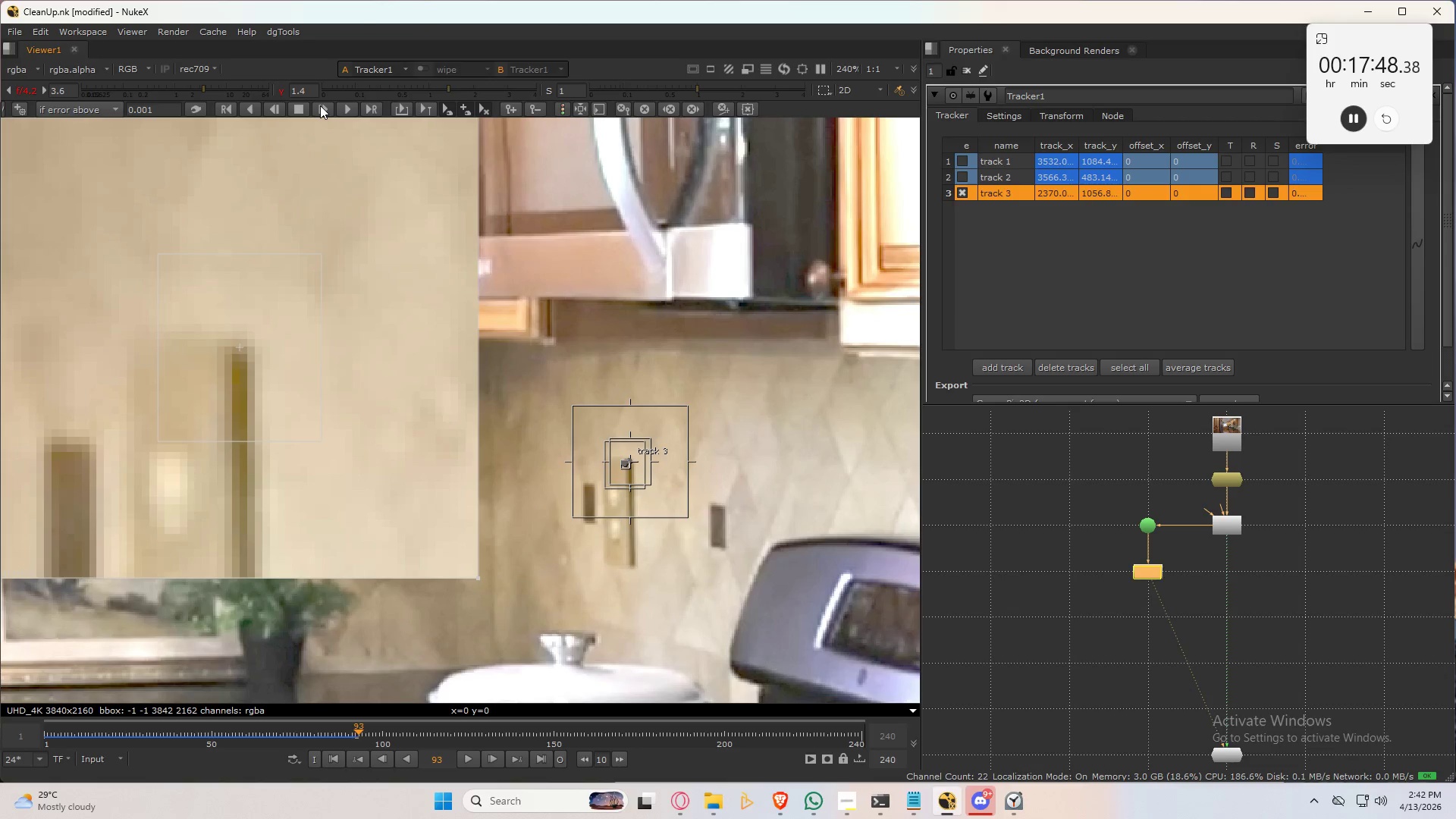 
left_click([320, 105])
 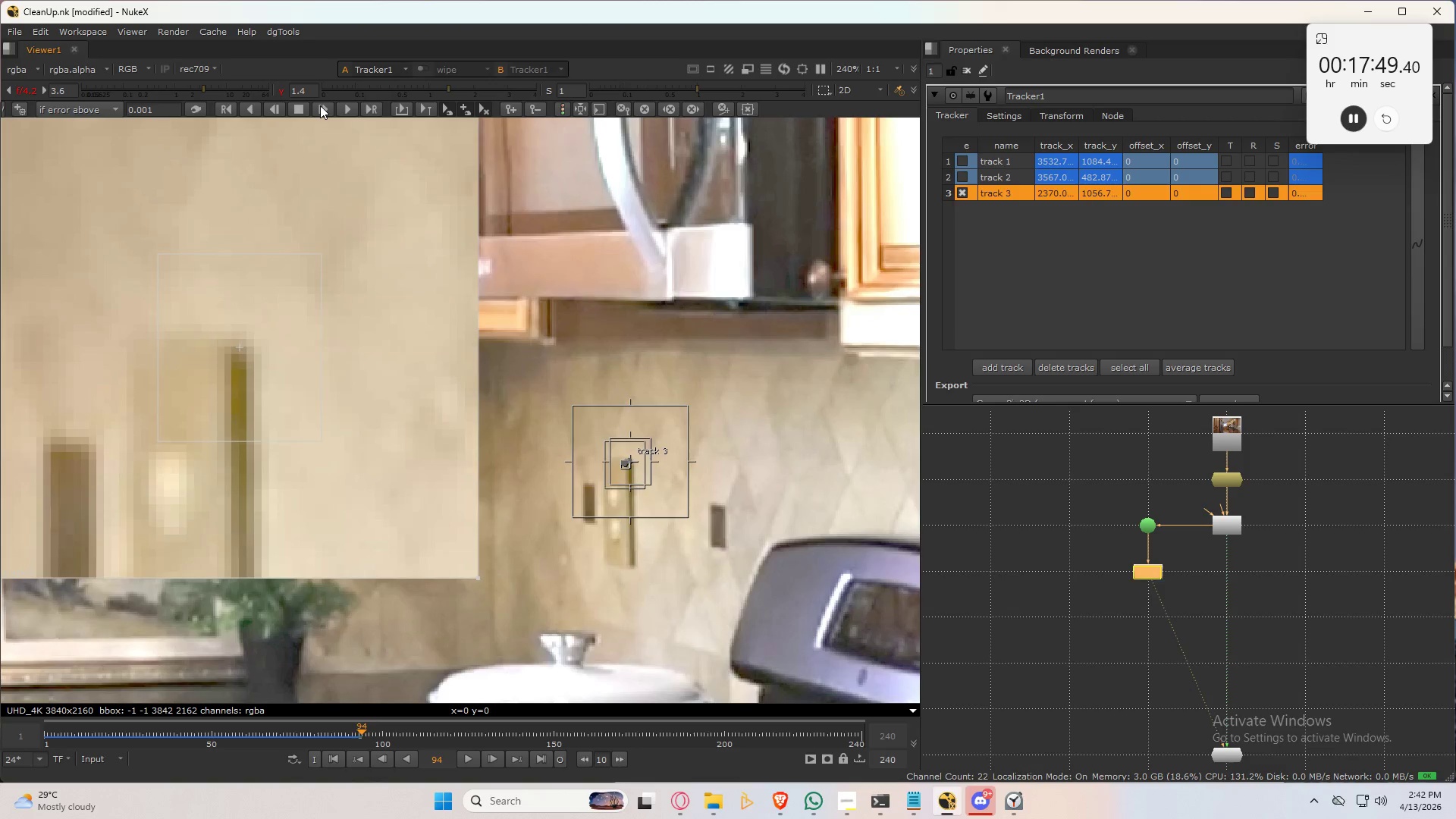 
left_click([320, 105])
 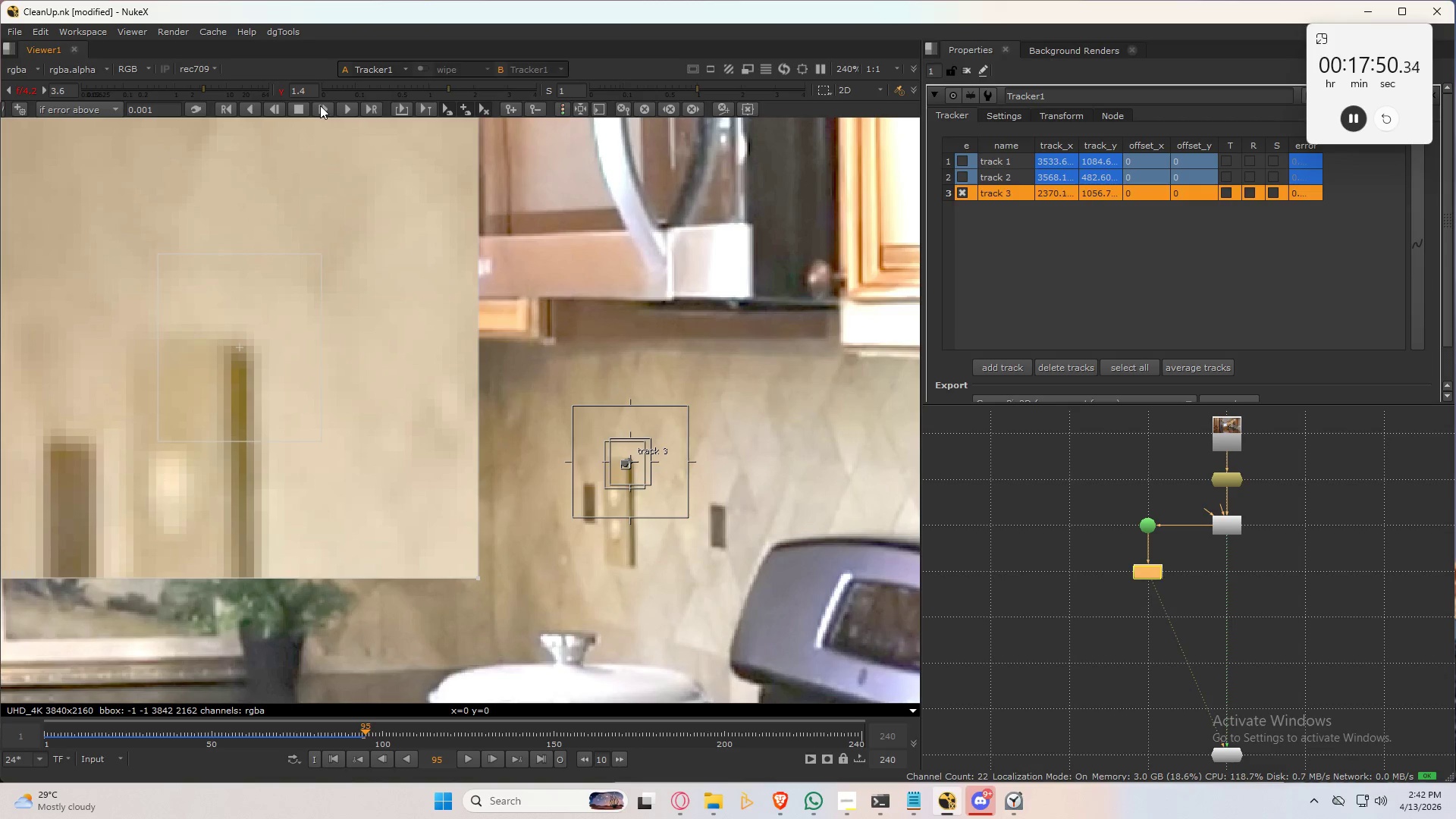 
left_click([320, 105])
 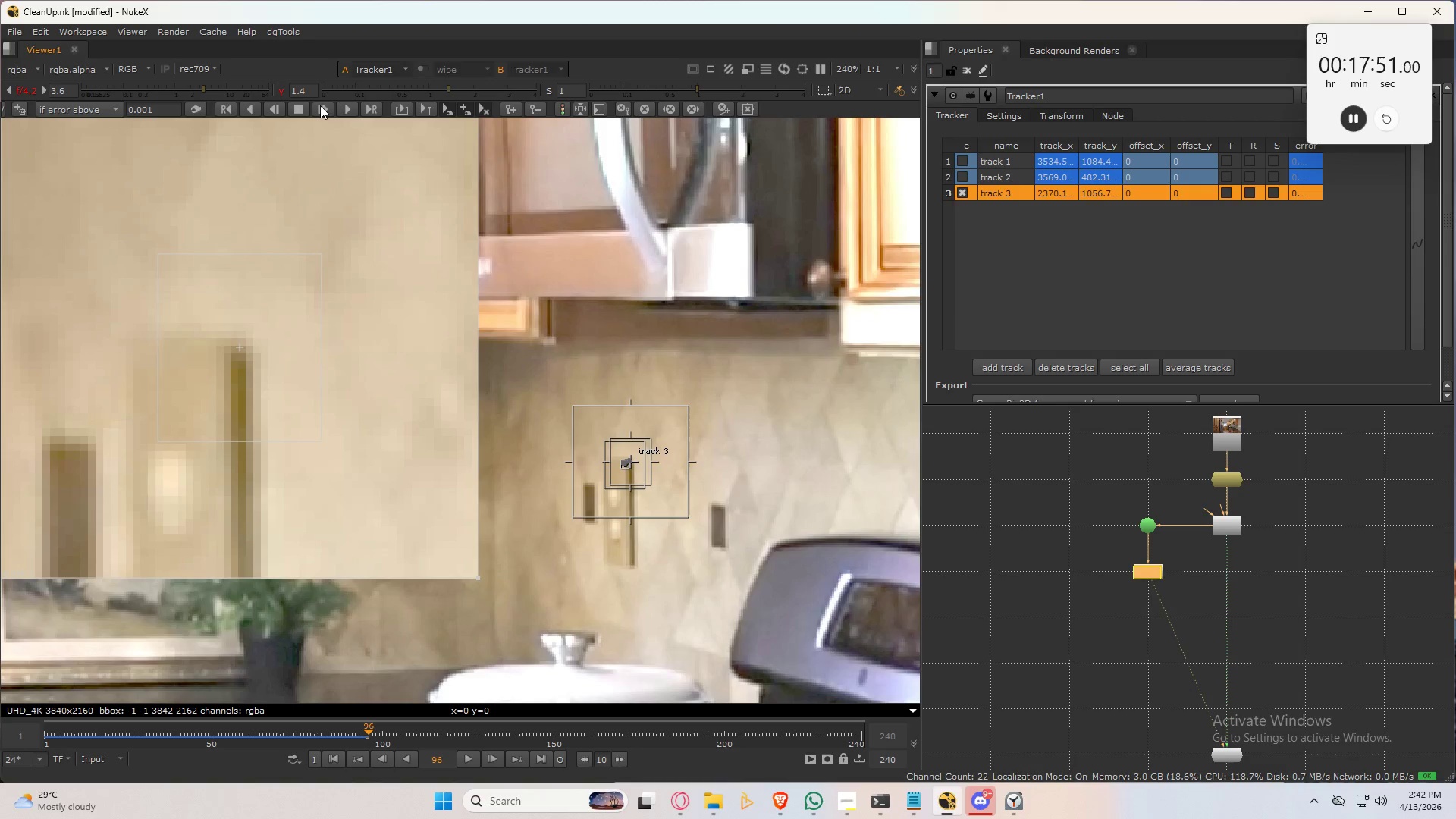 
left_click([320, 105])
 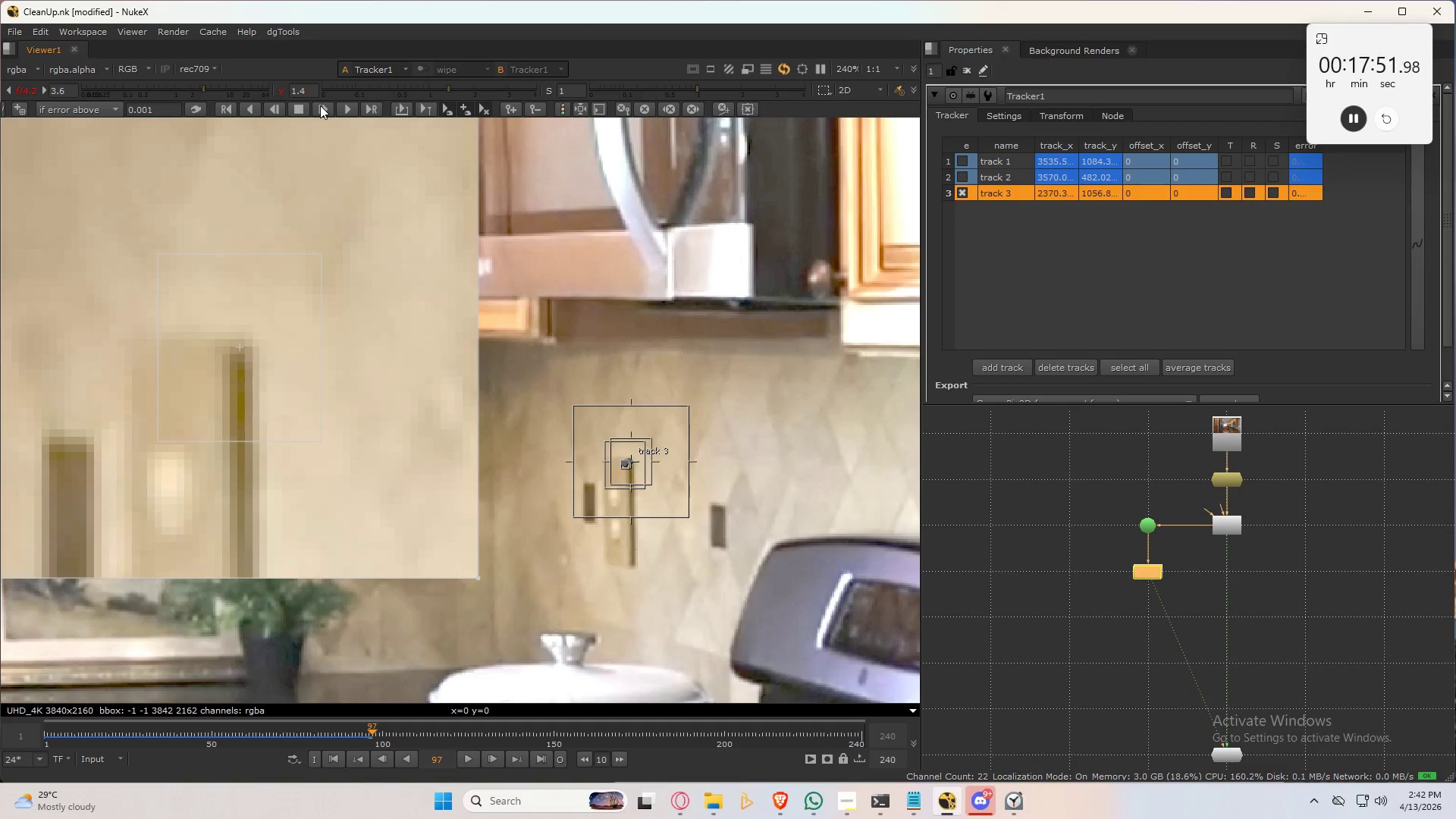 
left_click([320, 105])
 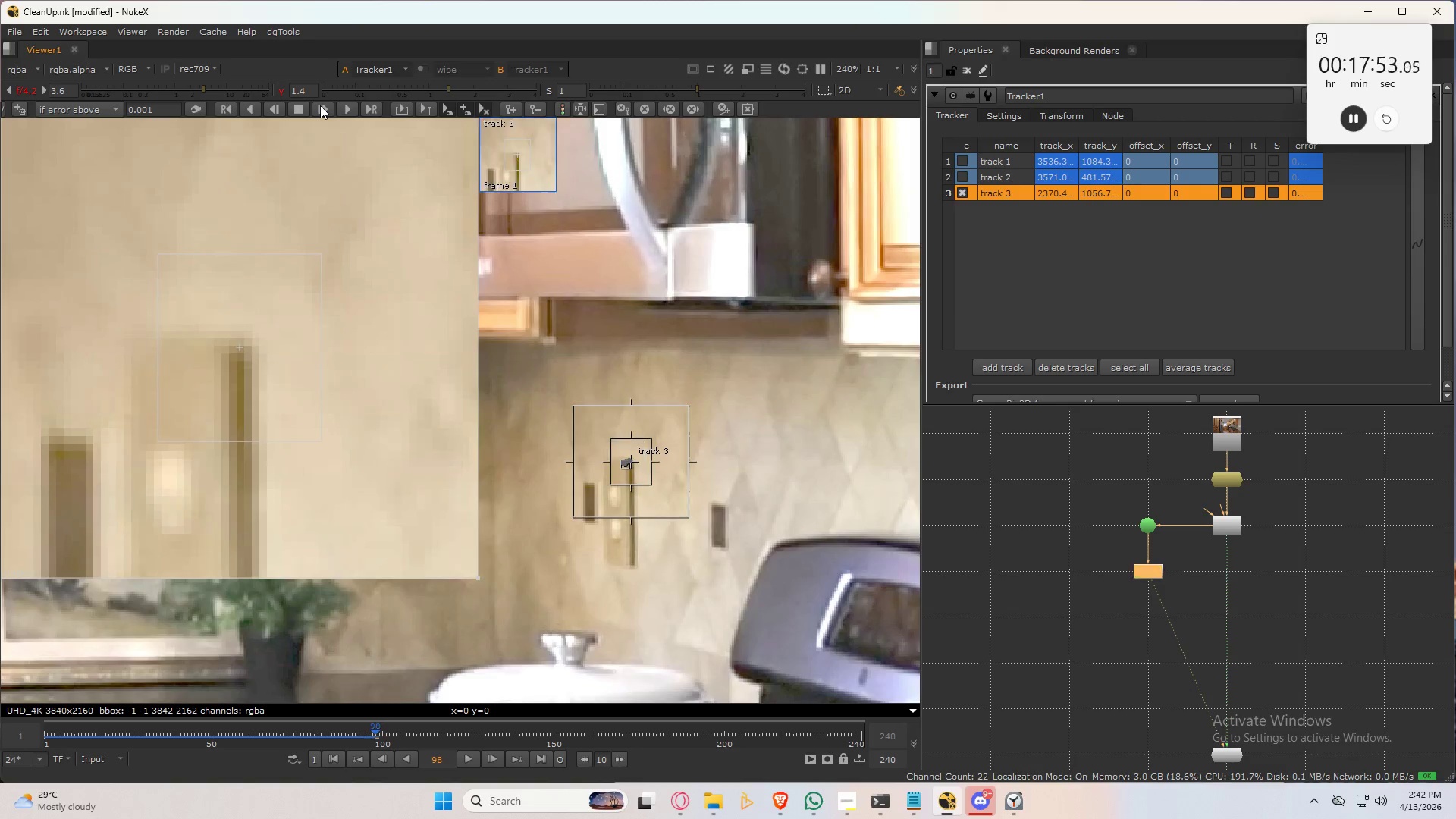 
left_click([320, 105])
 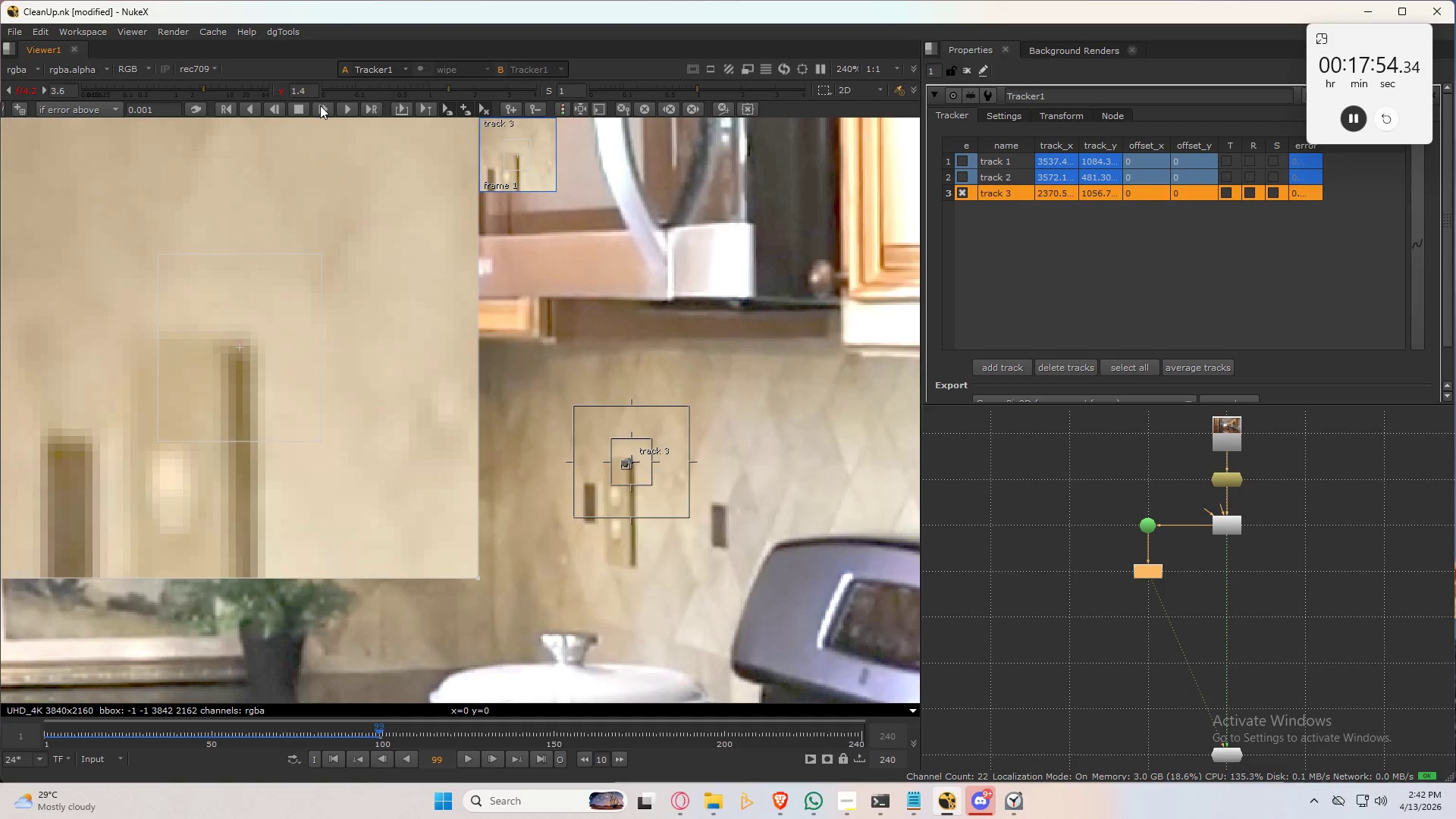 
left_click([320, 105])
 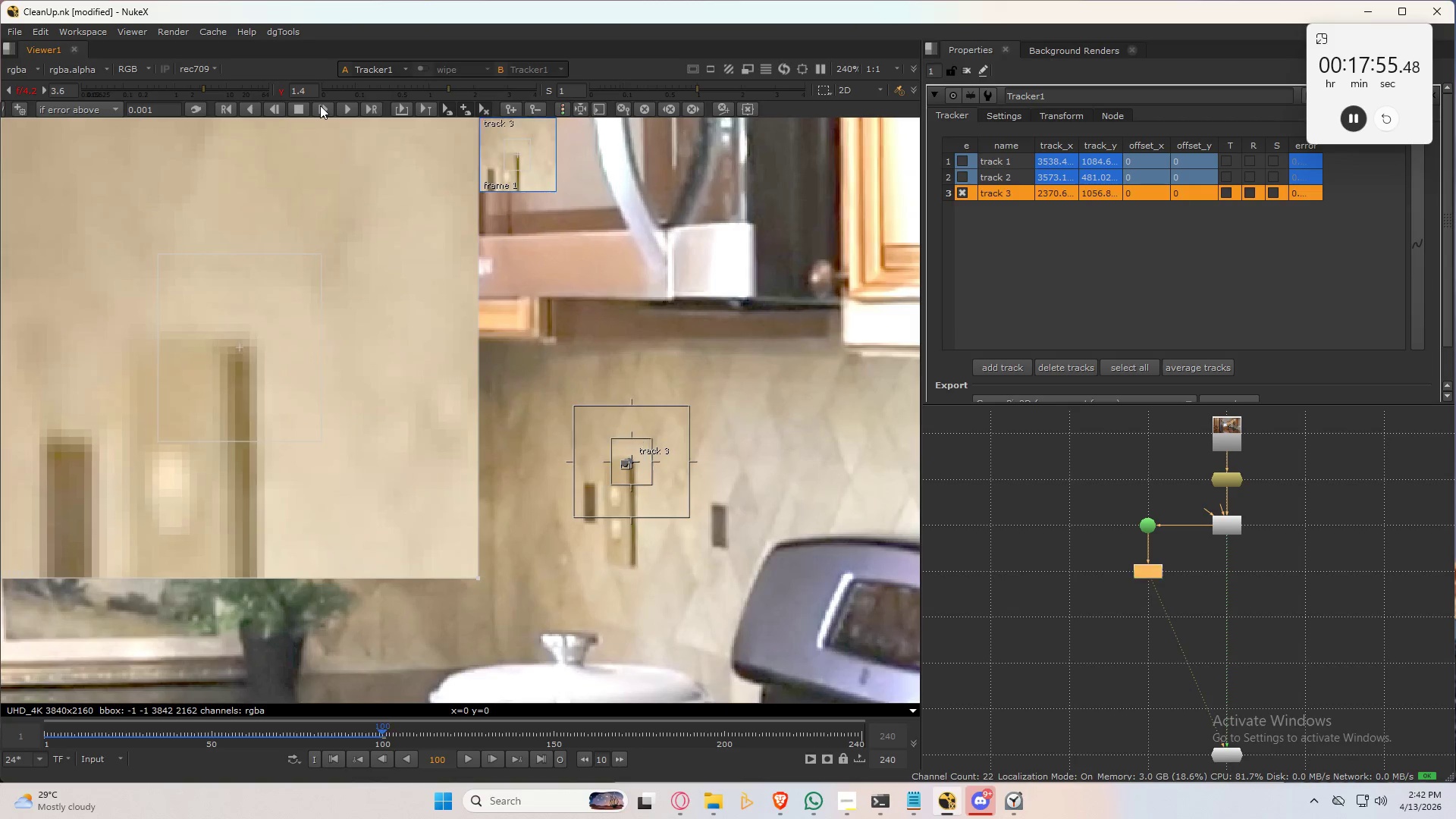 
left_click([320, 105])
 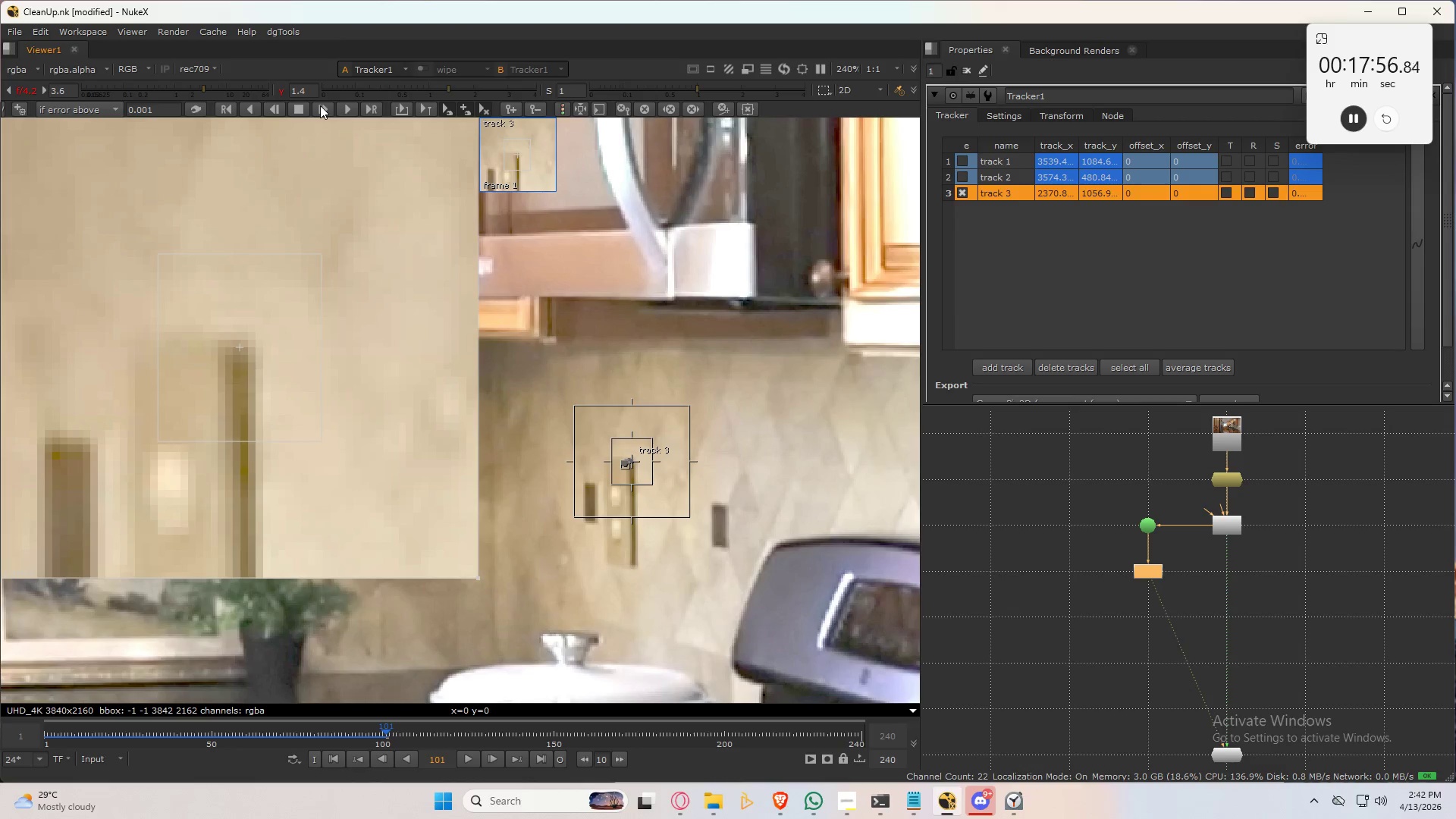 
left_click([320, 105])
 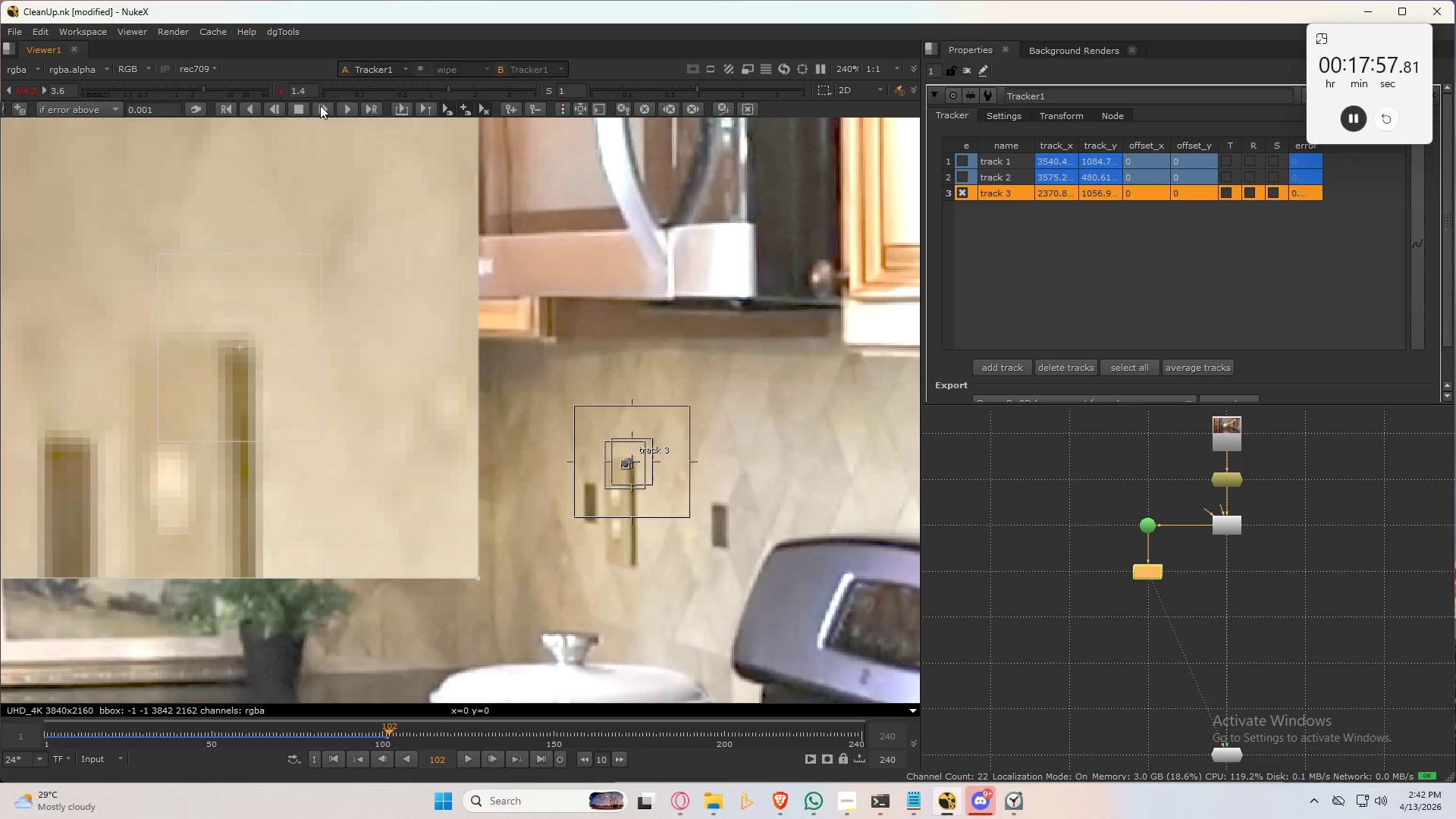 
left_click([320, 105])
 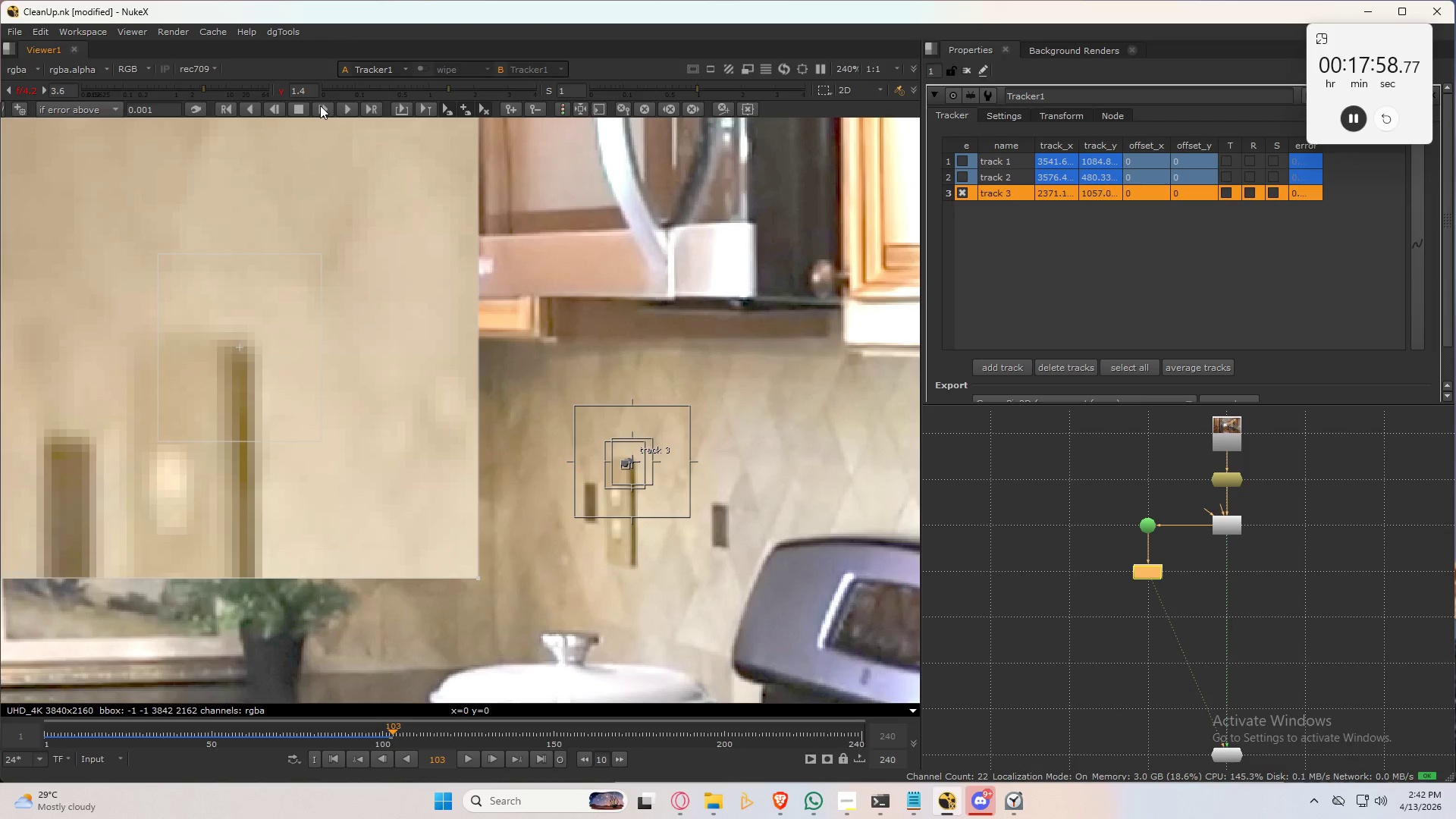 
left_click([320, 105])
 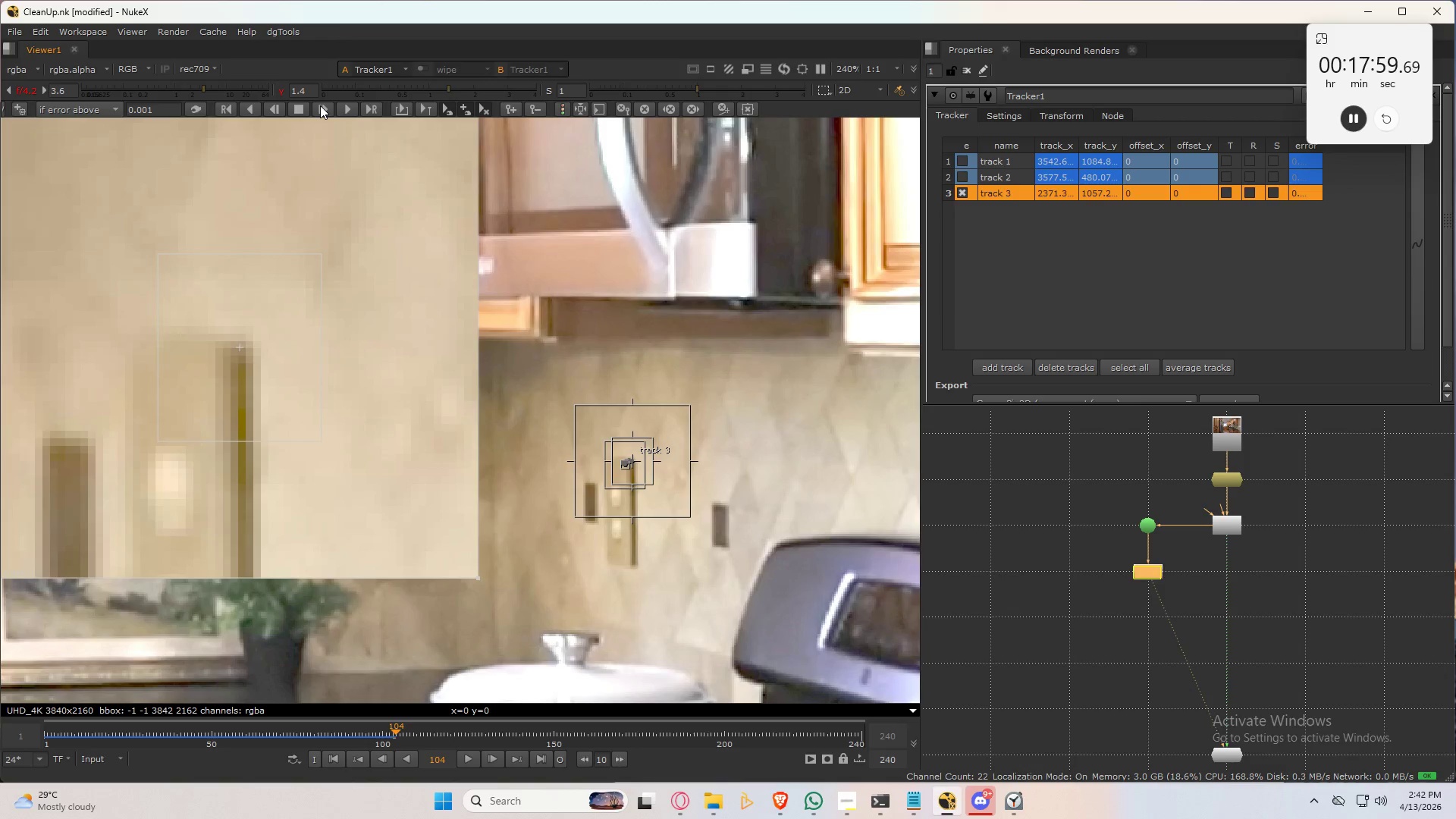 
left_click([320, 105])
 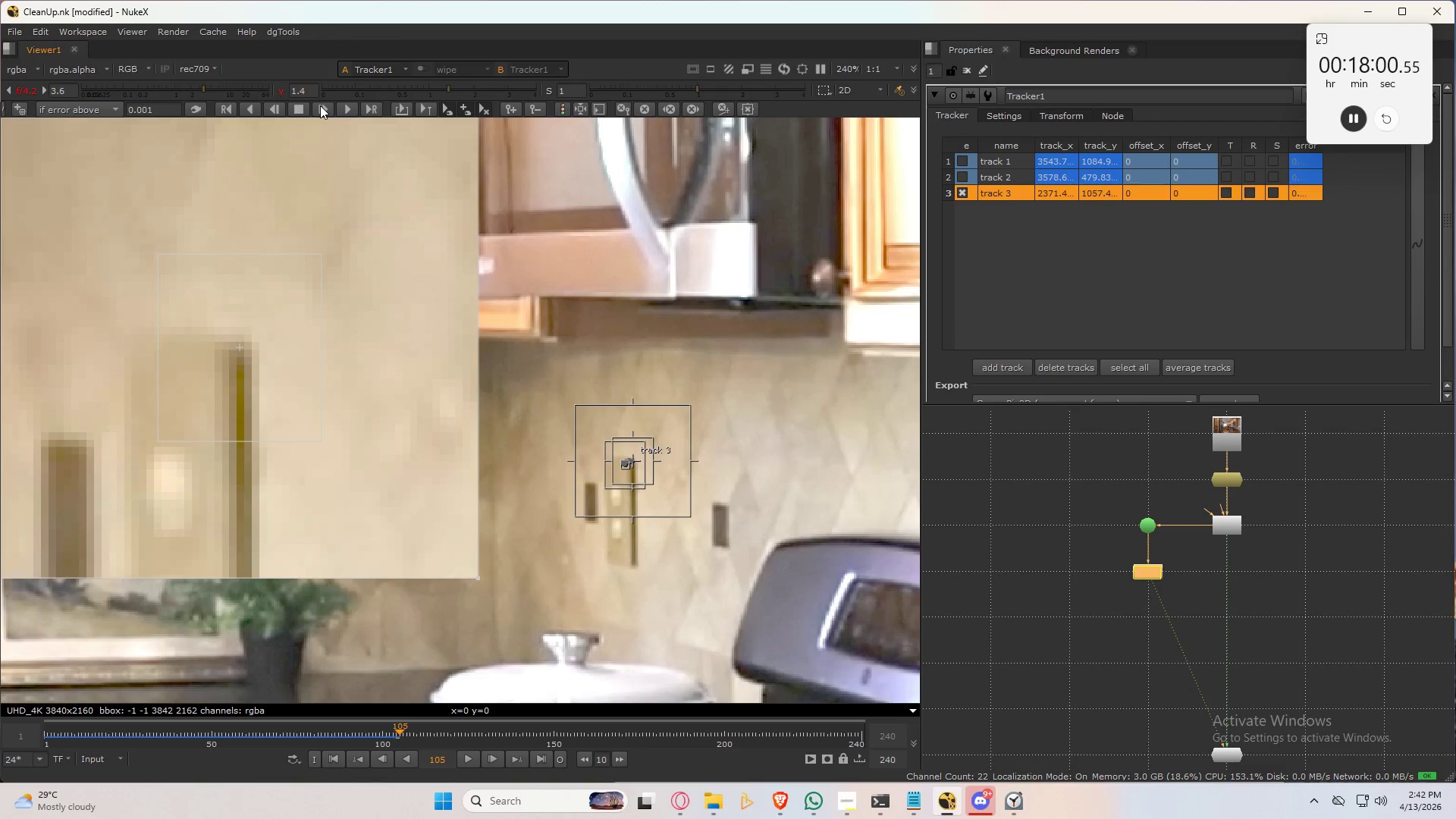 
left_click([320, 105])
 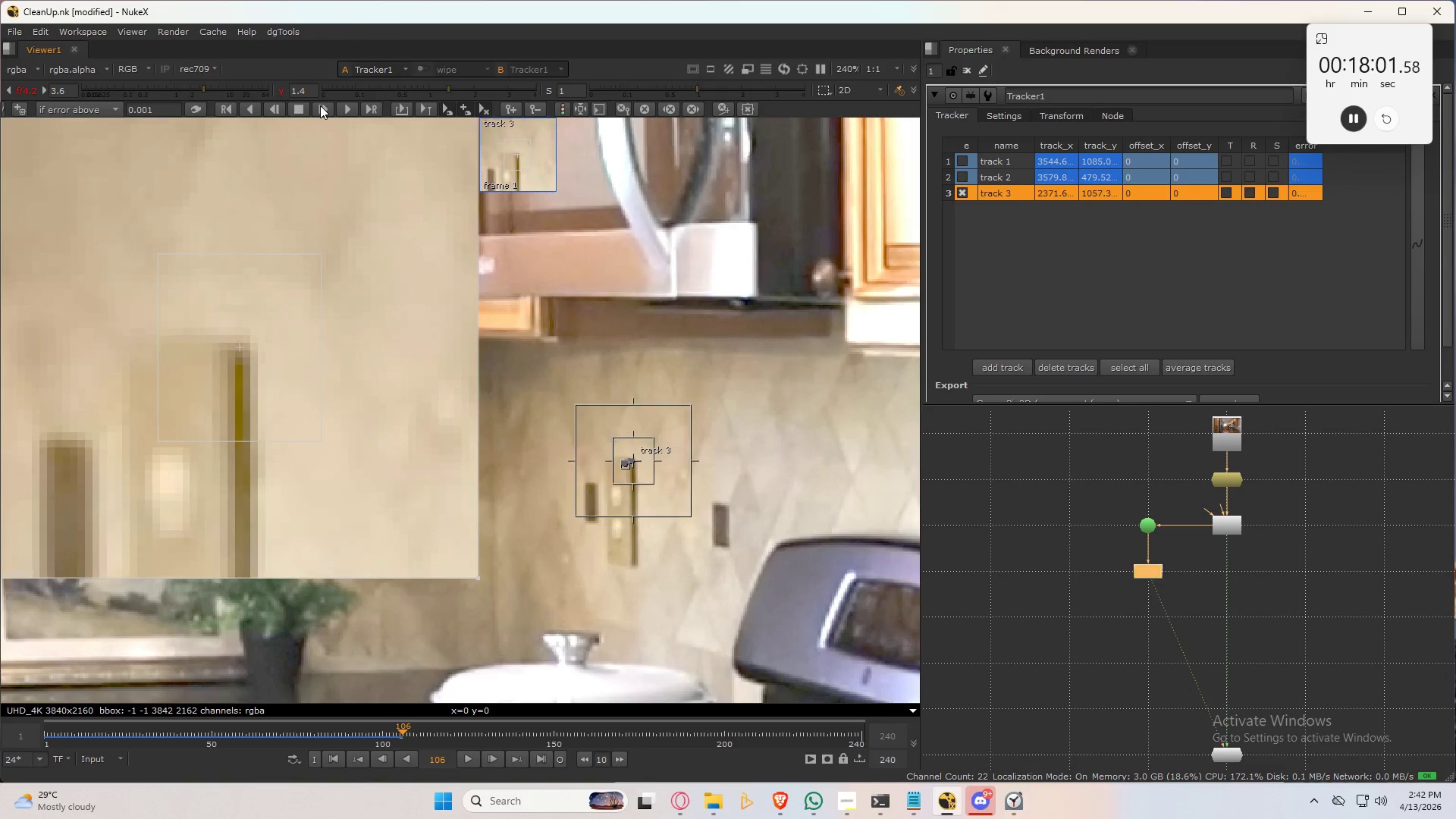 
left_click([320, 105])
 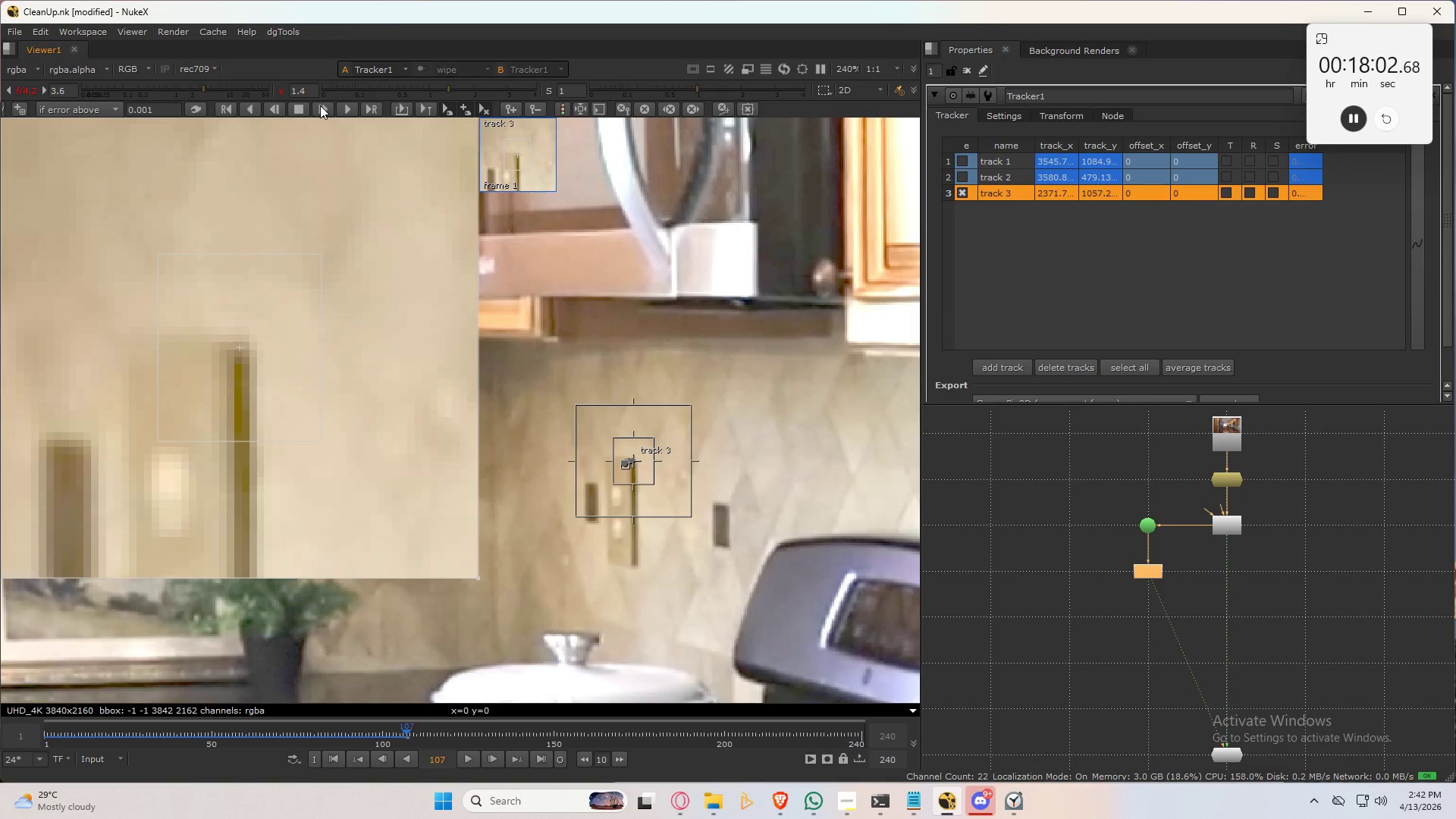 
left_click([320, 105])
 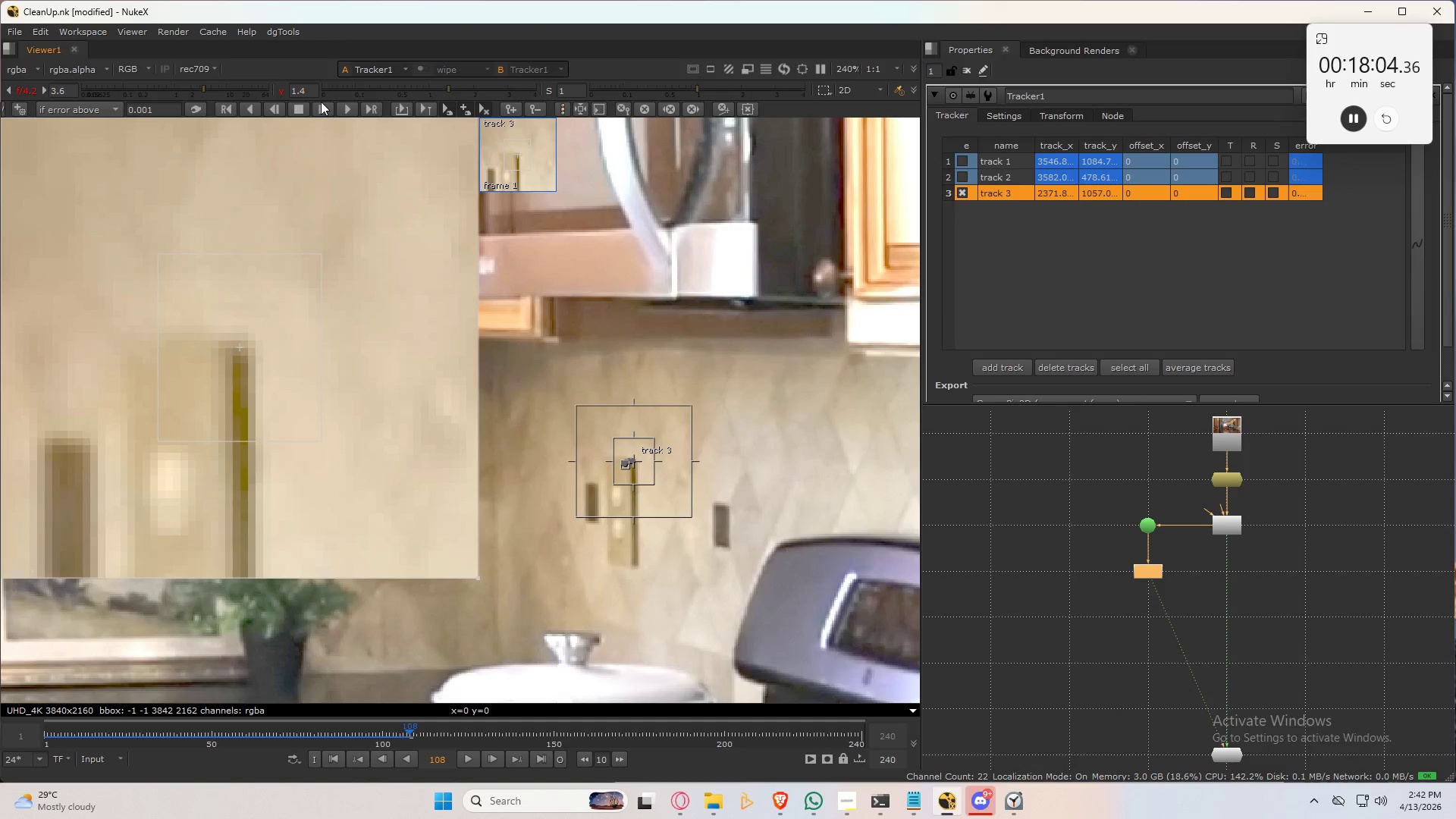 
left_click([322, 111])
 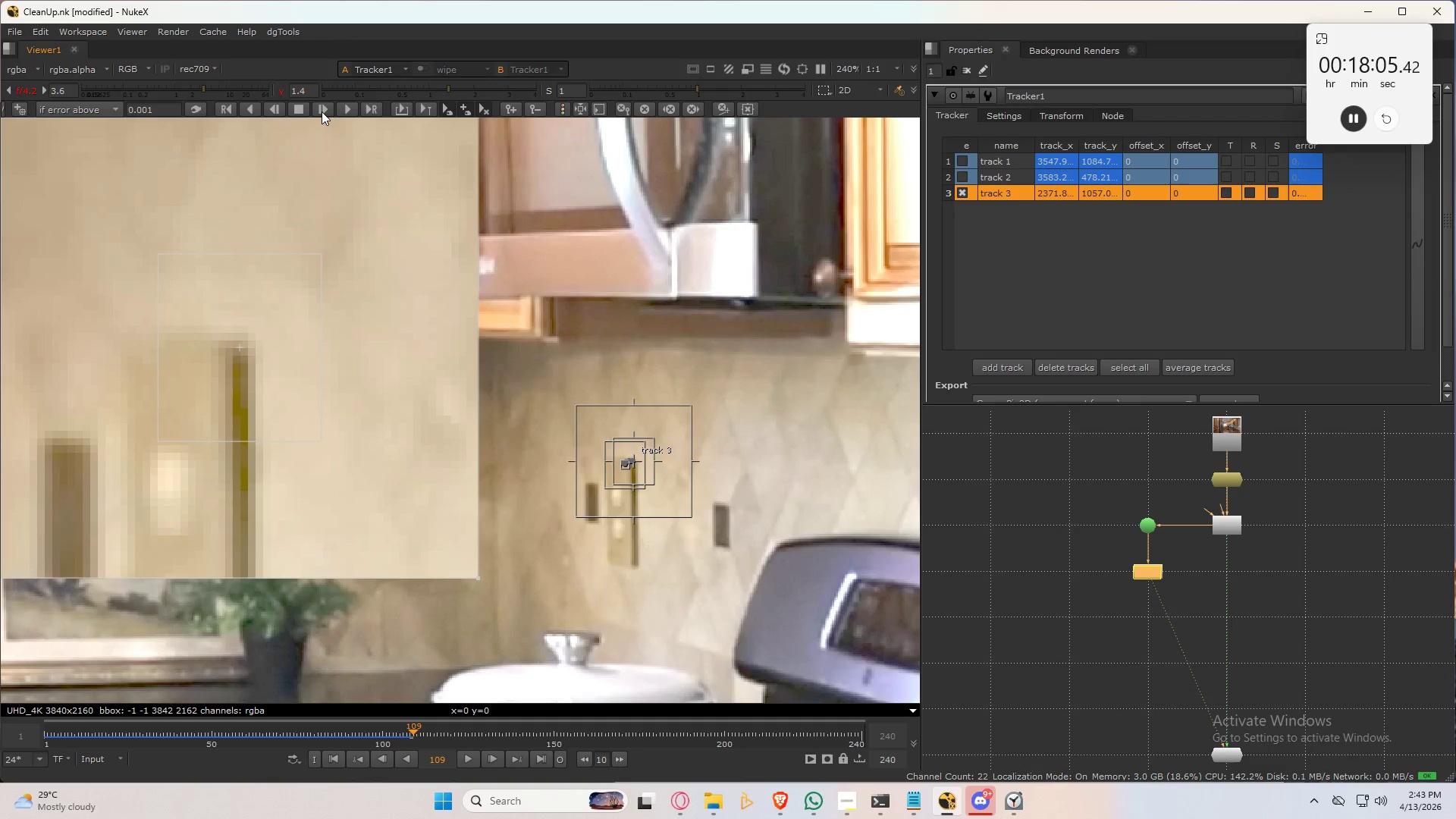 
left_click([322, 111])
 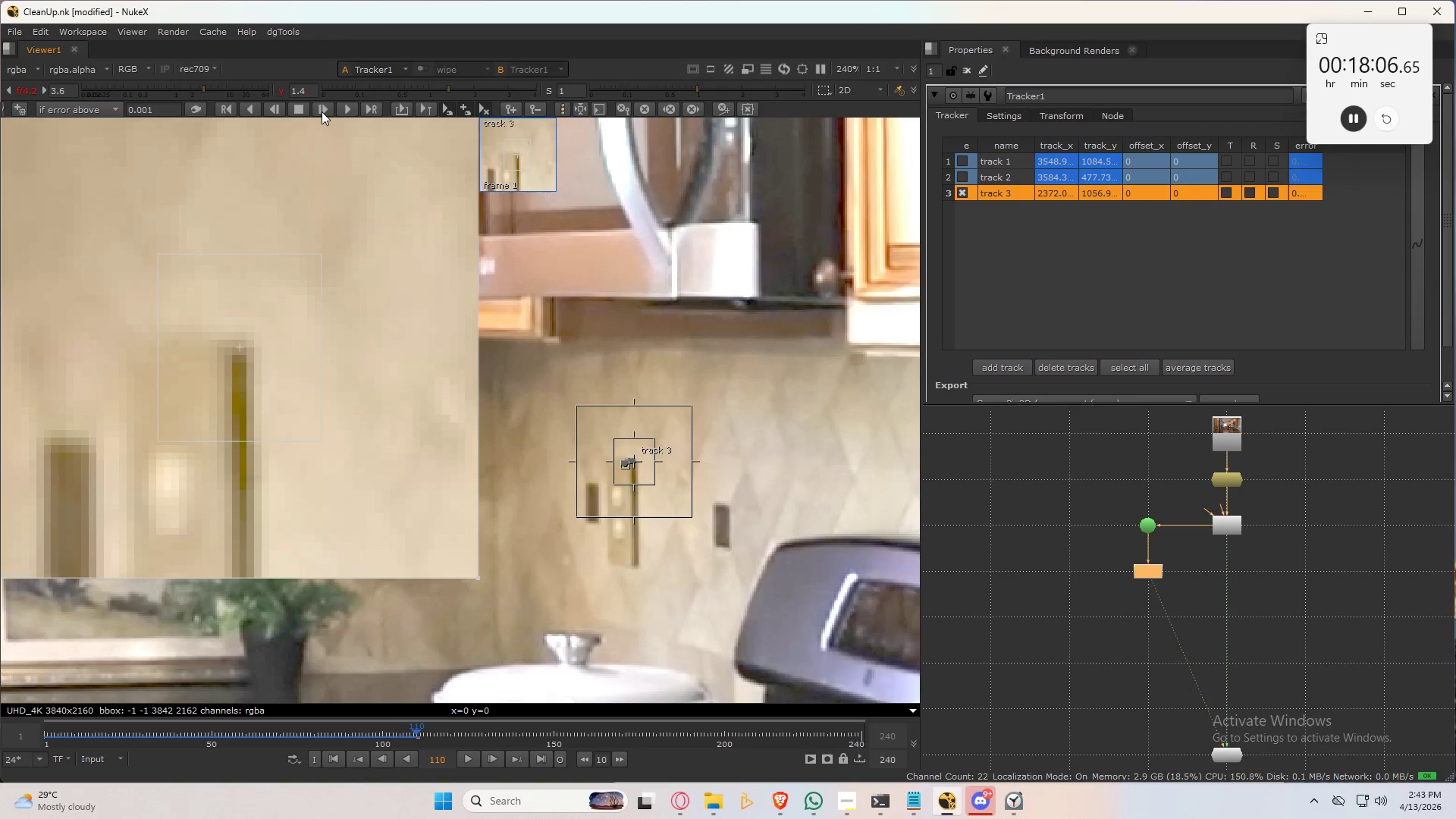 
left_click([322, 111])
 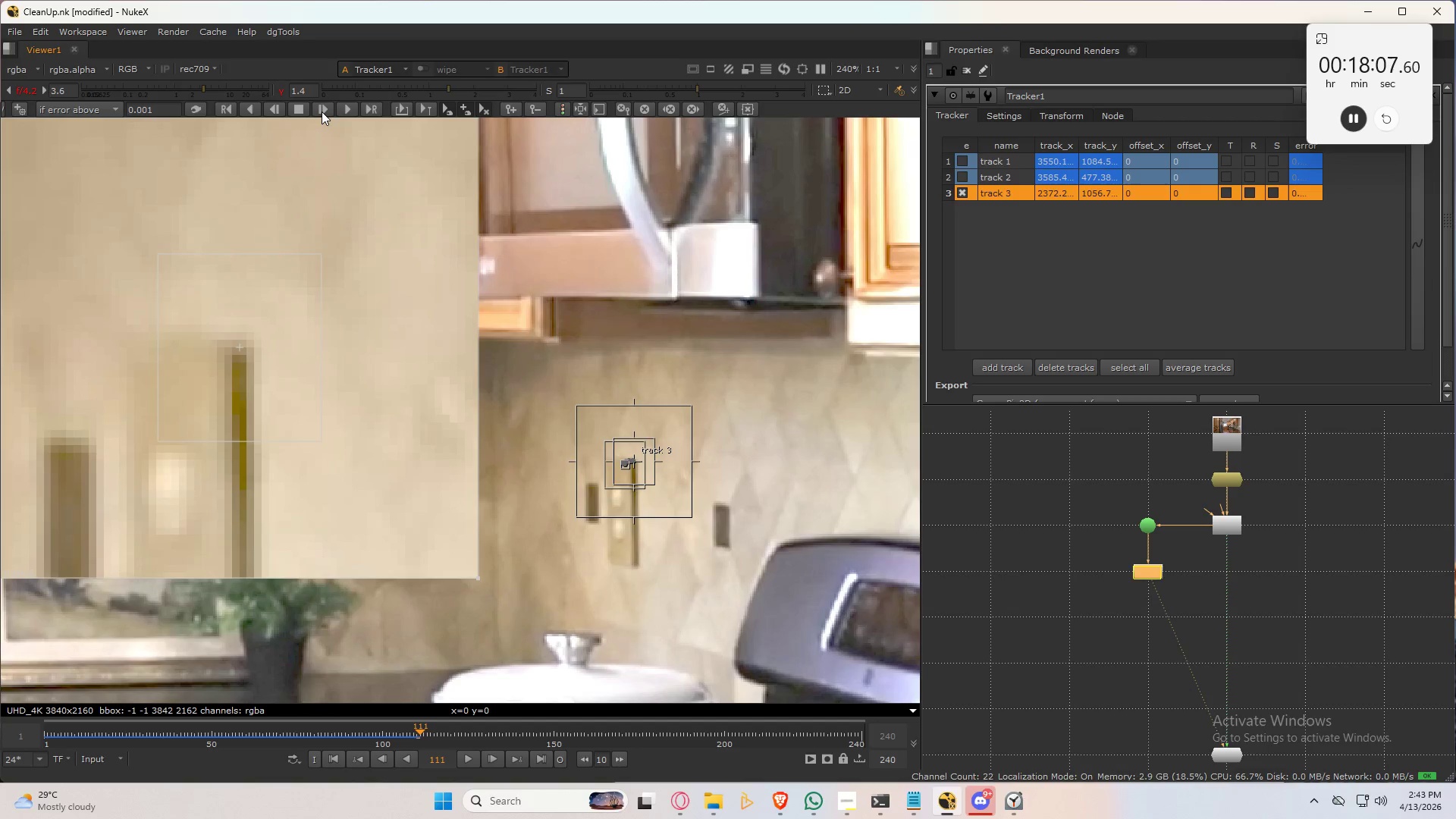 
left_click([322, 111])
 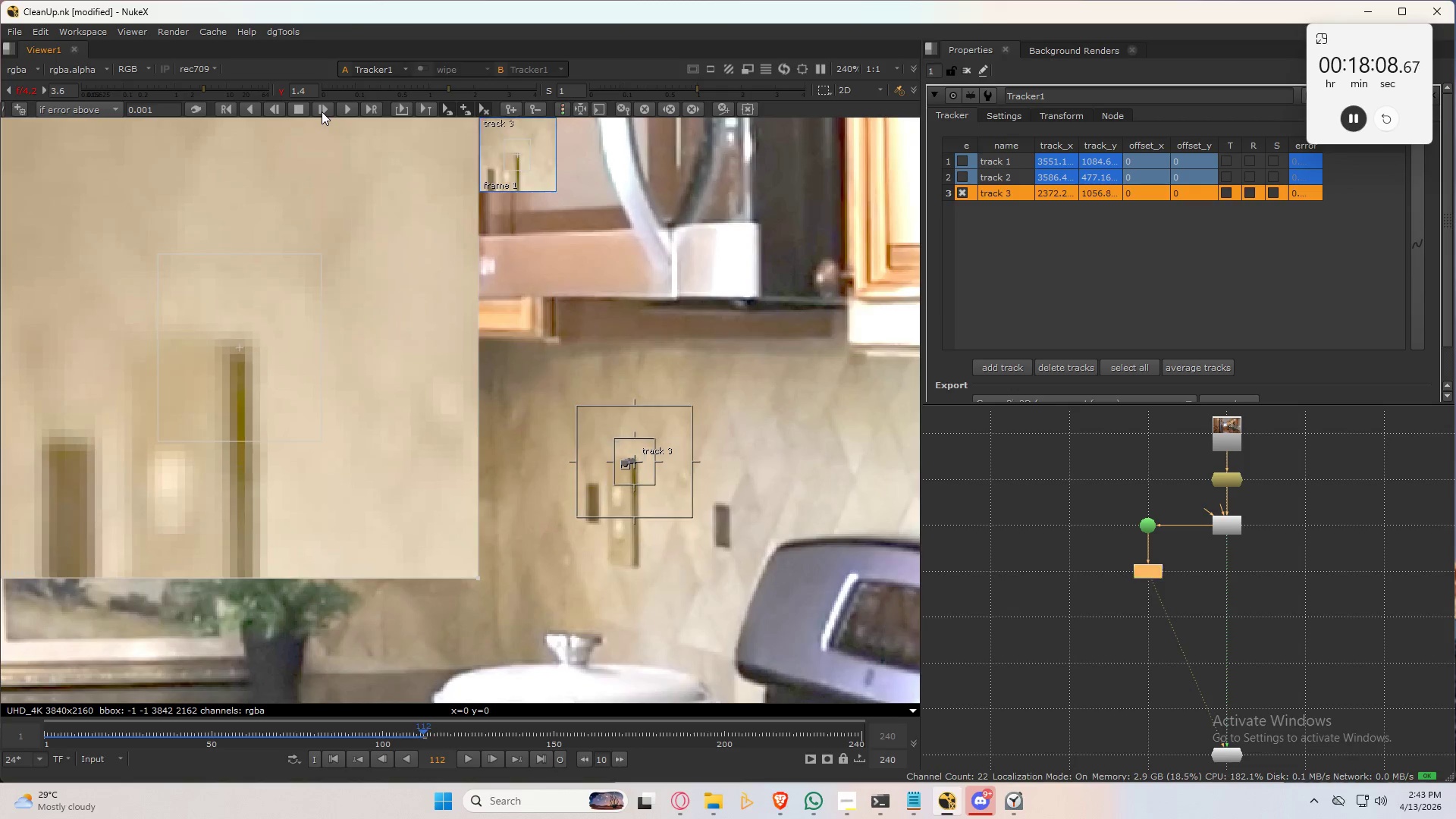 
left_click([322, 111])
 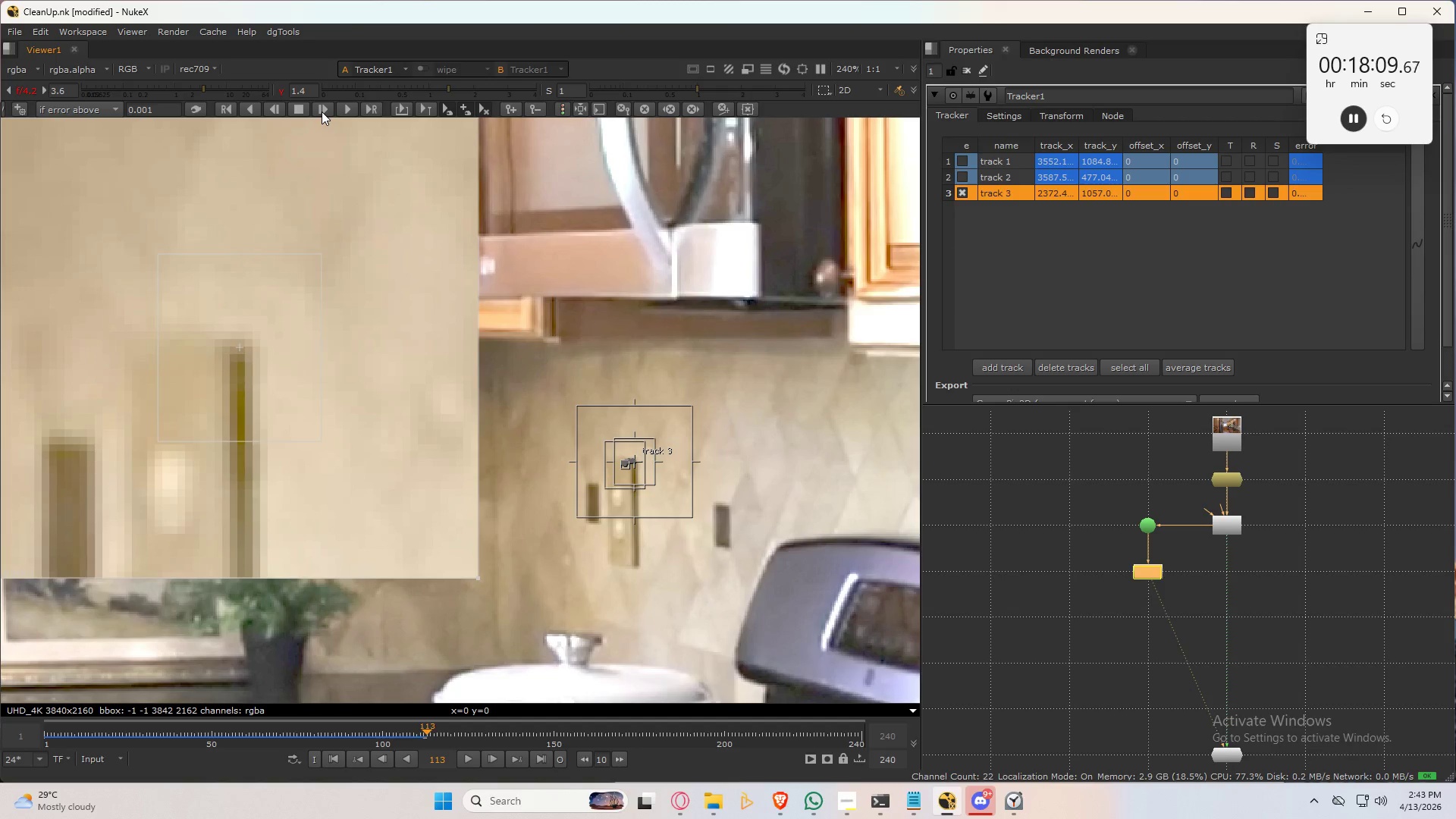 
left_click([322, 111])
 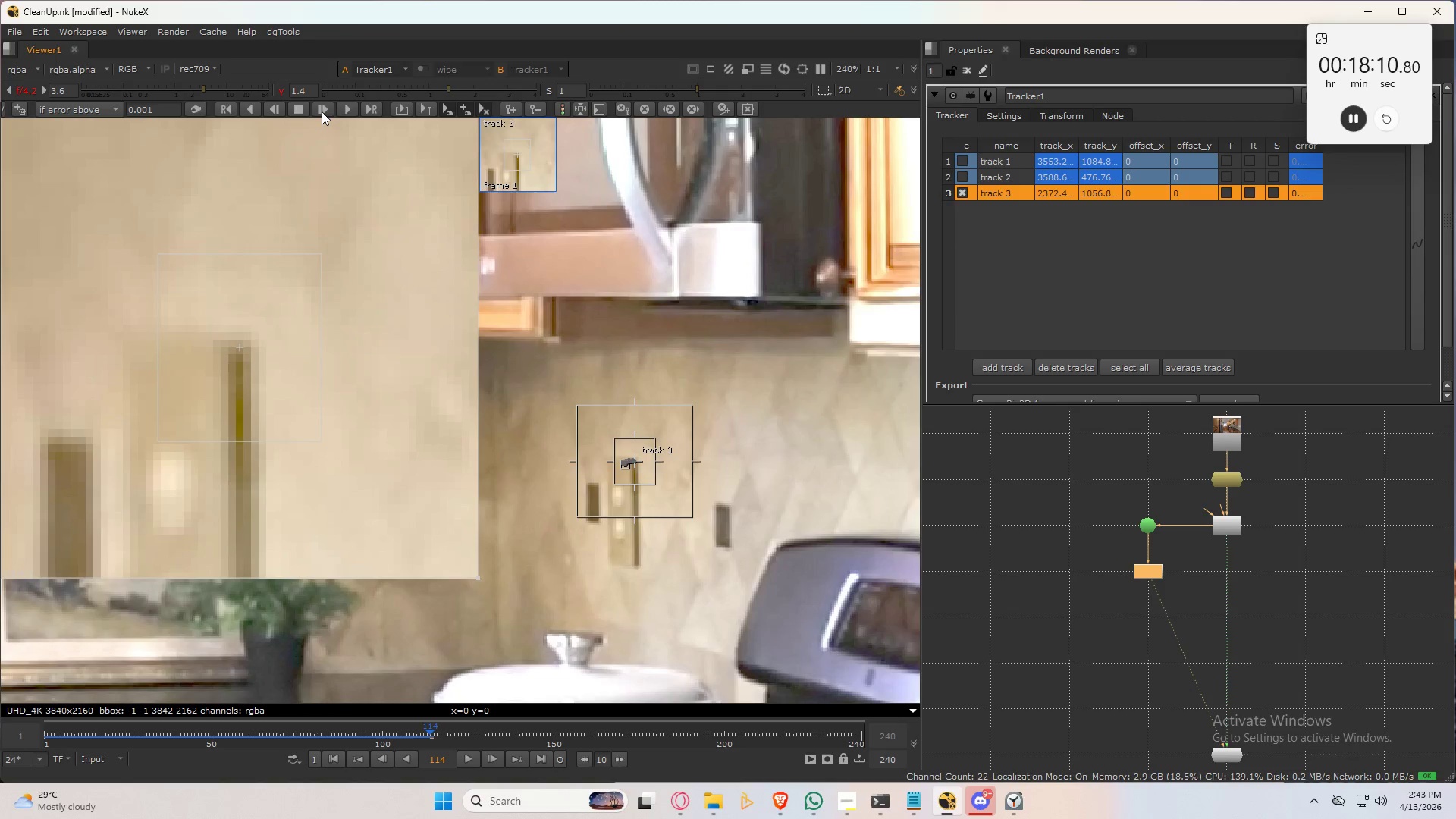 
left_click([322, 111])
 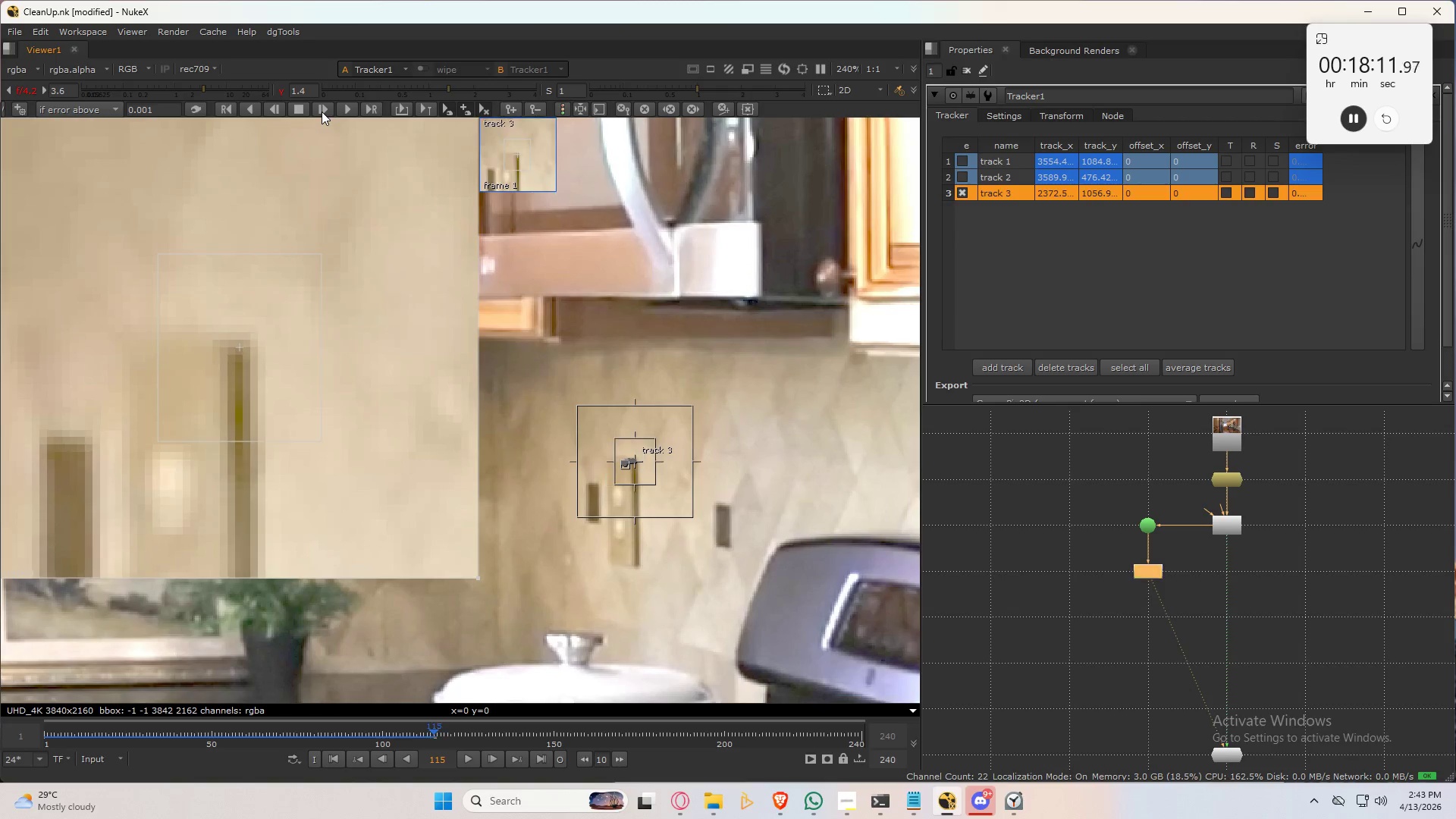 
left_click([322, 111])
 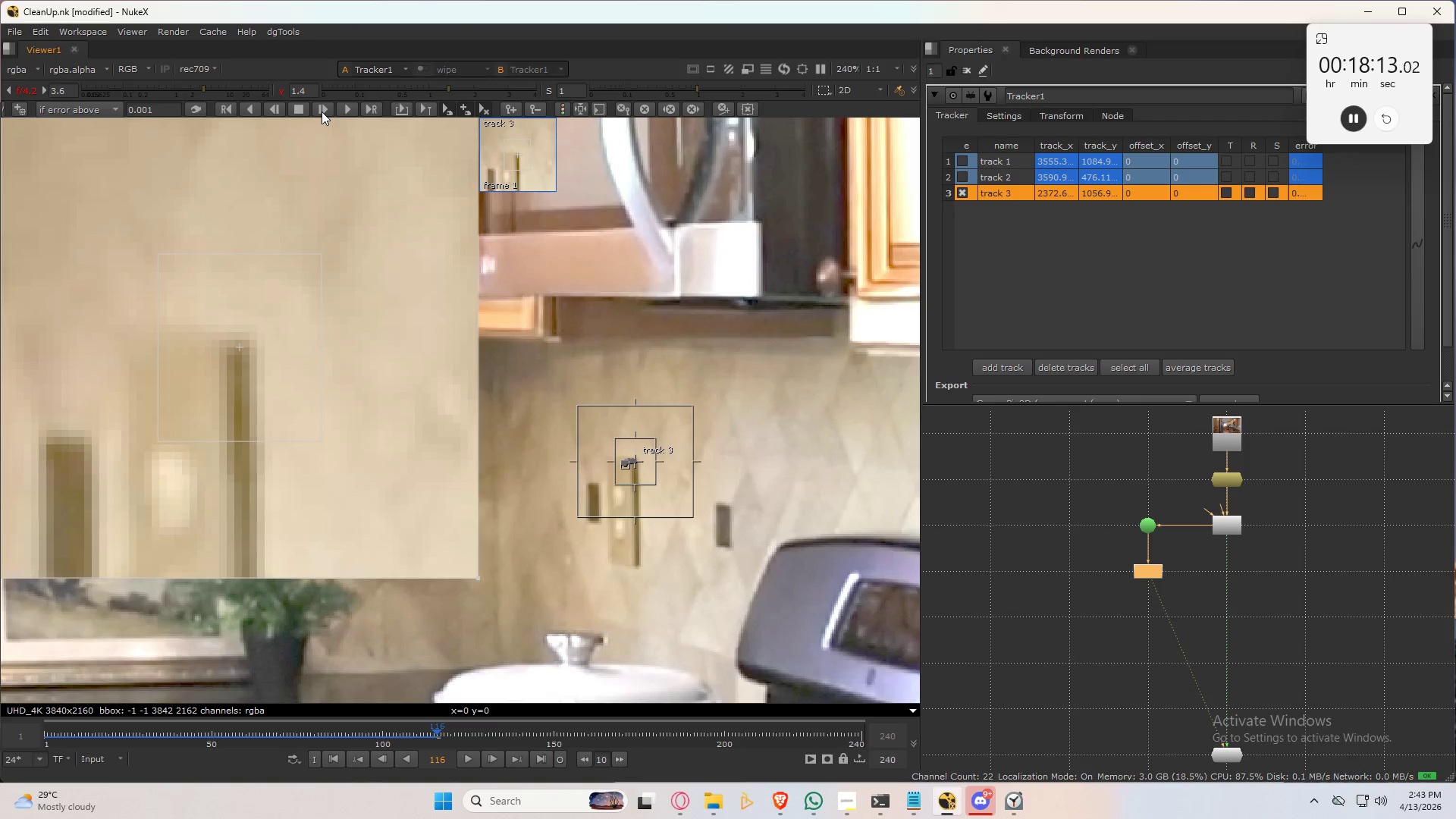 
left_click([322, 111])
 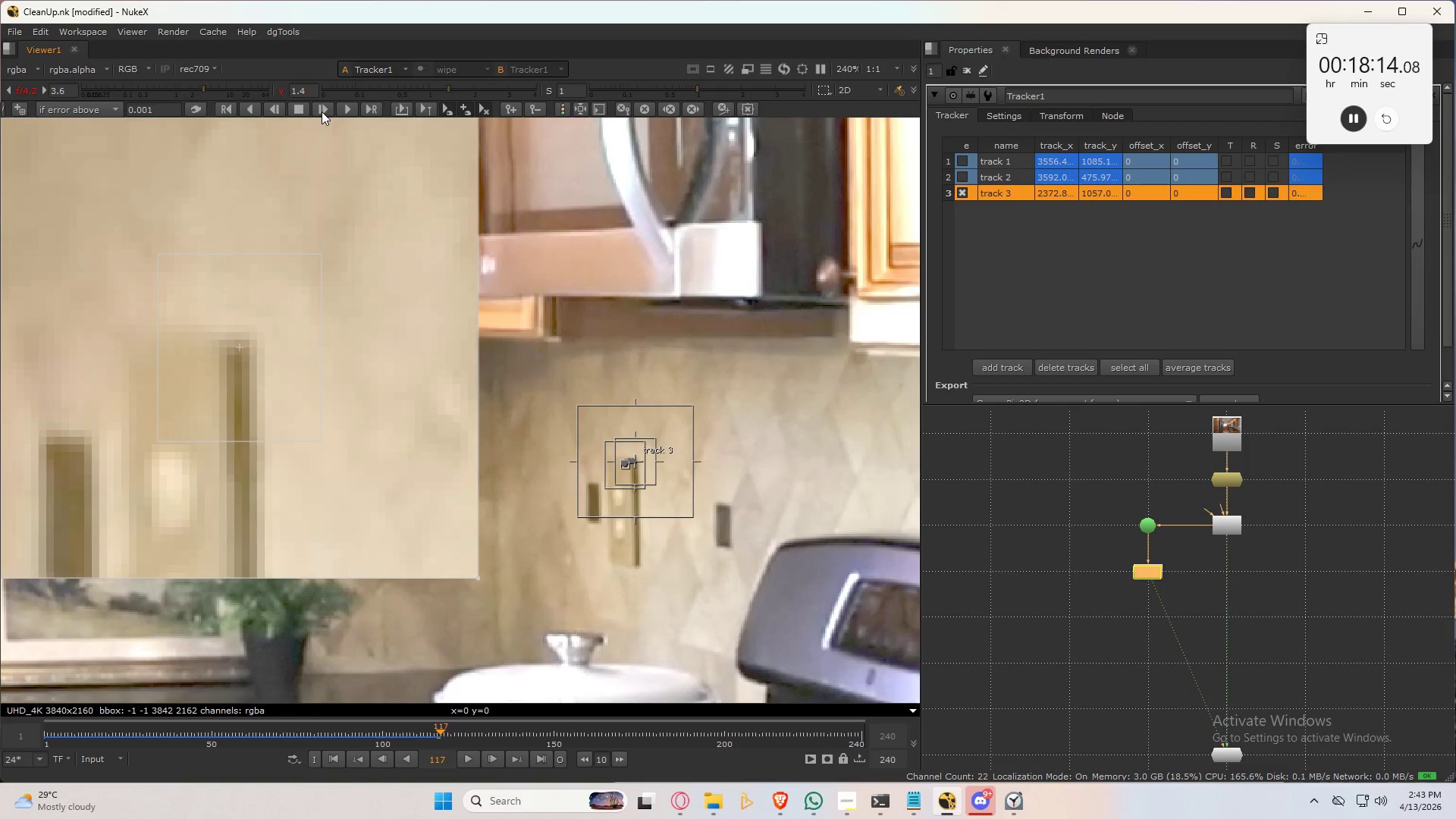 
left_click([322, 111])
 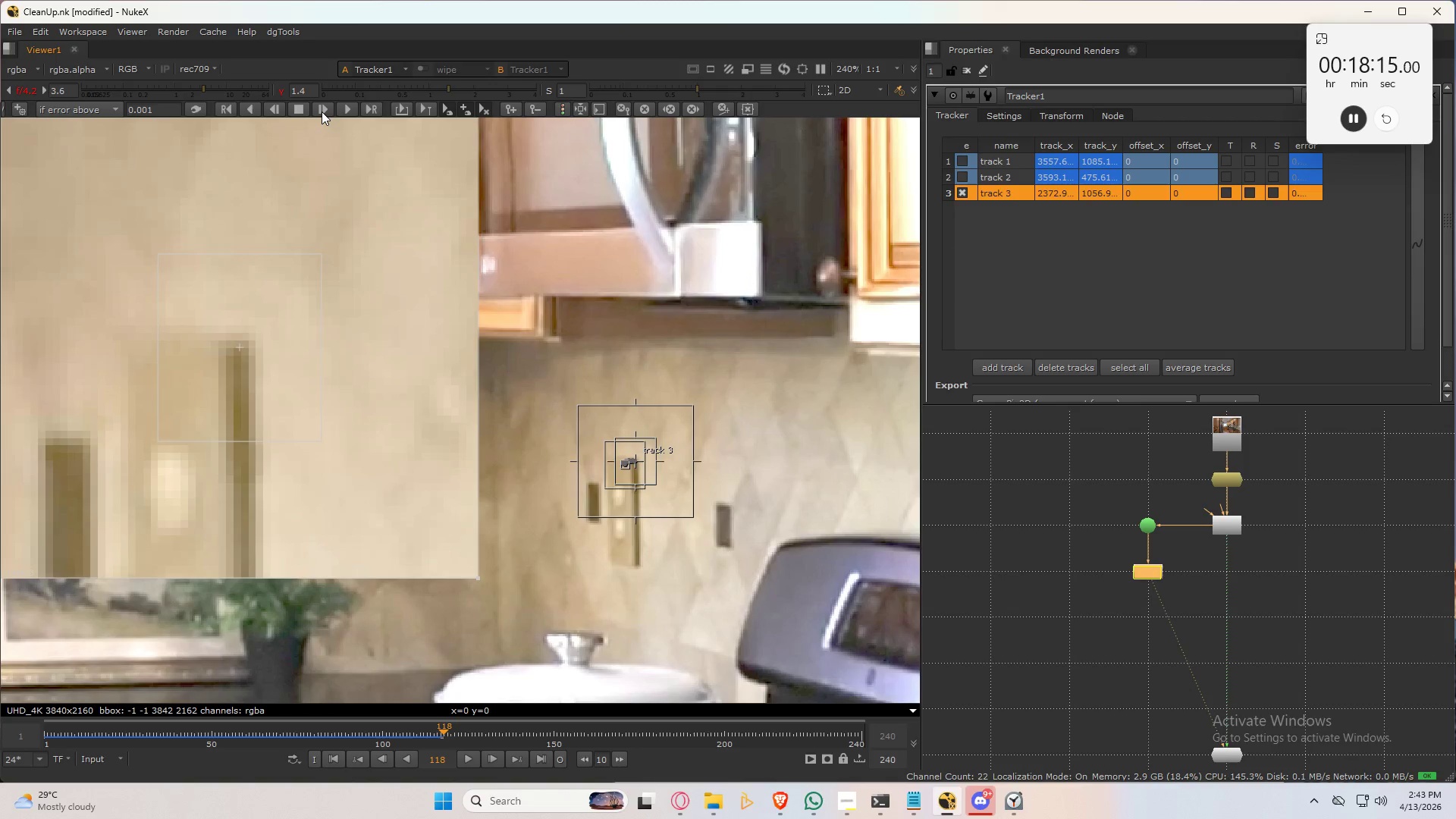 
left_click([322, 111])
 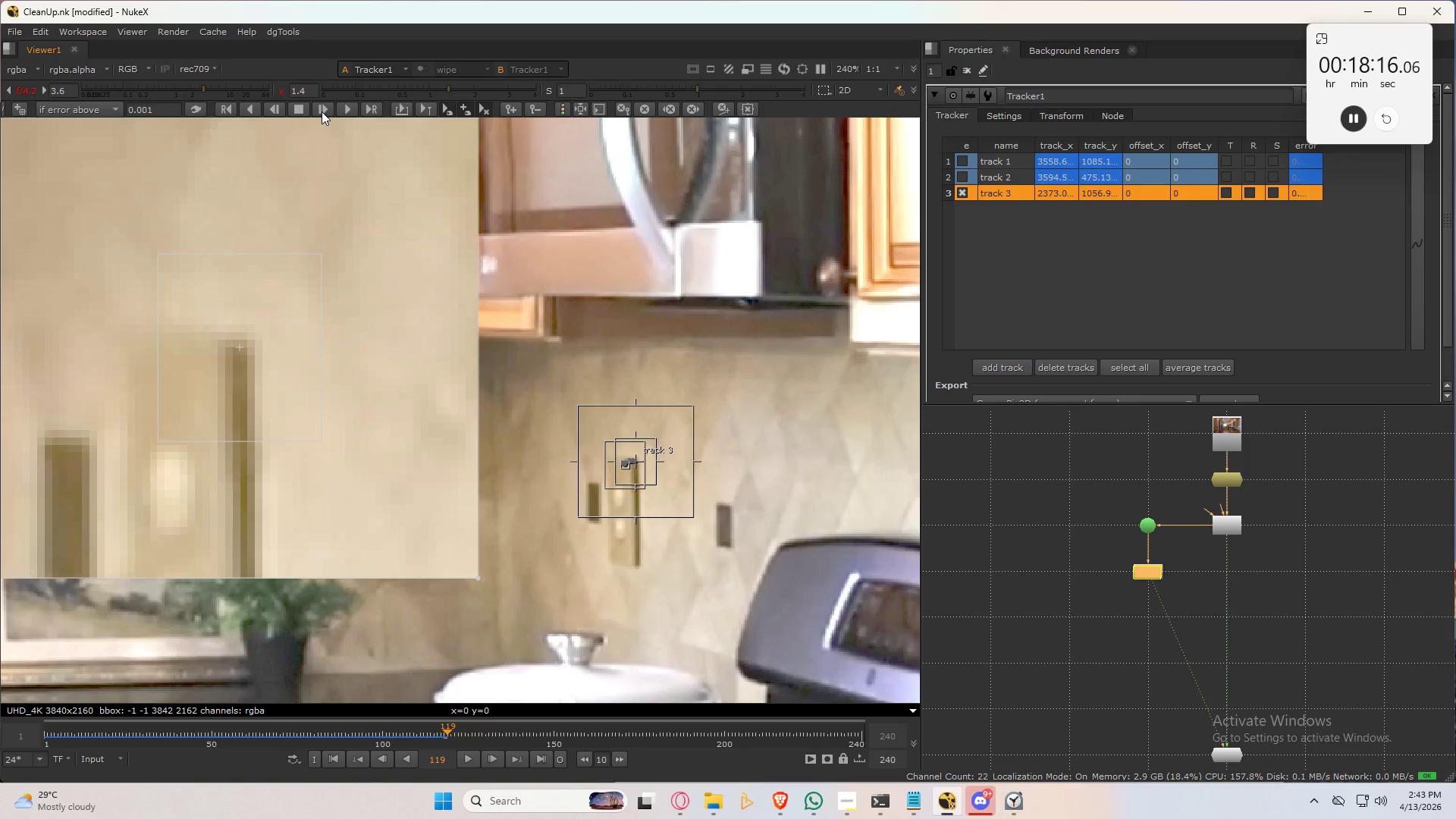 
left_click([322, 111])
 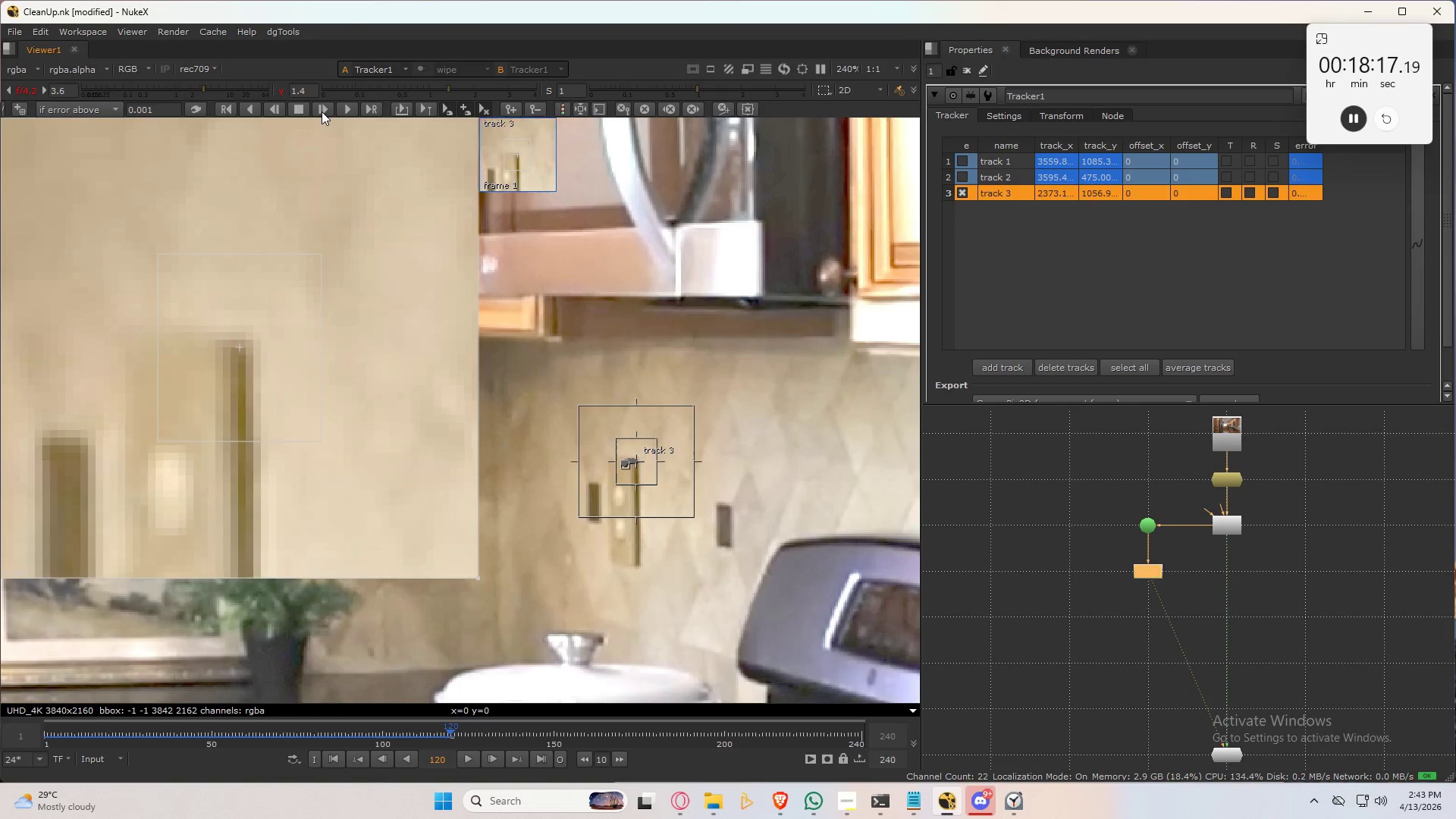 
left_click([322, 111])
 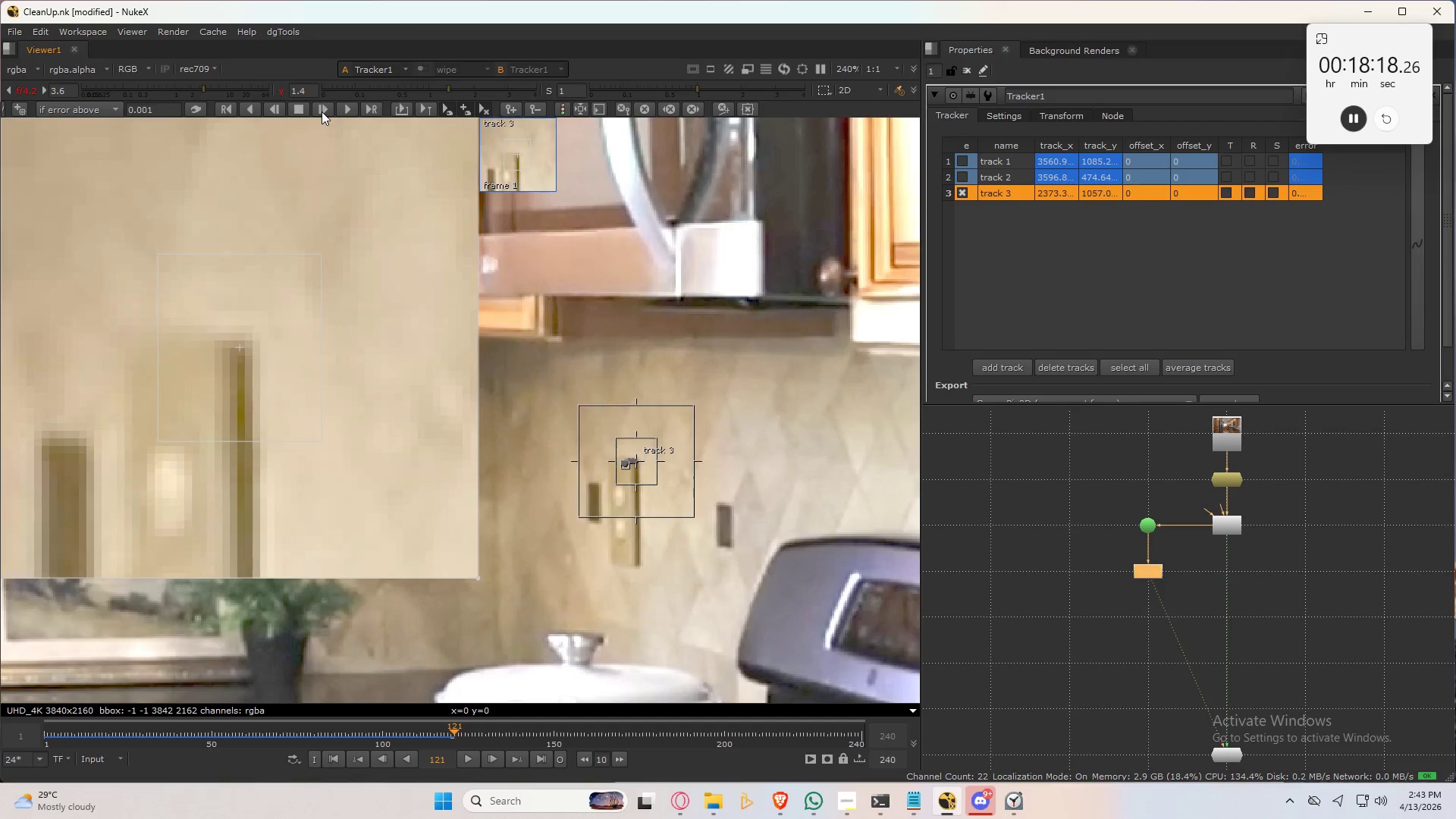 
left_click([322, 111])
 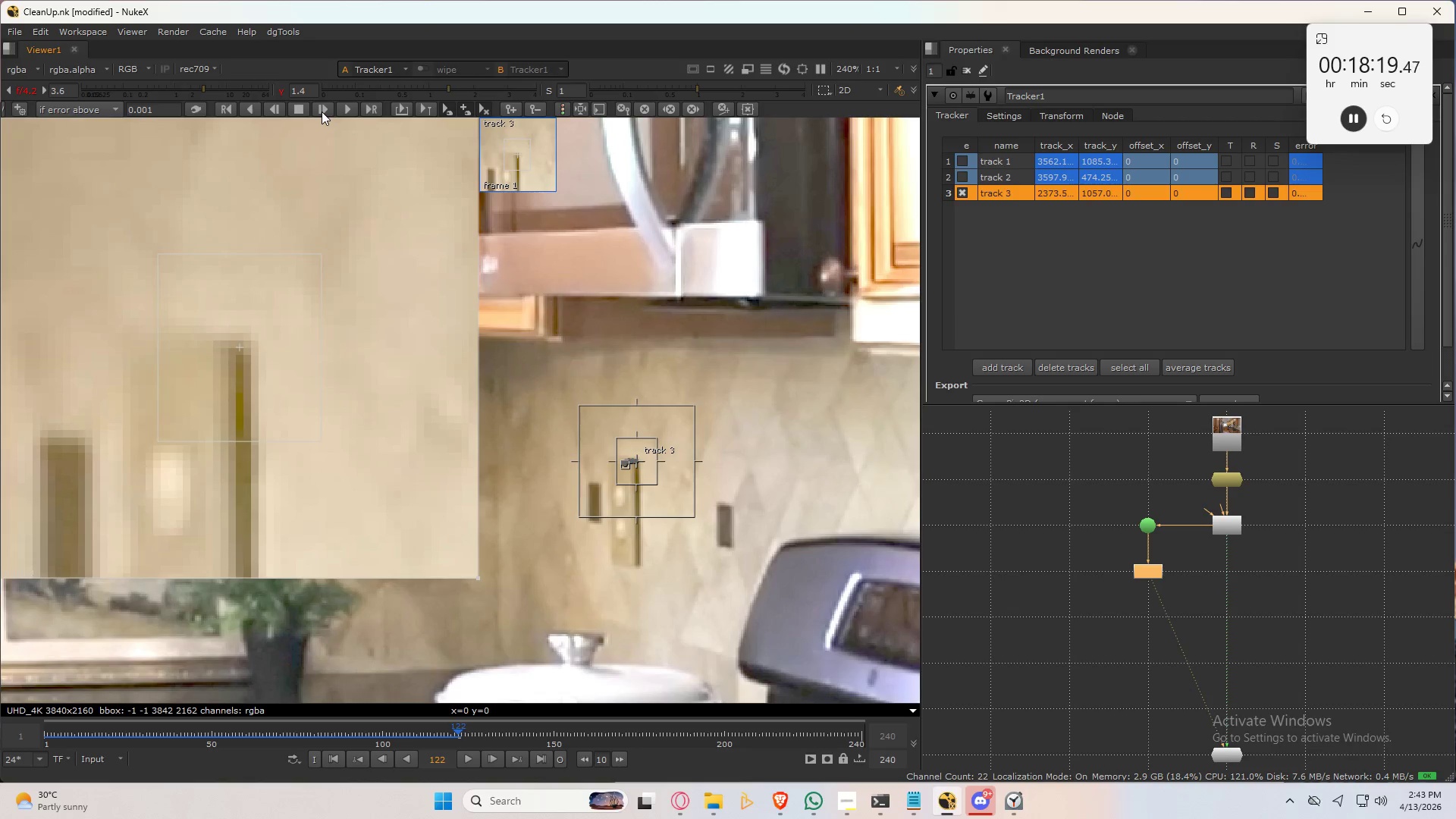 
left_click([322, 111])
 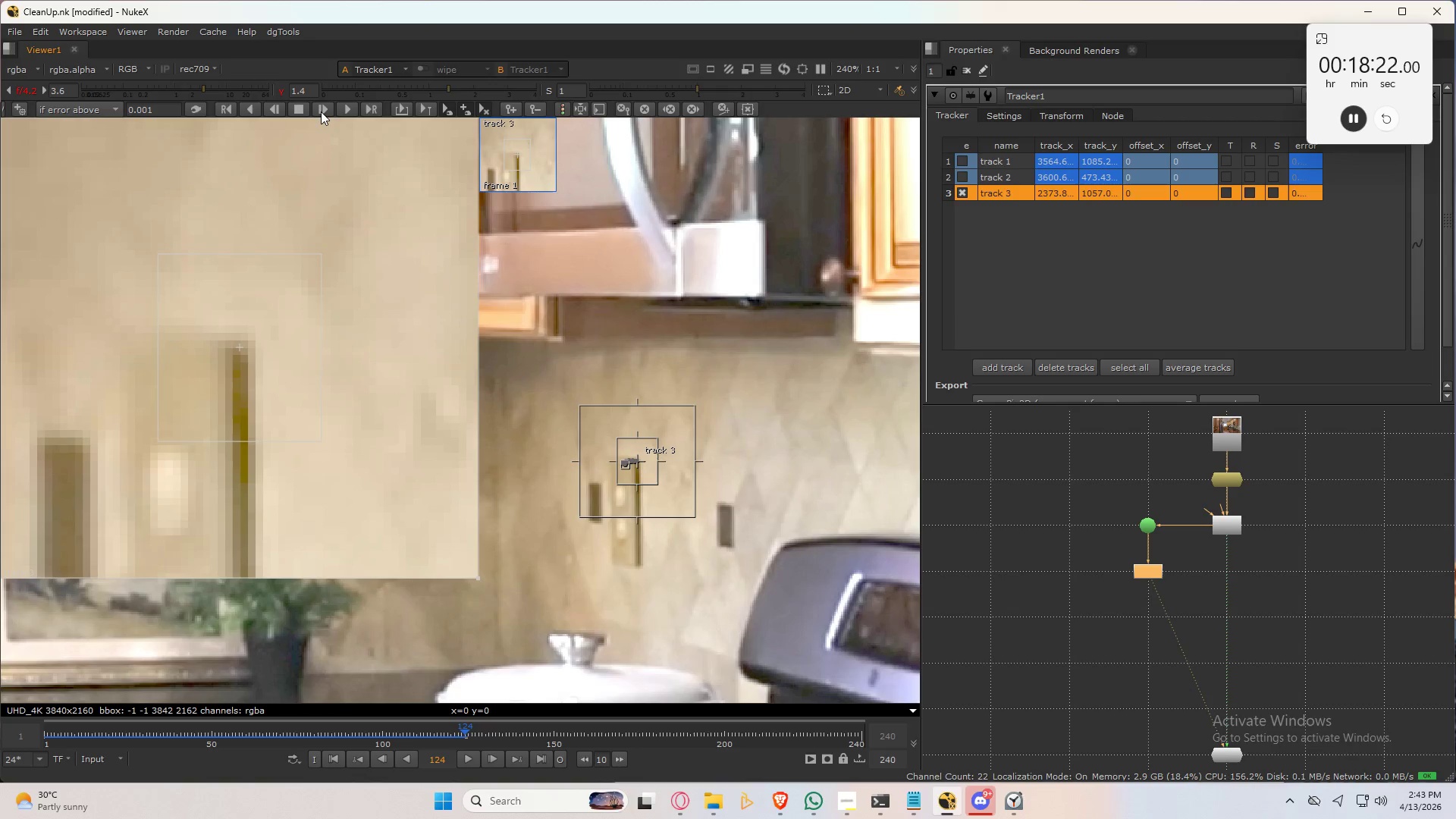 
left_click([321, 111])
 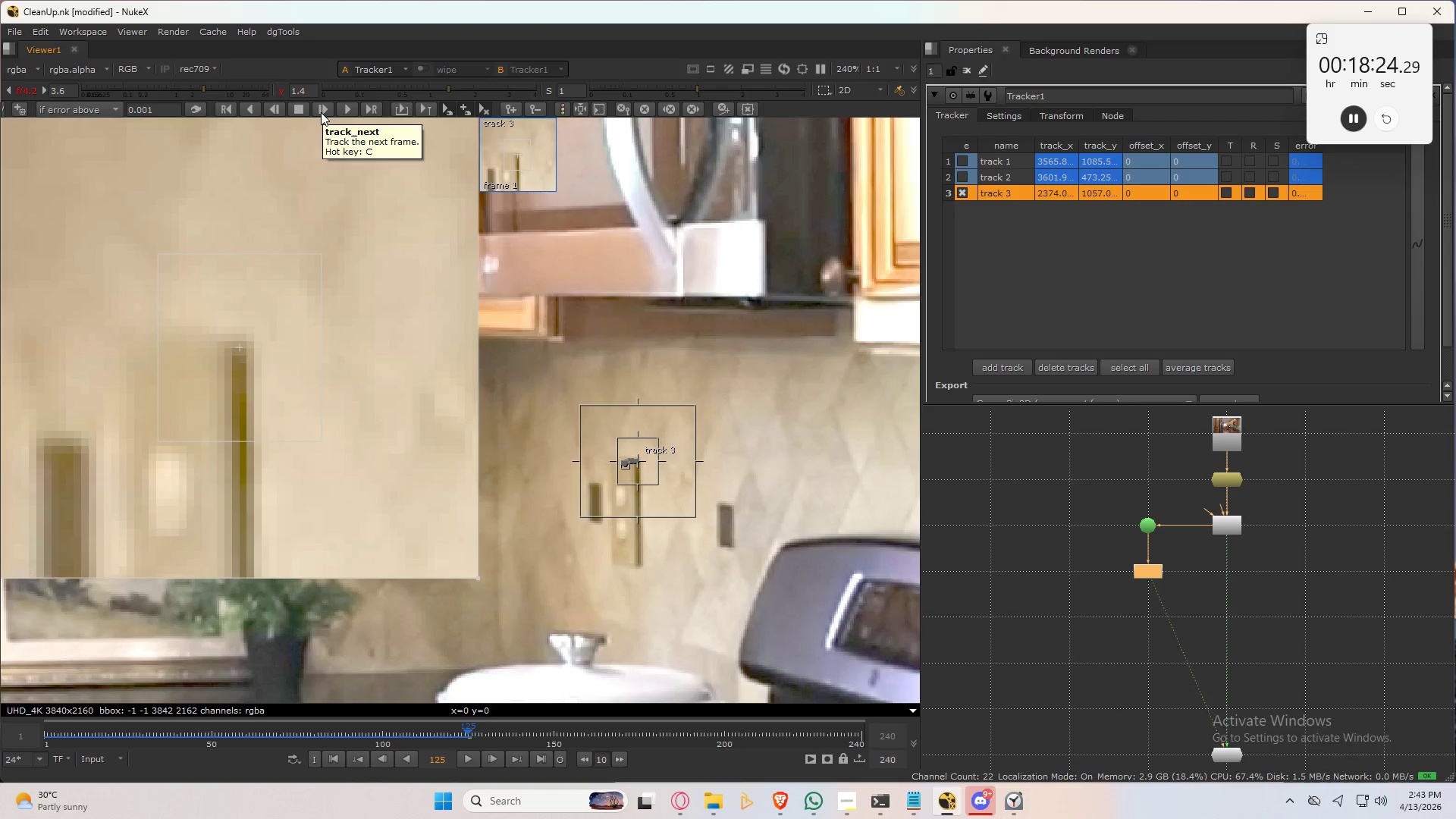 
left_click([321, 112])
 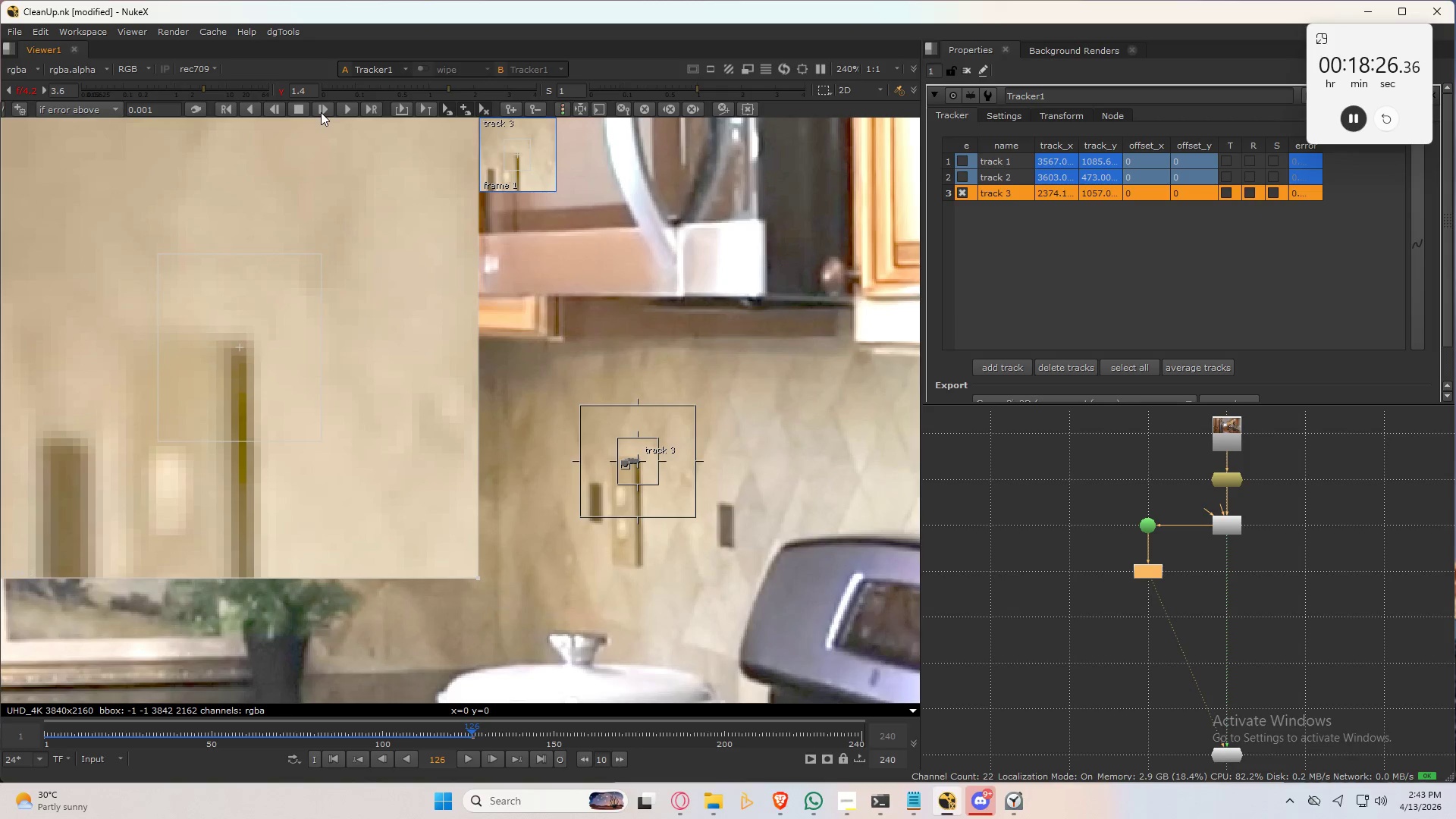 
left_click([321, 112])
 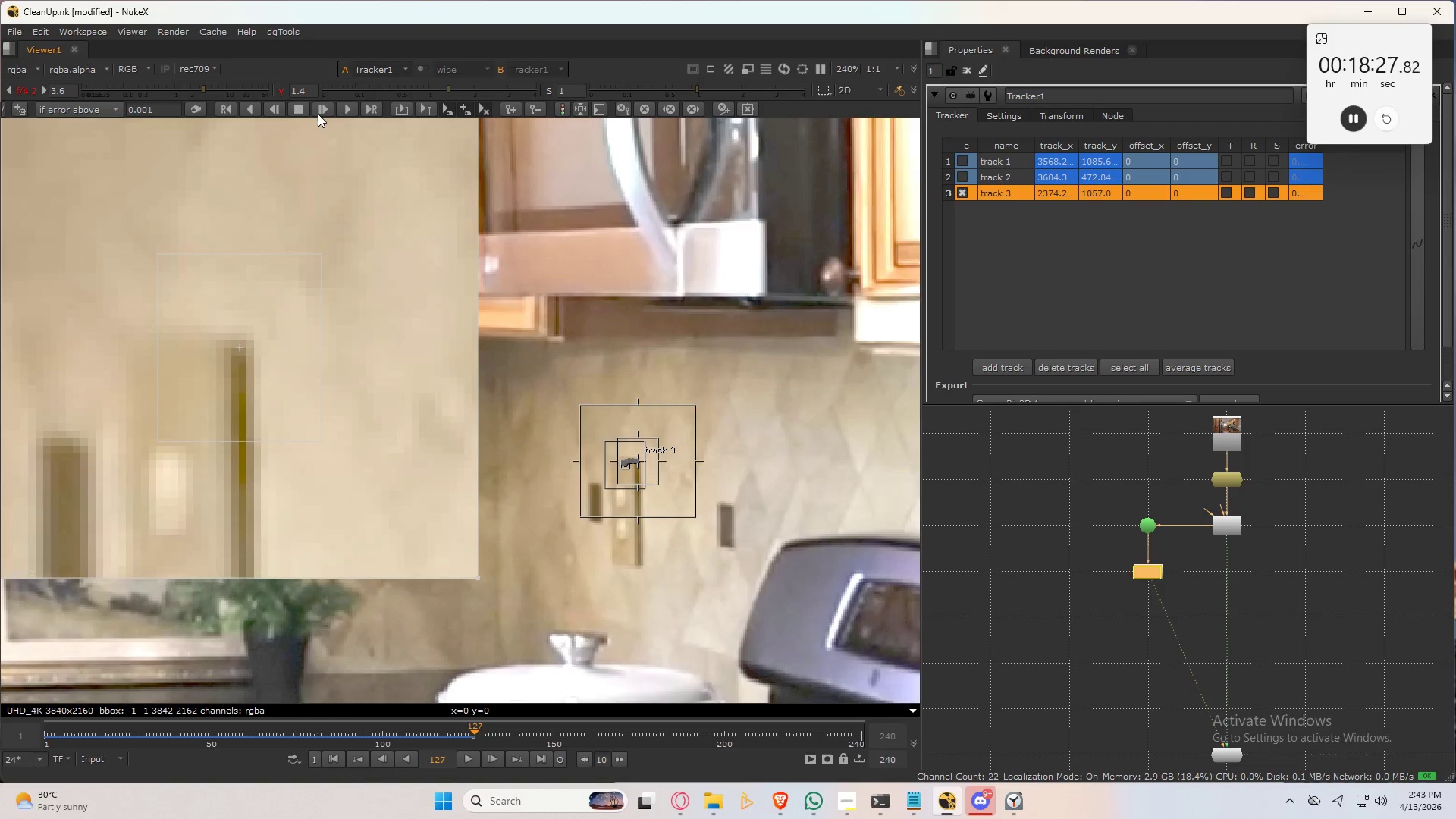 
left_click([318, 114])
 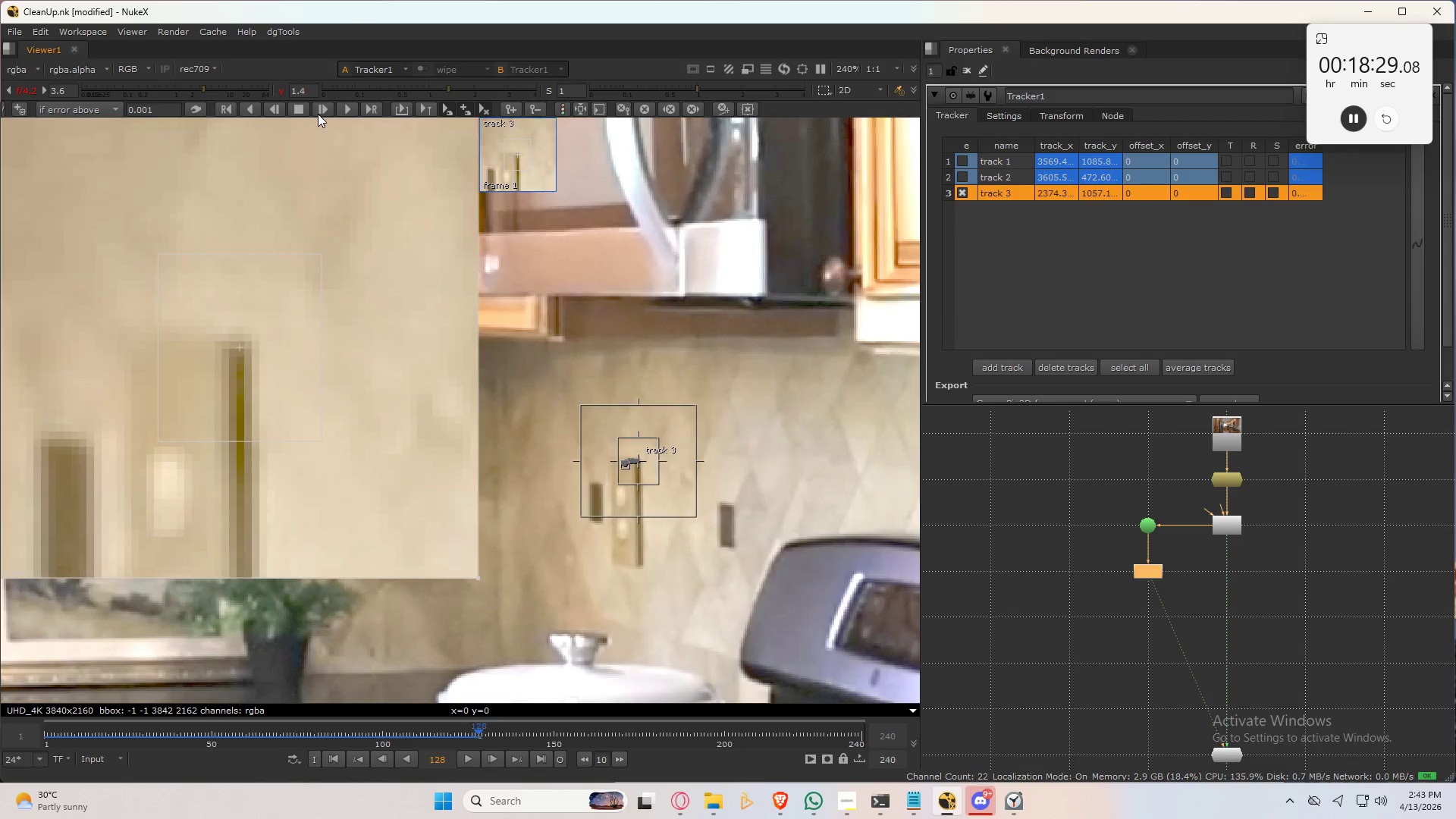 
left_click([318, 114])
 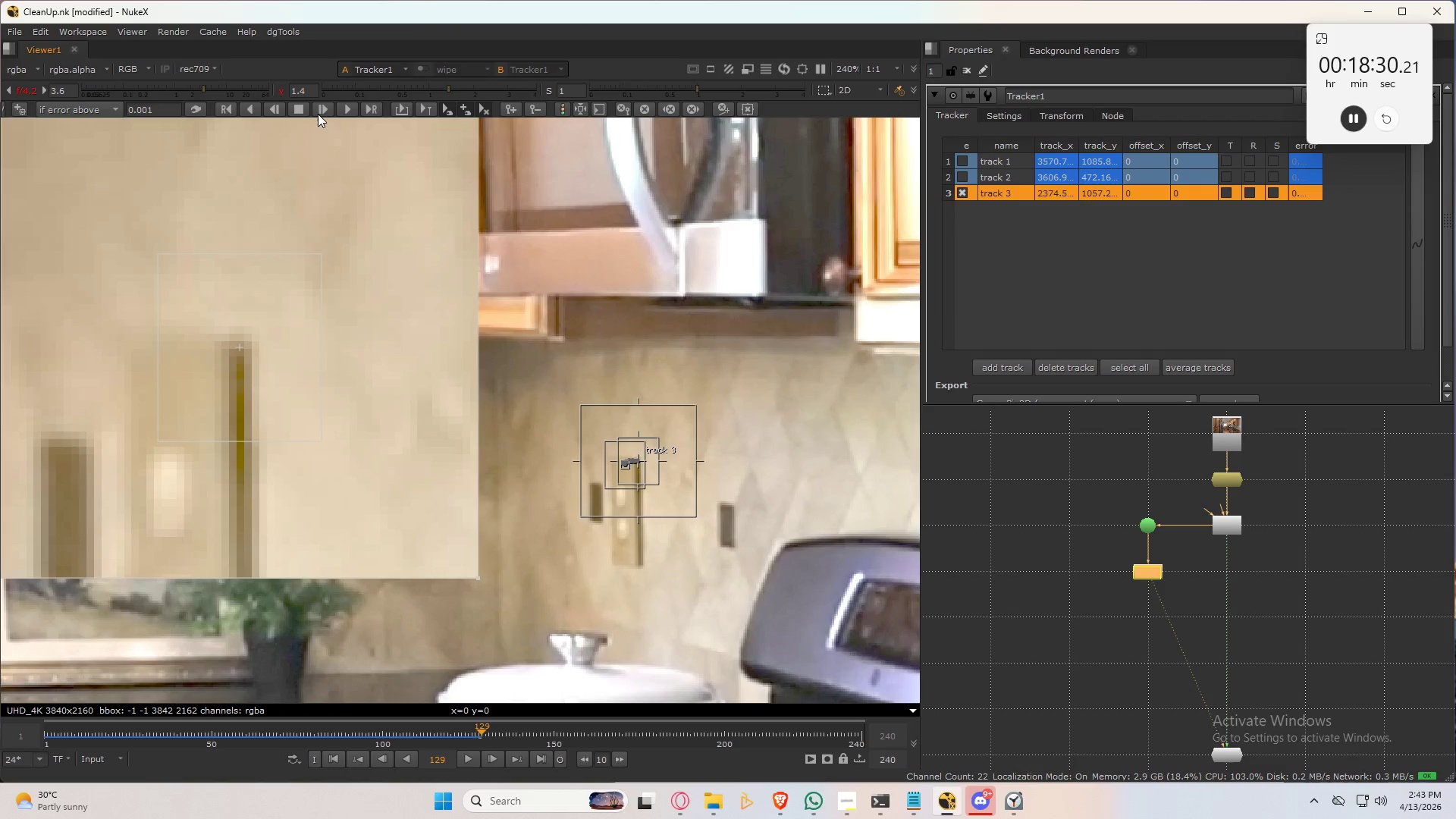 
left_click([318, 114])
 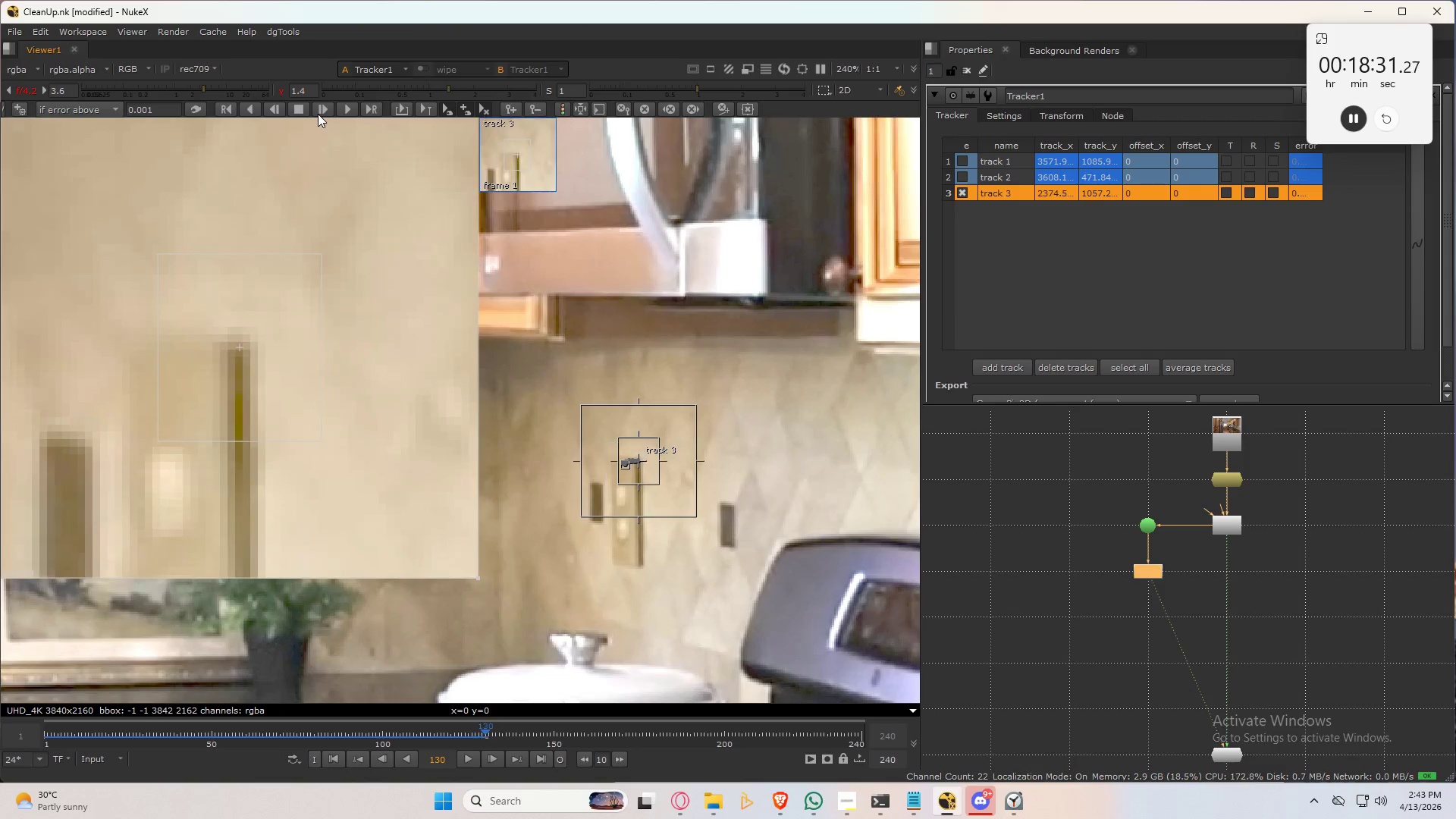 
left_click([318, 114])
 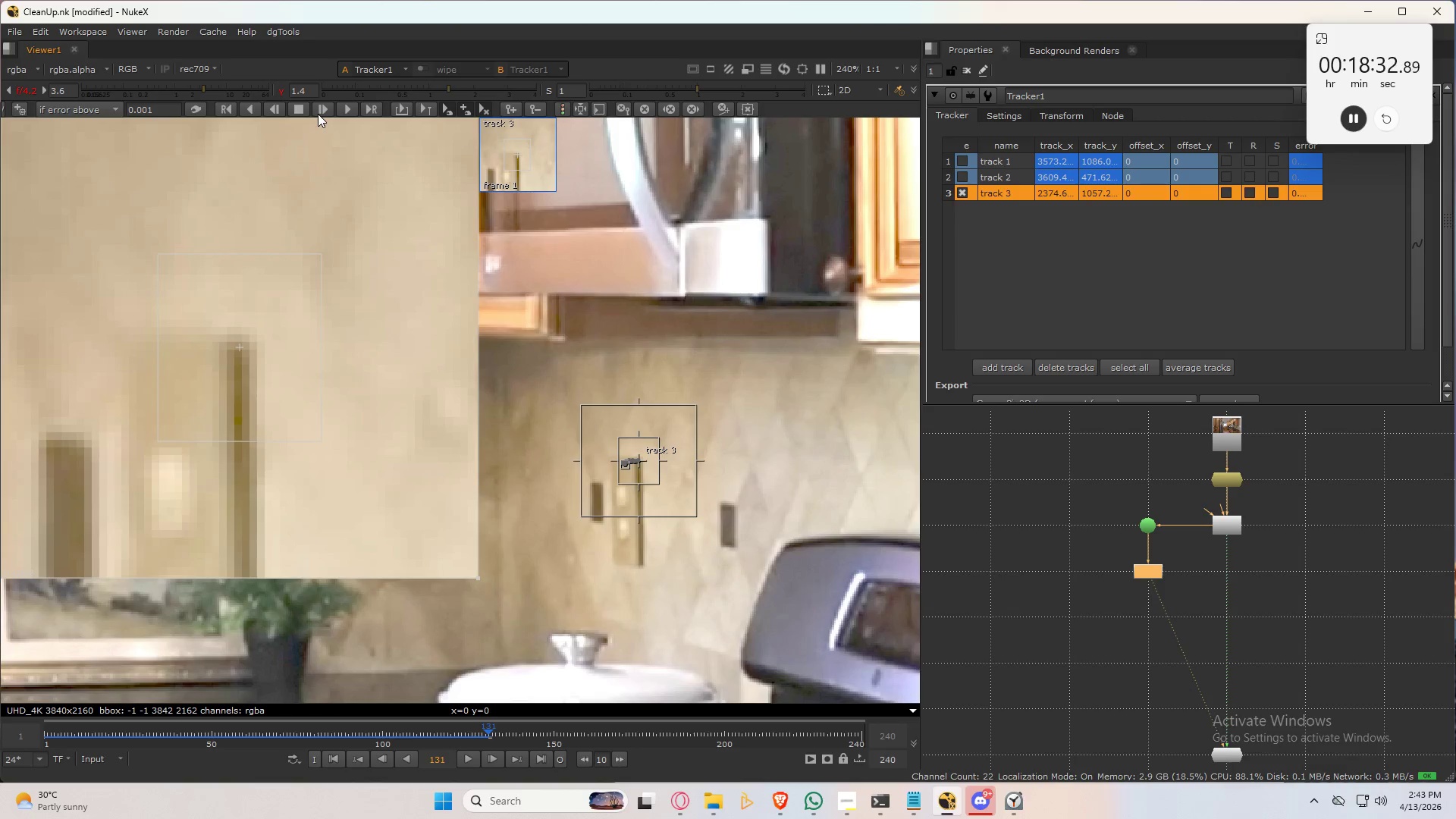 
left_click([318, 114])
 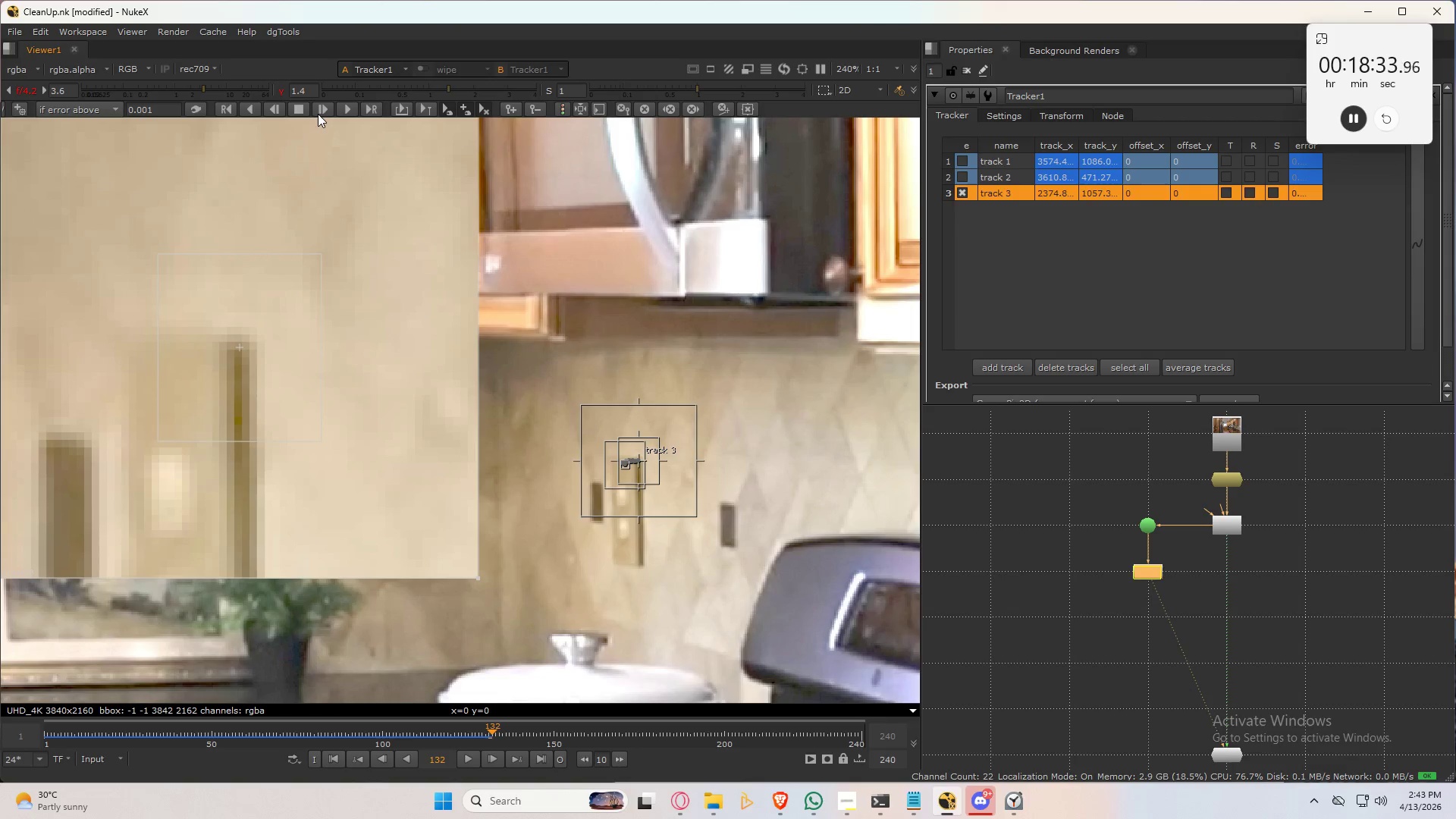 
left_click([318, 114])
 